 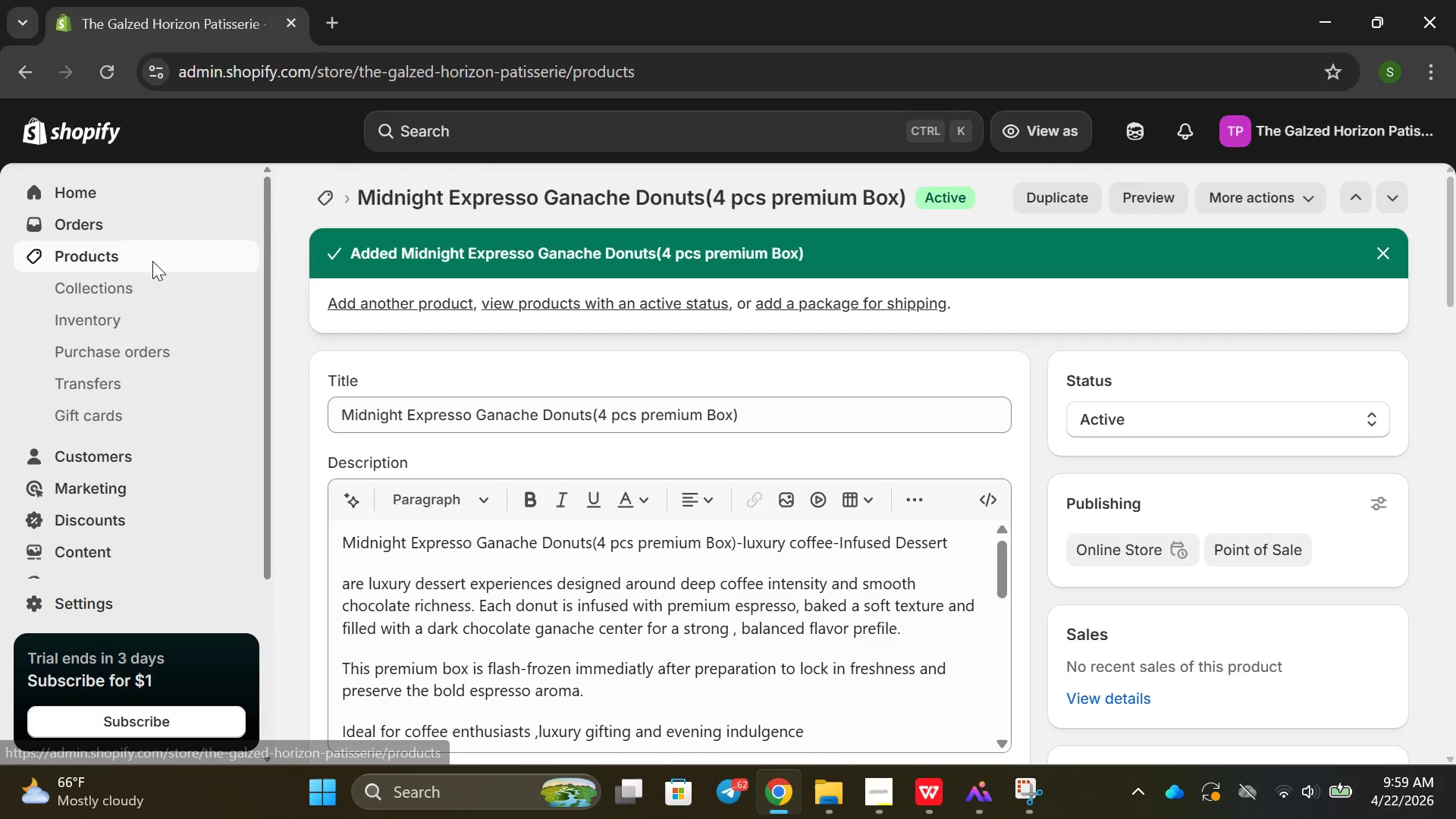 
scroll: coordinate [650, 421], scroll_direction: down, amount: 4.0
 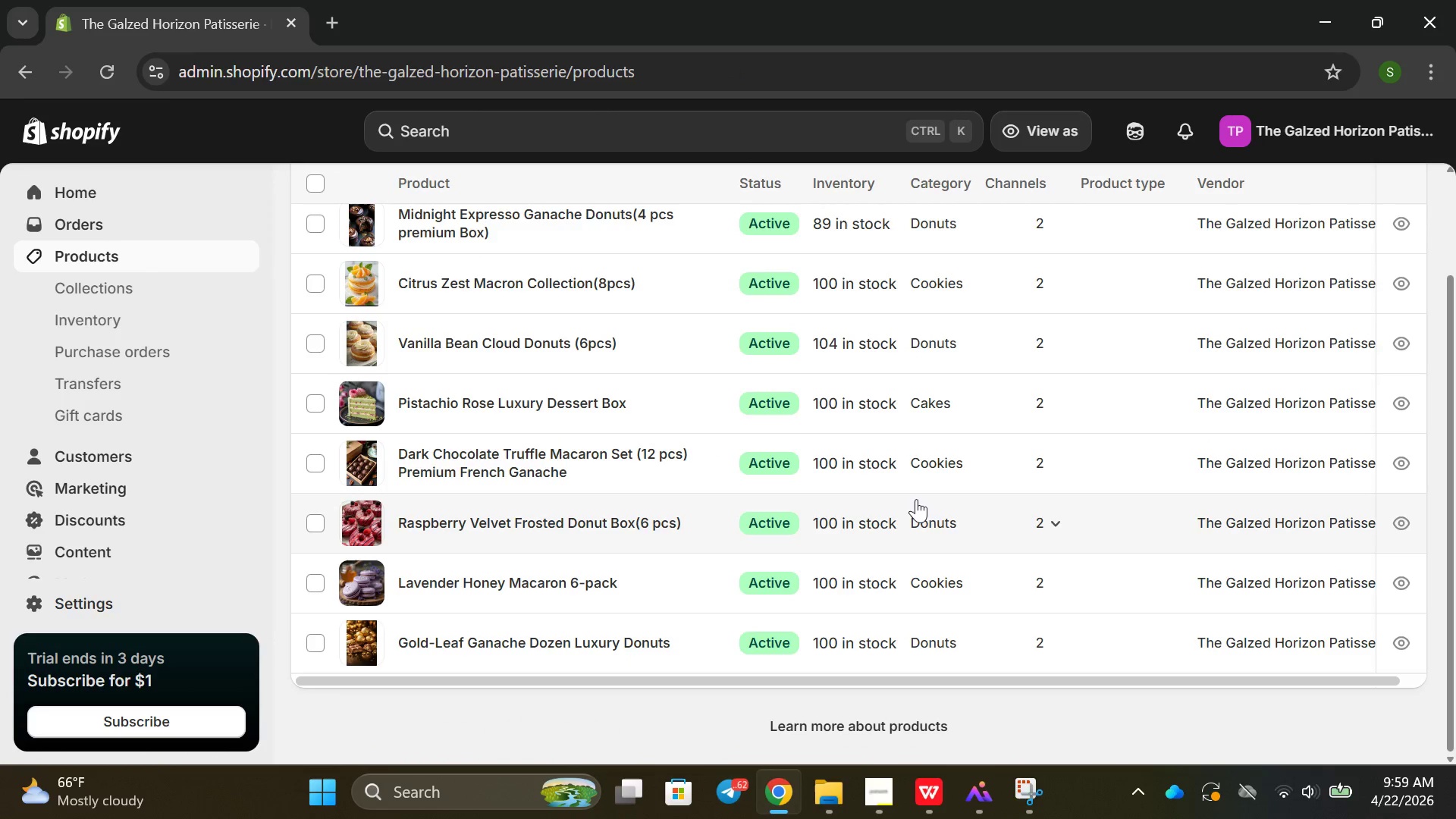 
scroll: coordinate [908, 515], scroll_direction: up, amount: 2.0
 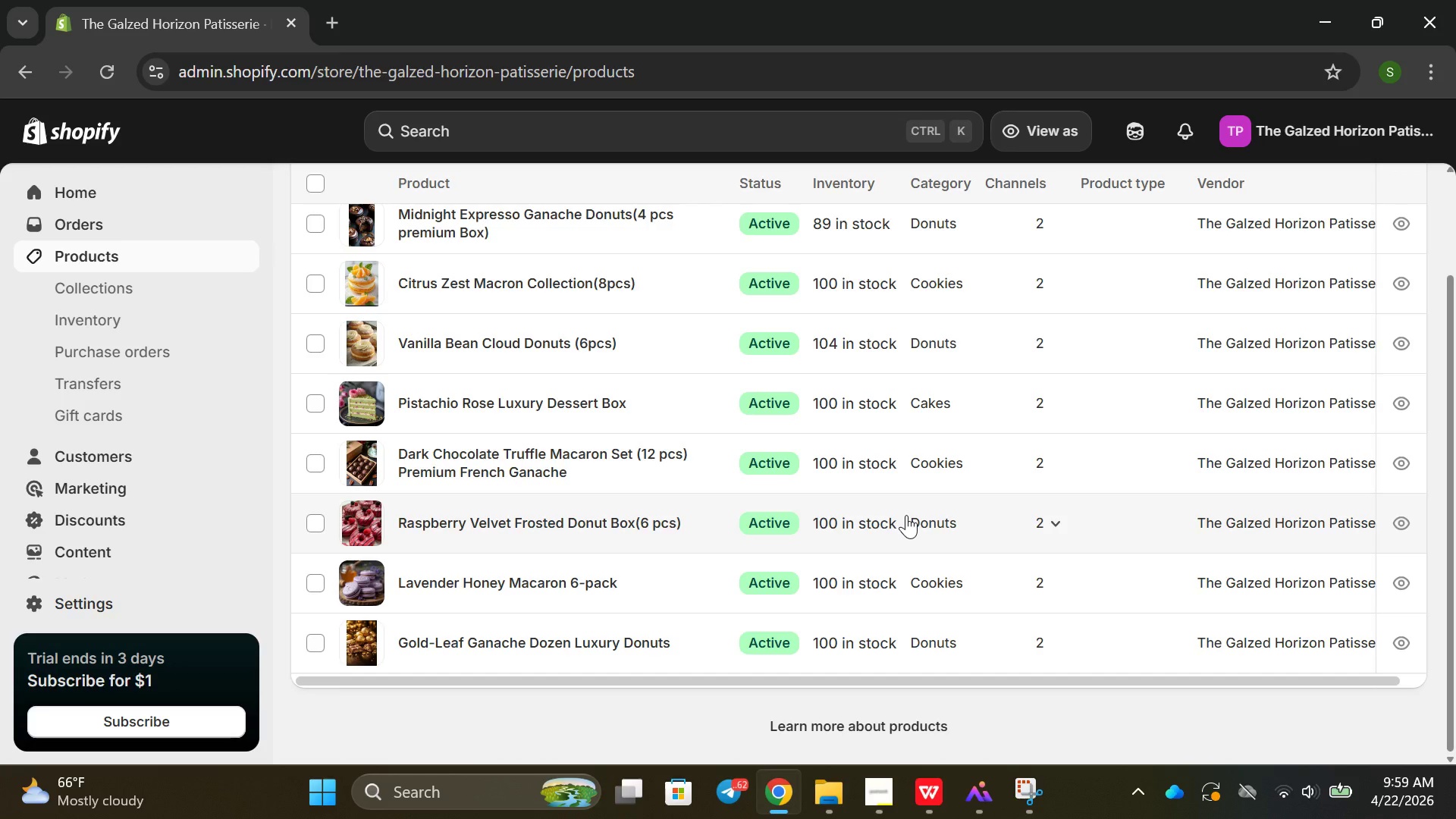 
wait(8.16)
 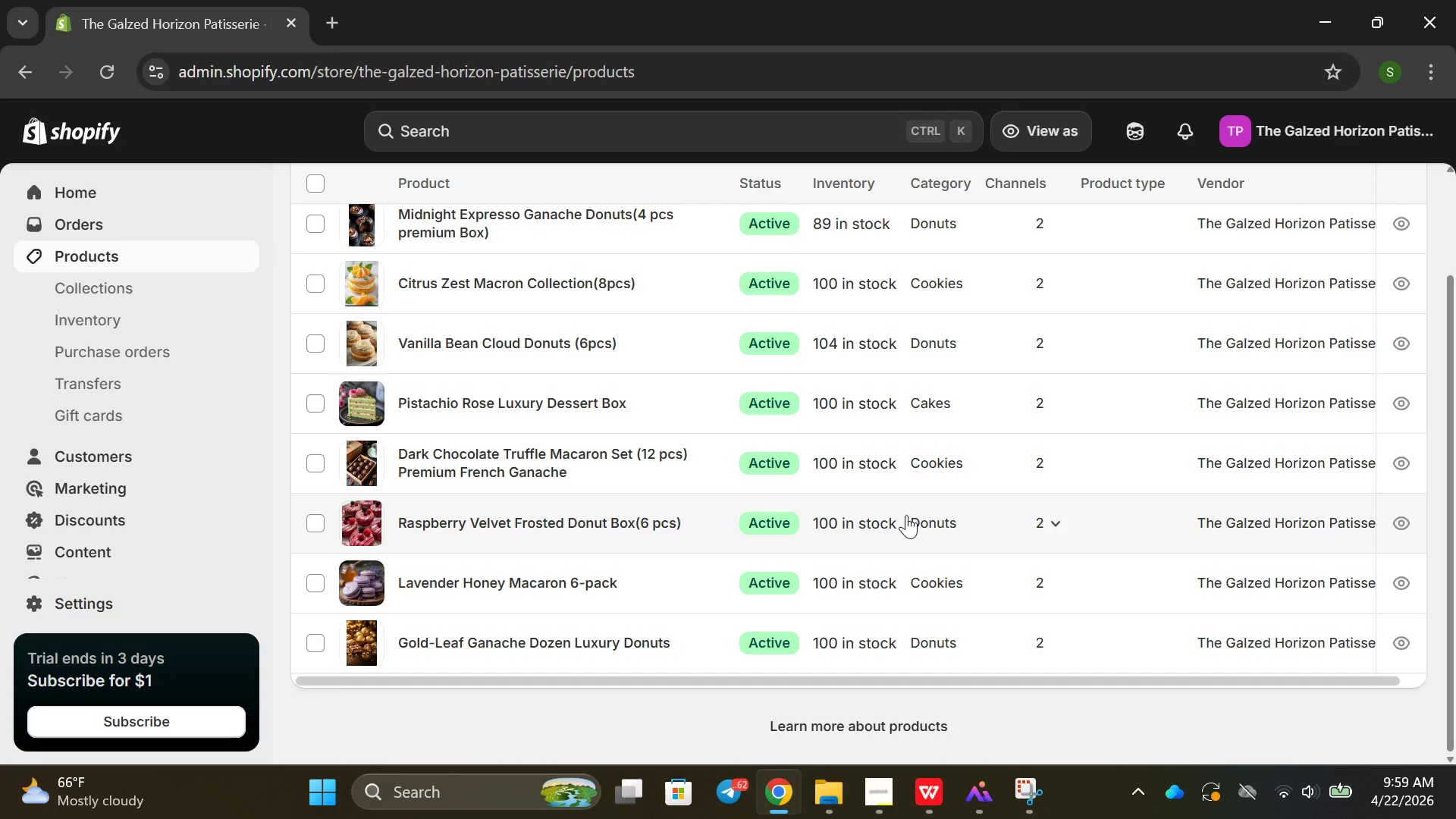 
left_click([184, 287])
 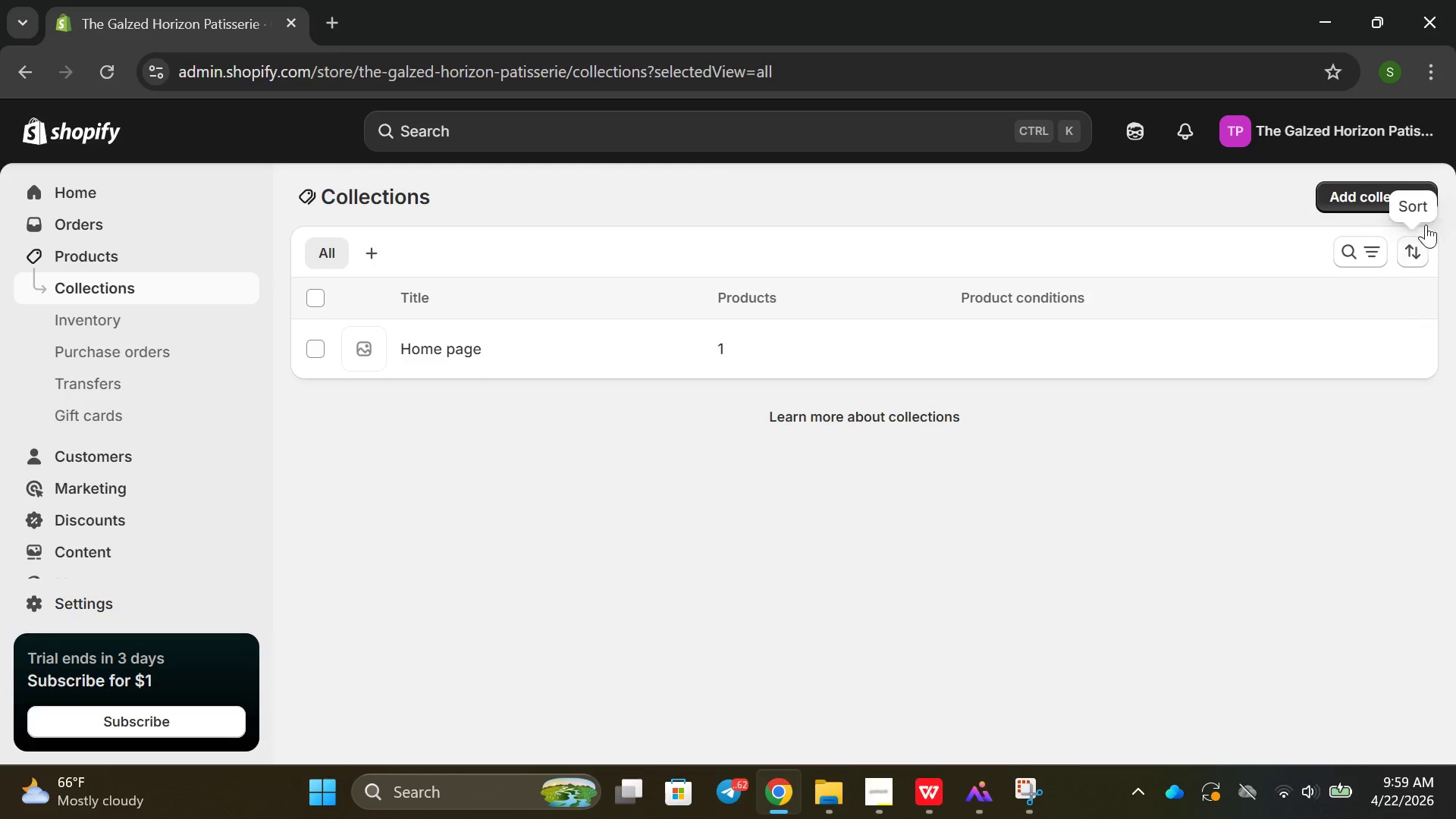 
left_click([1338, 193])
 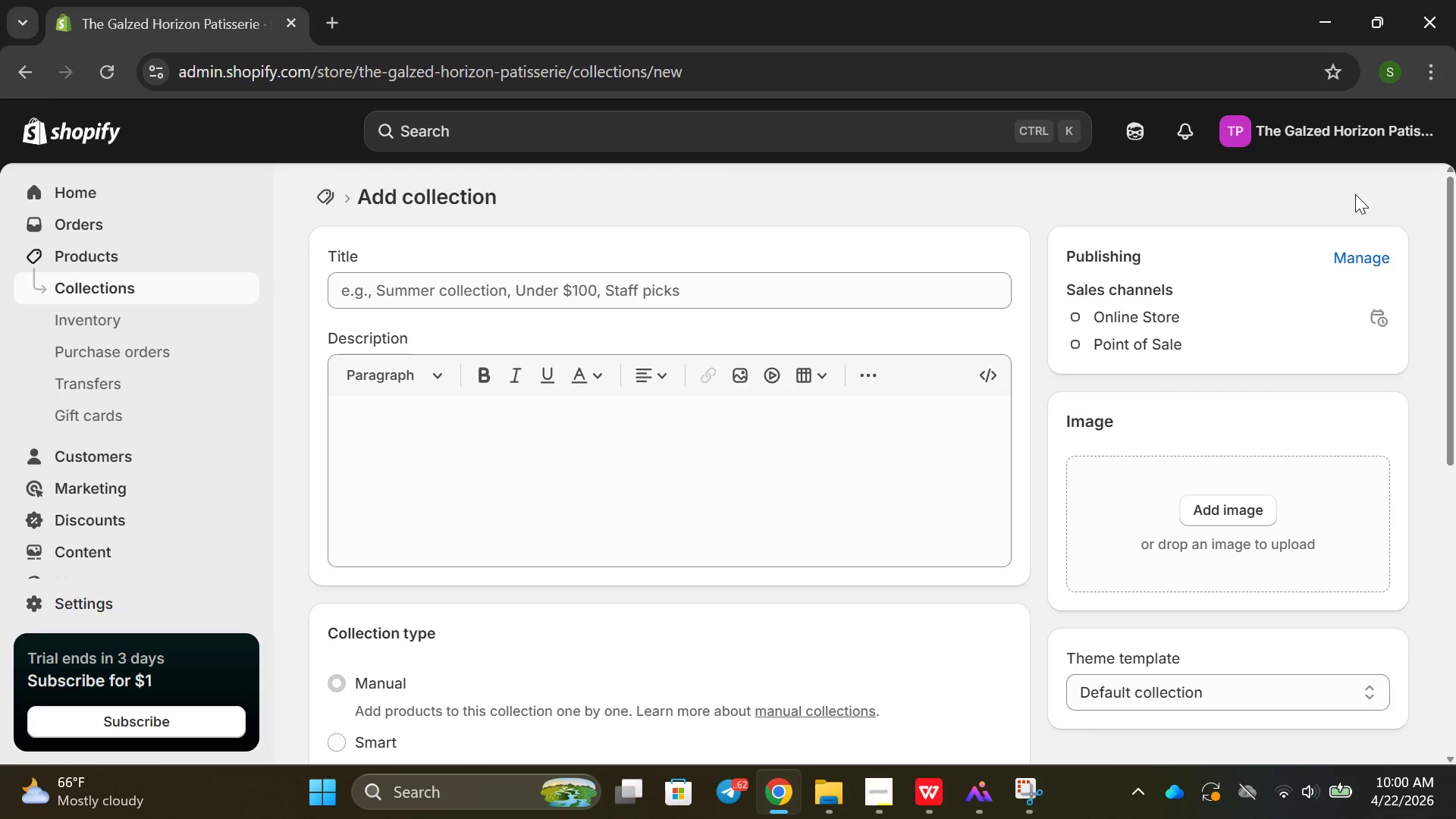 
wait(61.45)
 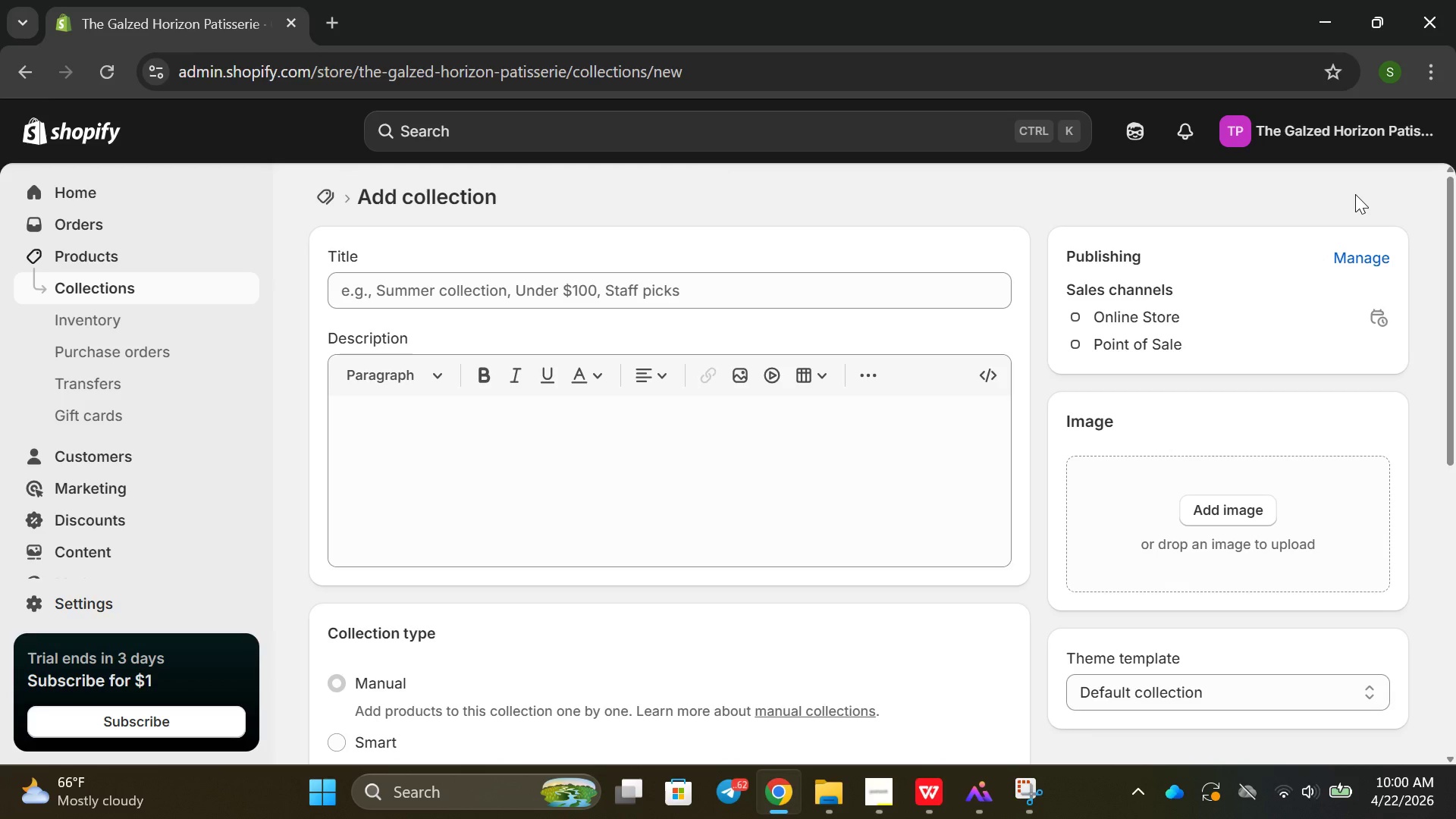 
scroll: coordinate [0, 323], scroll_direction: down, amount: 3.0
 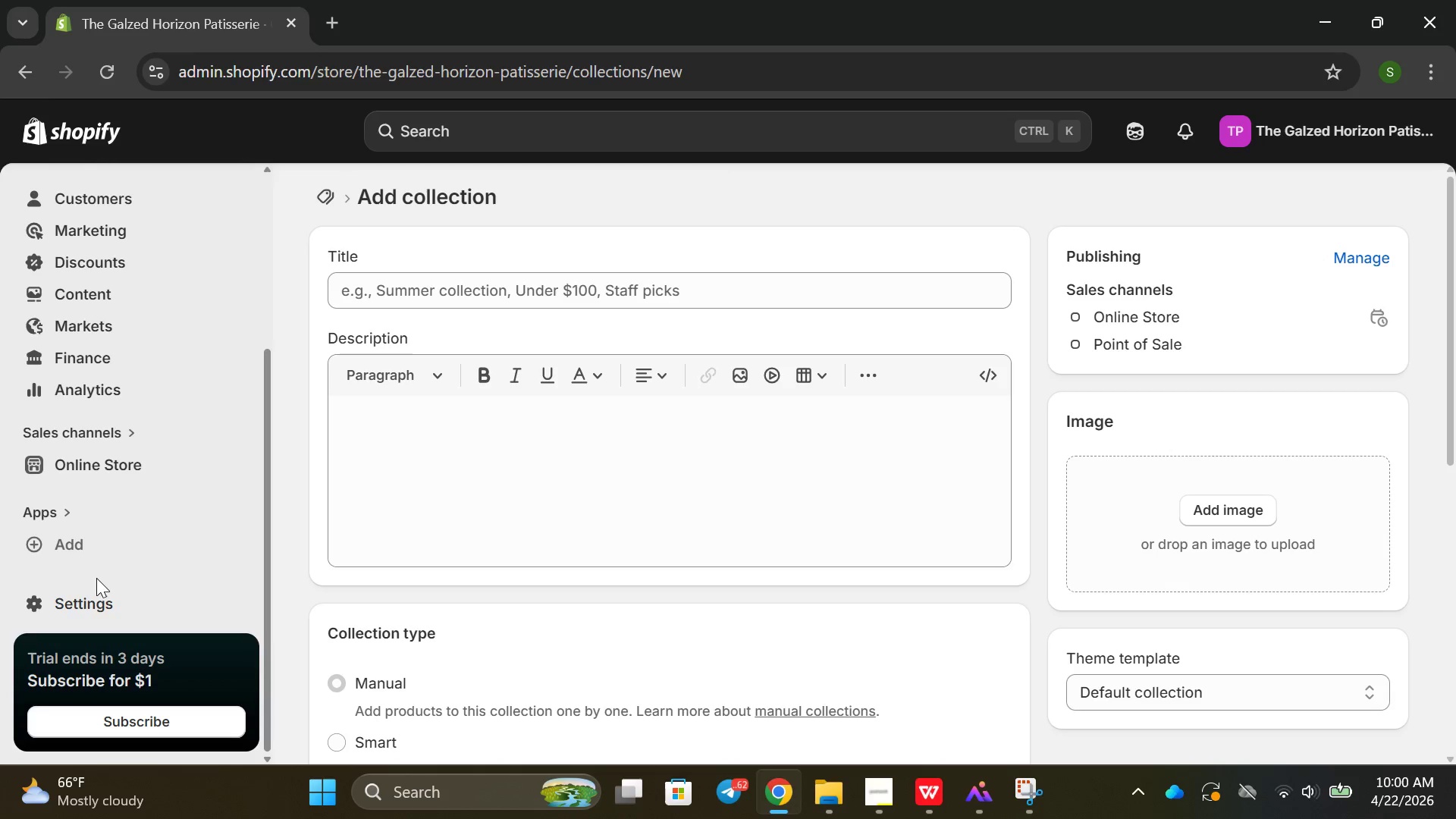 
left_click([96, 610])
 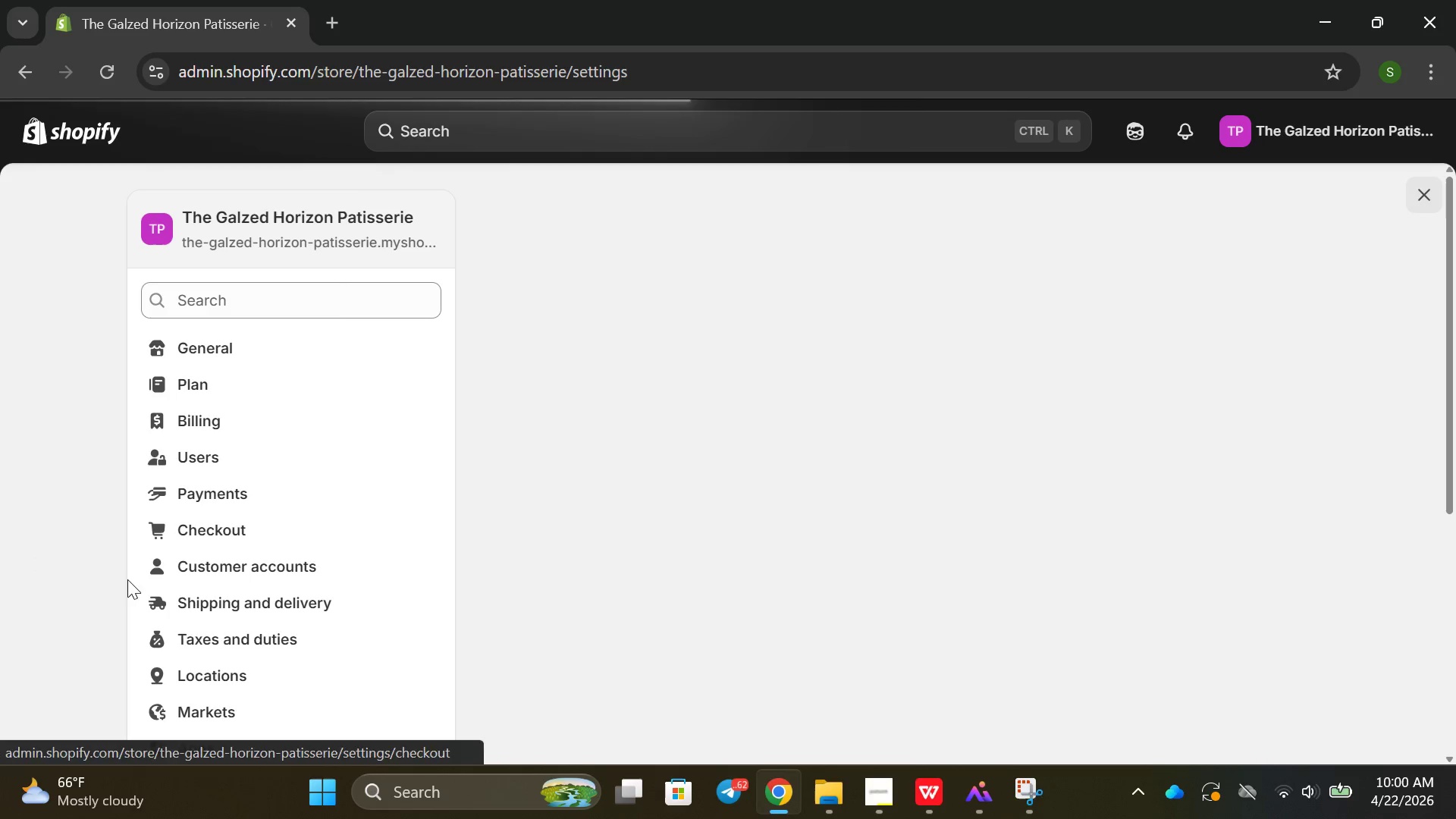 
left_click([187, 588])
 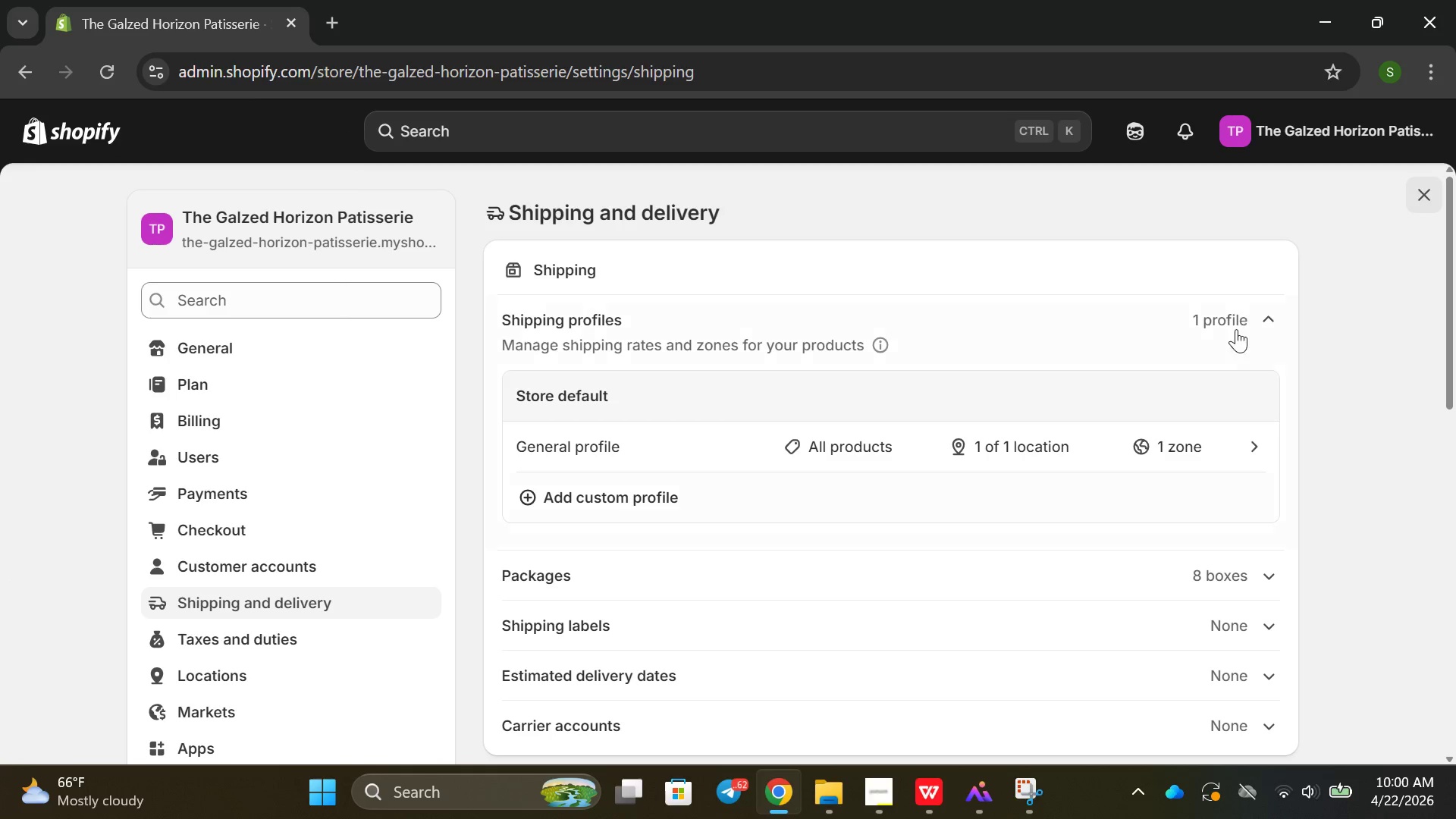 
wait(6.28)
 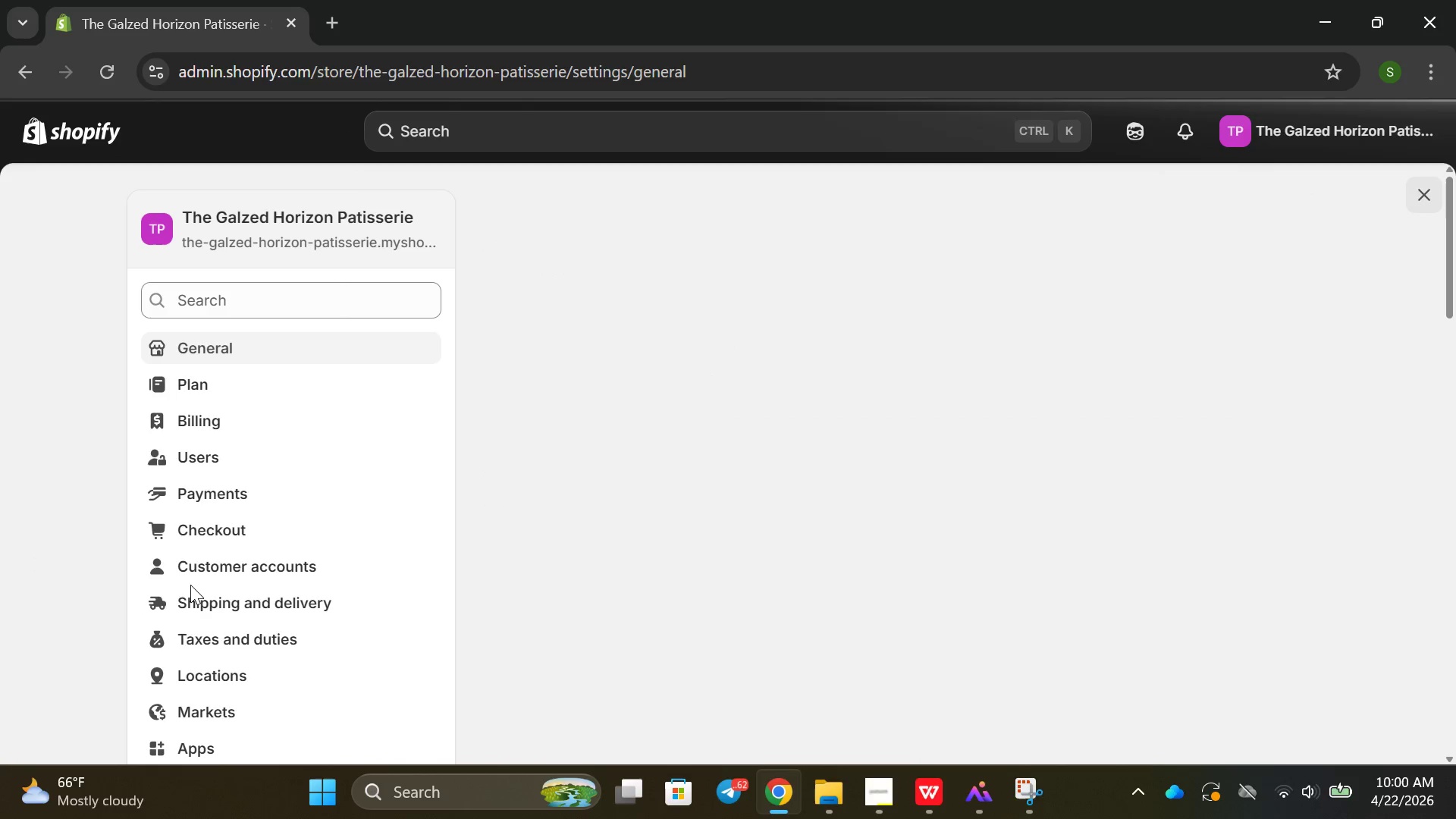 
left_click([1231, 318])
 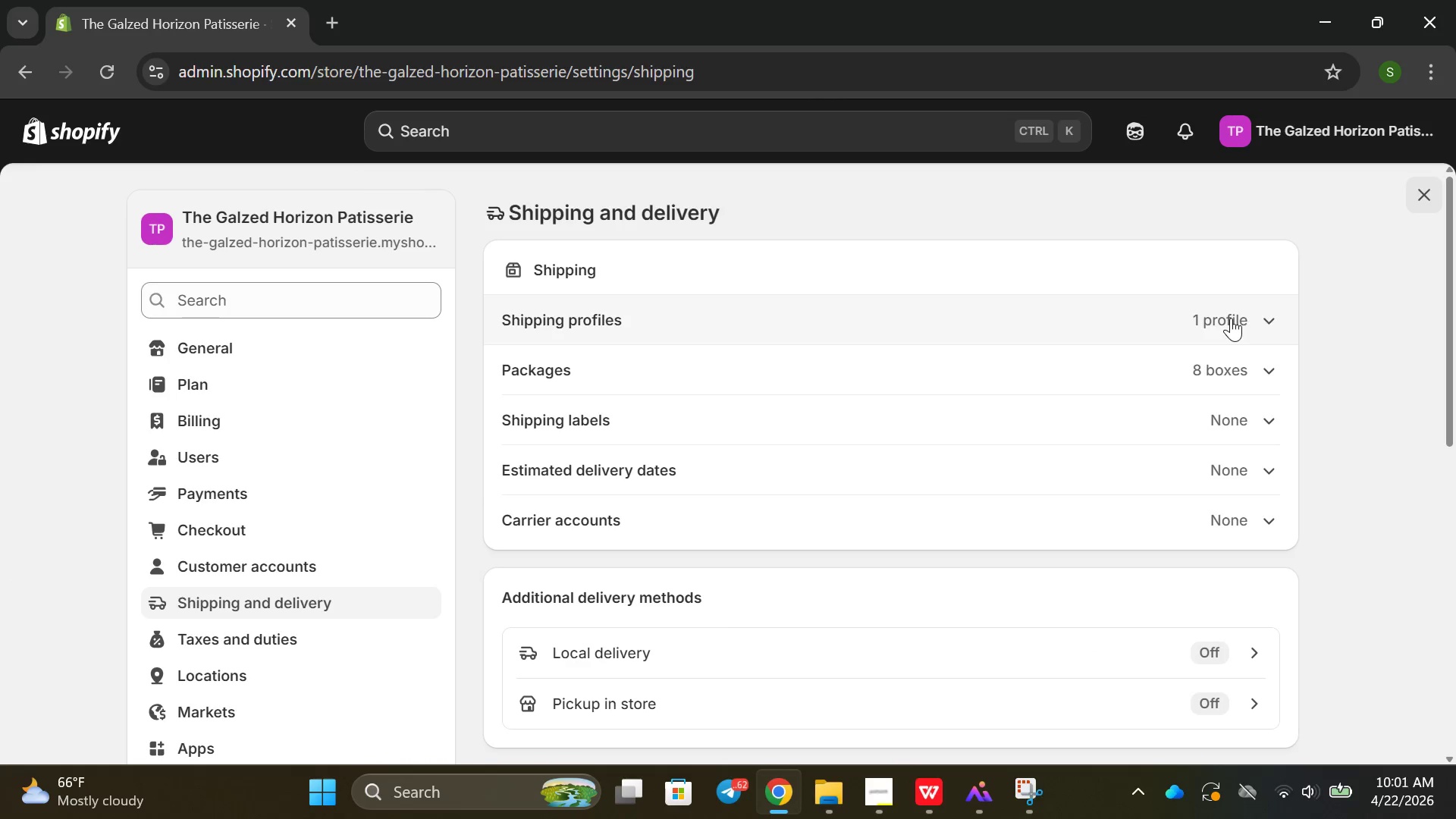 
right_click([1231, 318])
 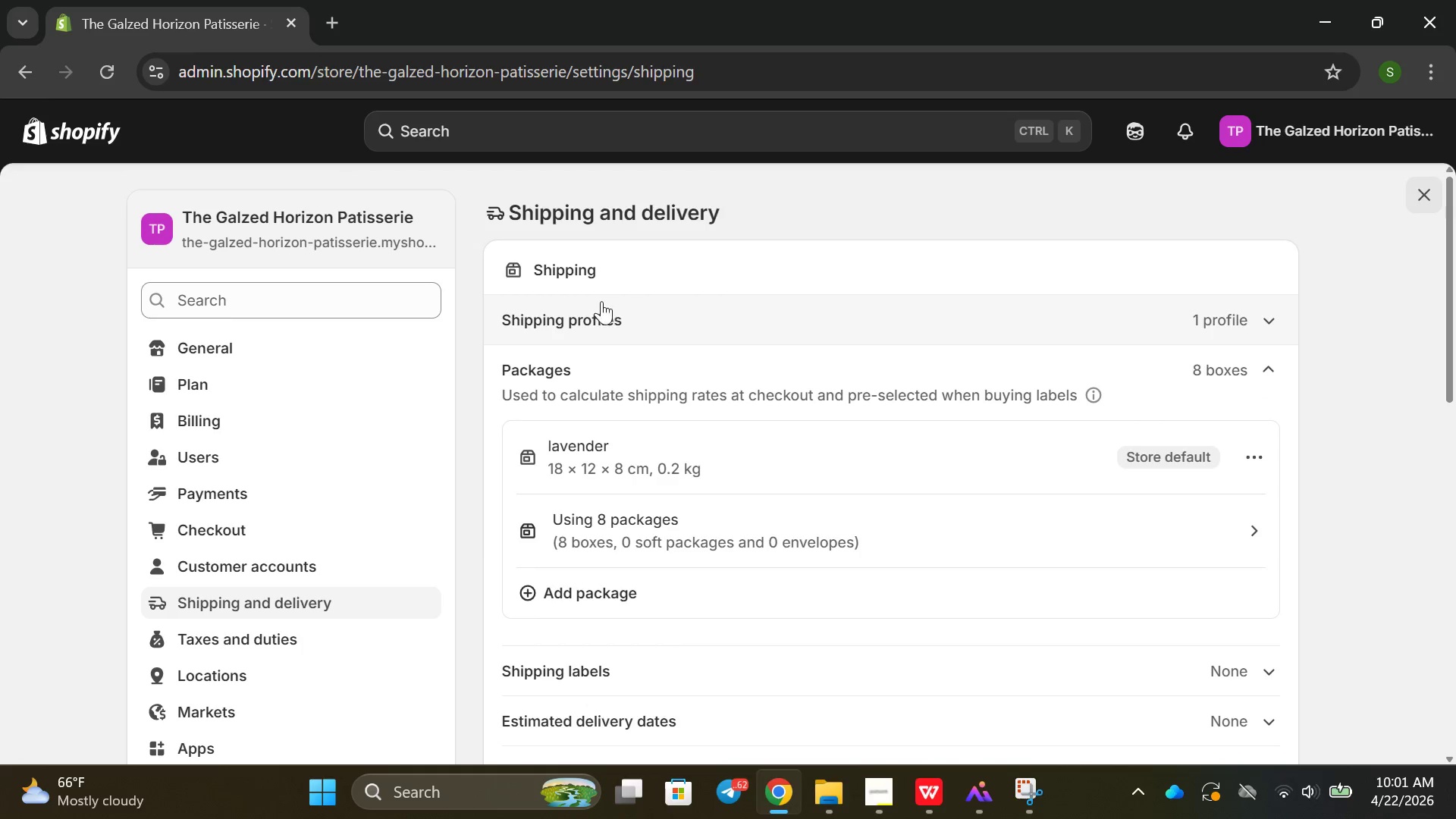 
left_click([1196, 315])
 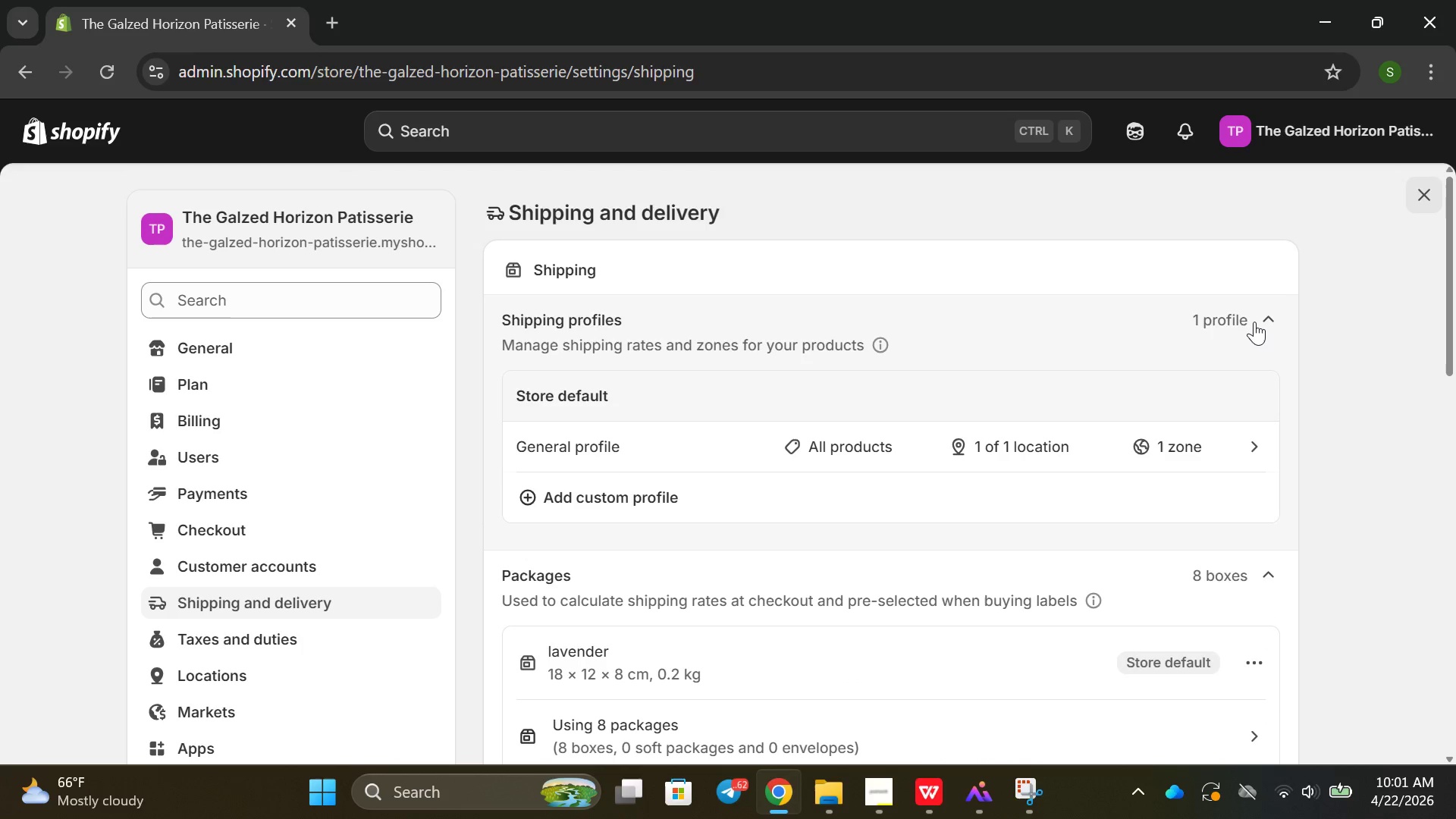 
left_click([1254, 321])
 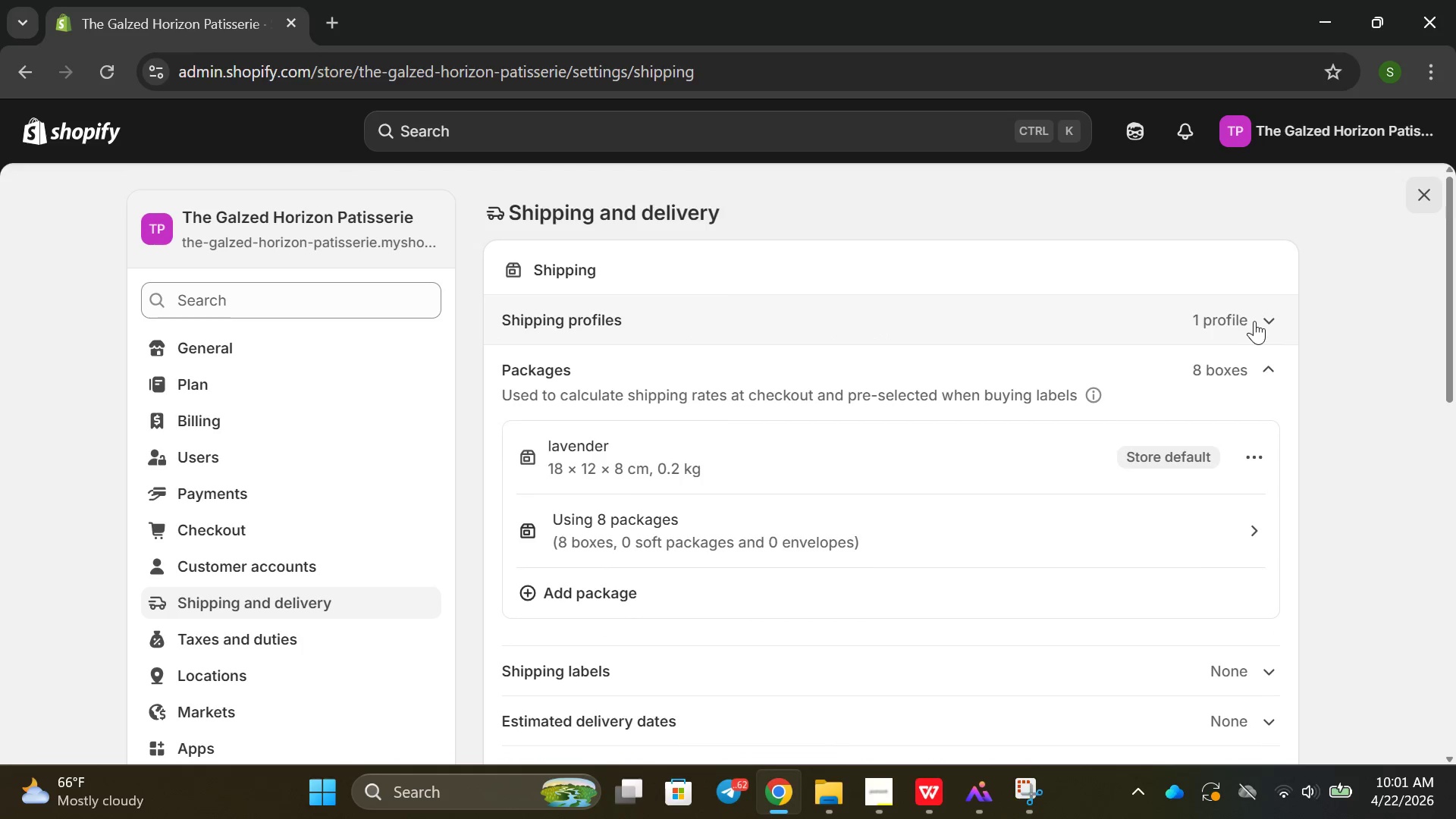 
left_click([1254, 320])
 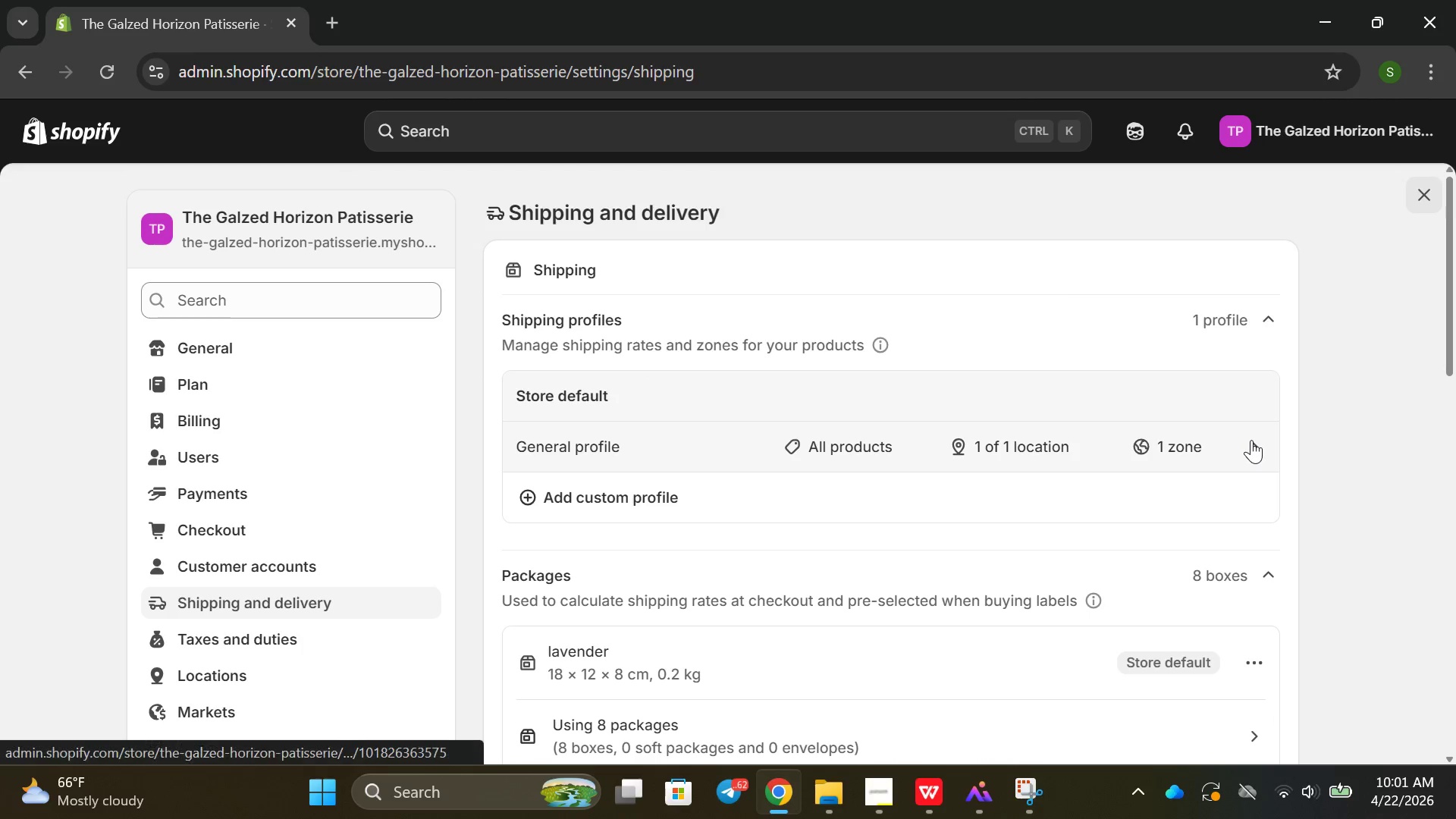 
left_click([1251, 440])
 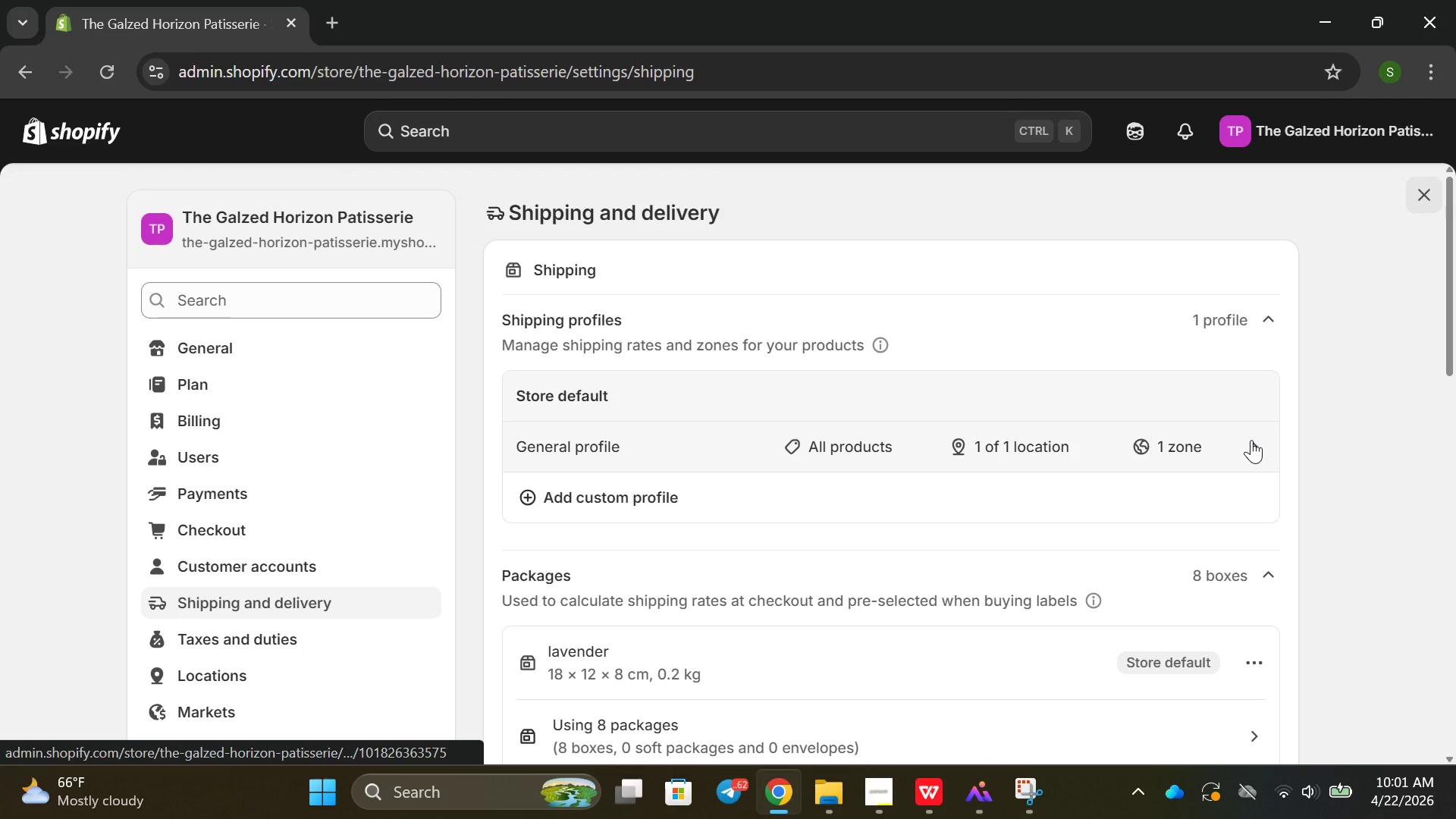 
right_click([1251, 440])
 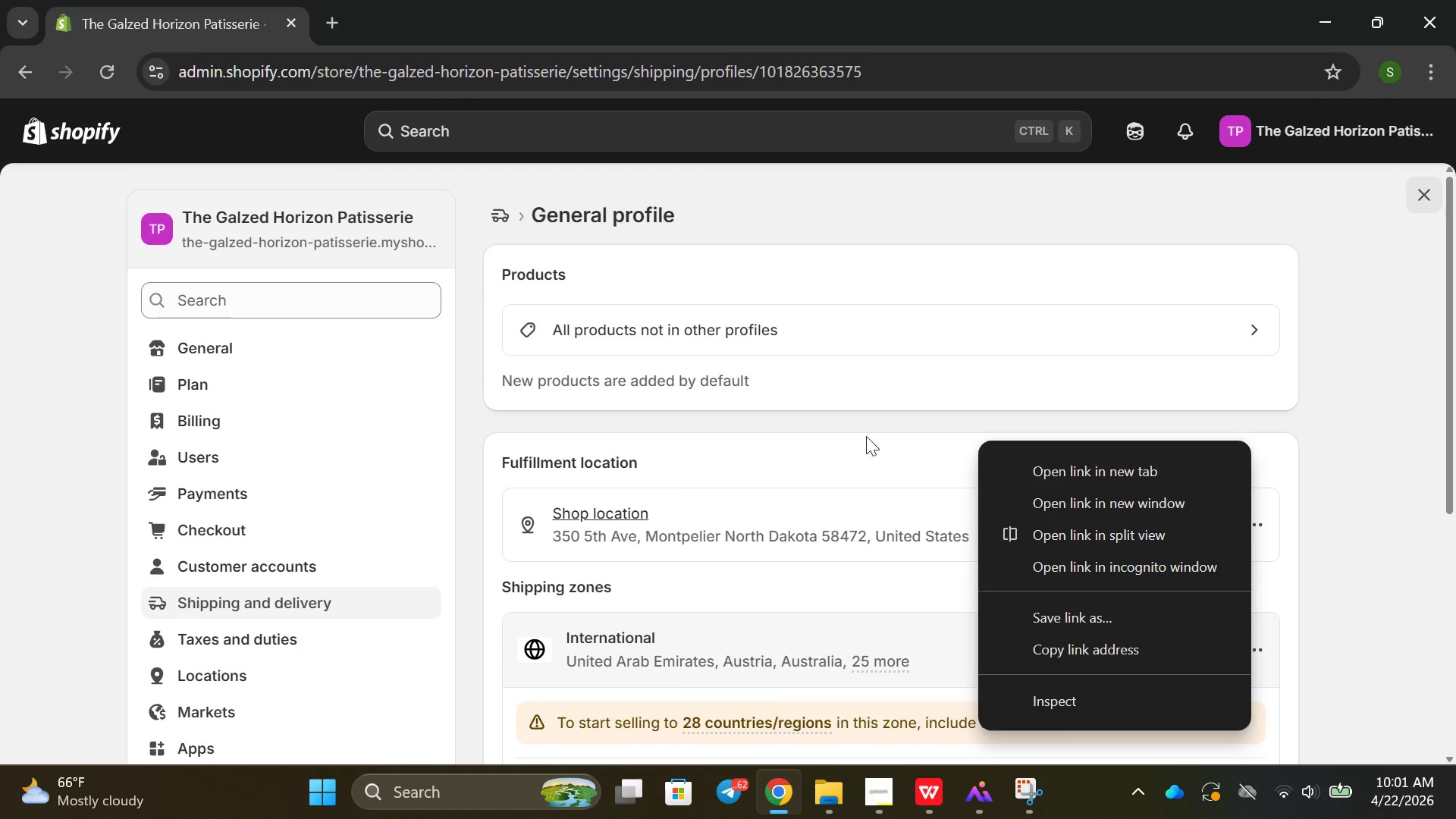 
scroll: coordinate [1004, 457], scroll_direction: down, amount: 3.0
 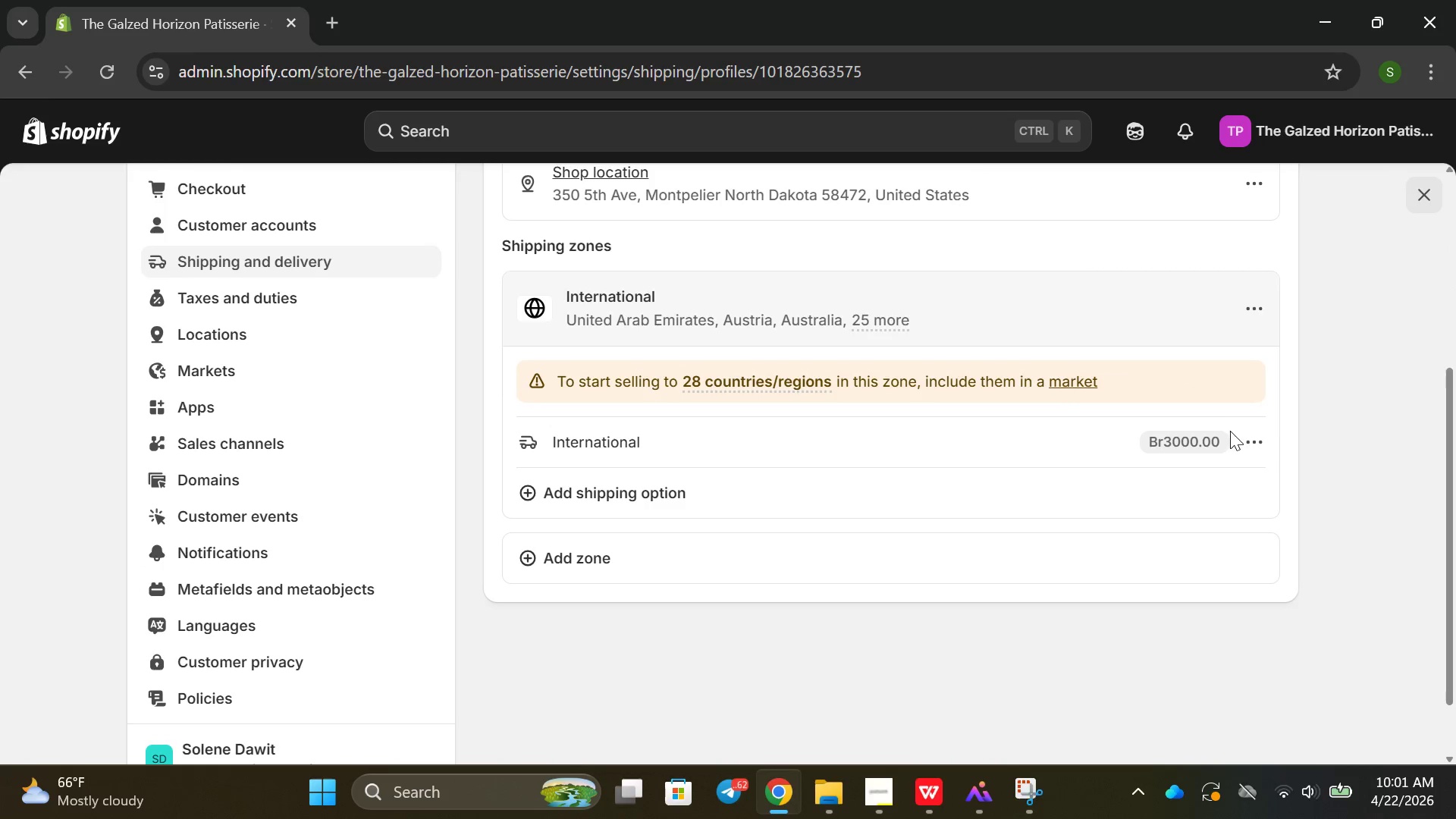 
left_click([882, 367])
 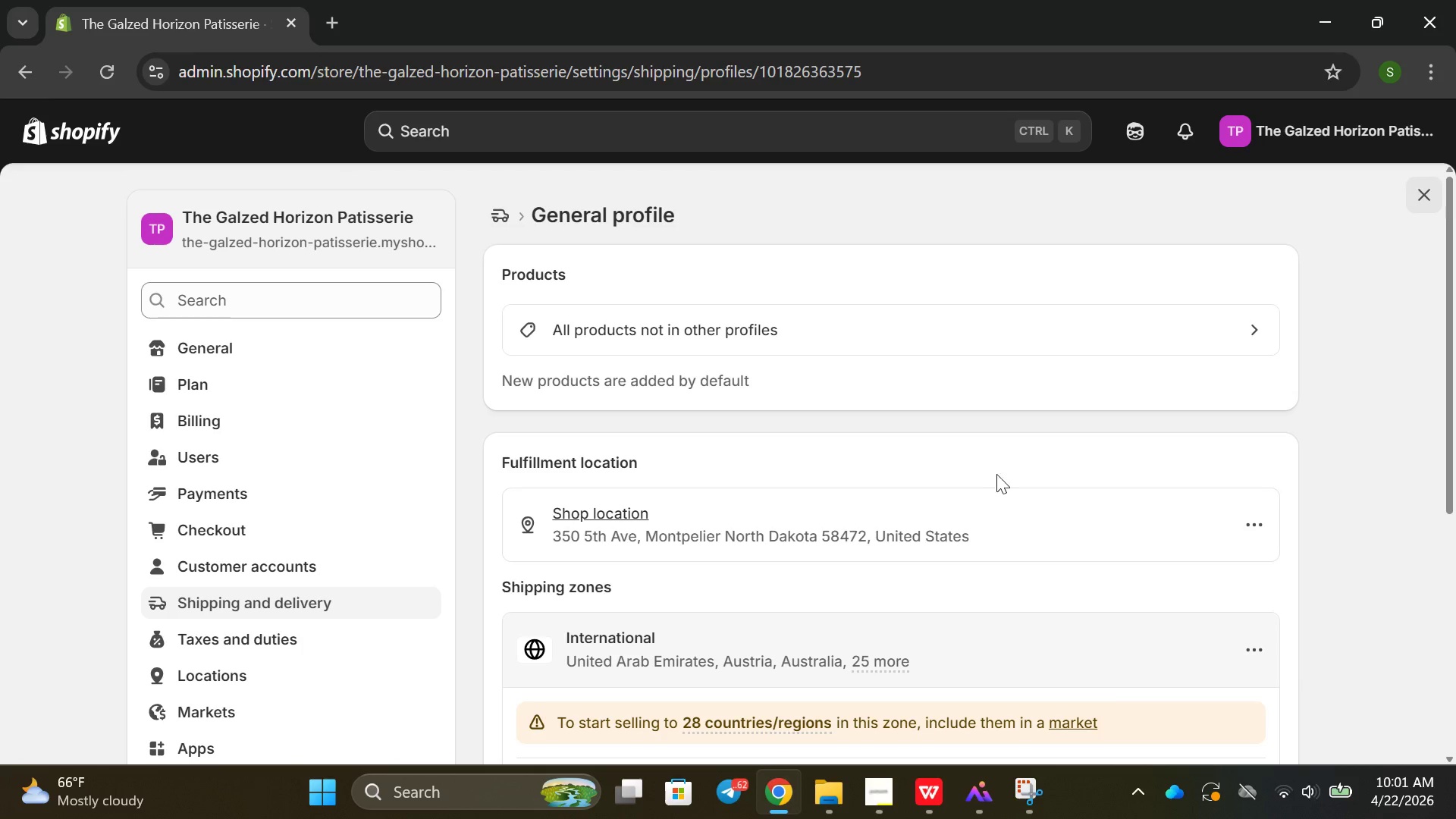 
left_click([1265, 436])
 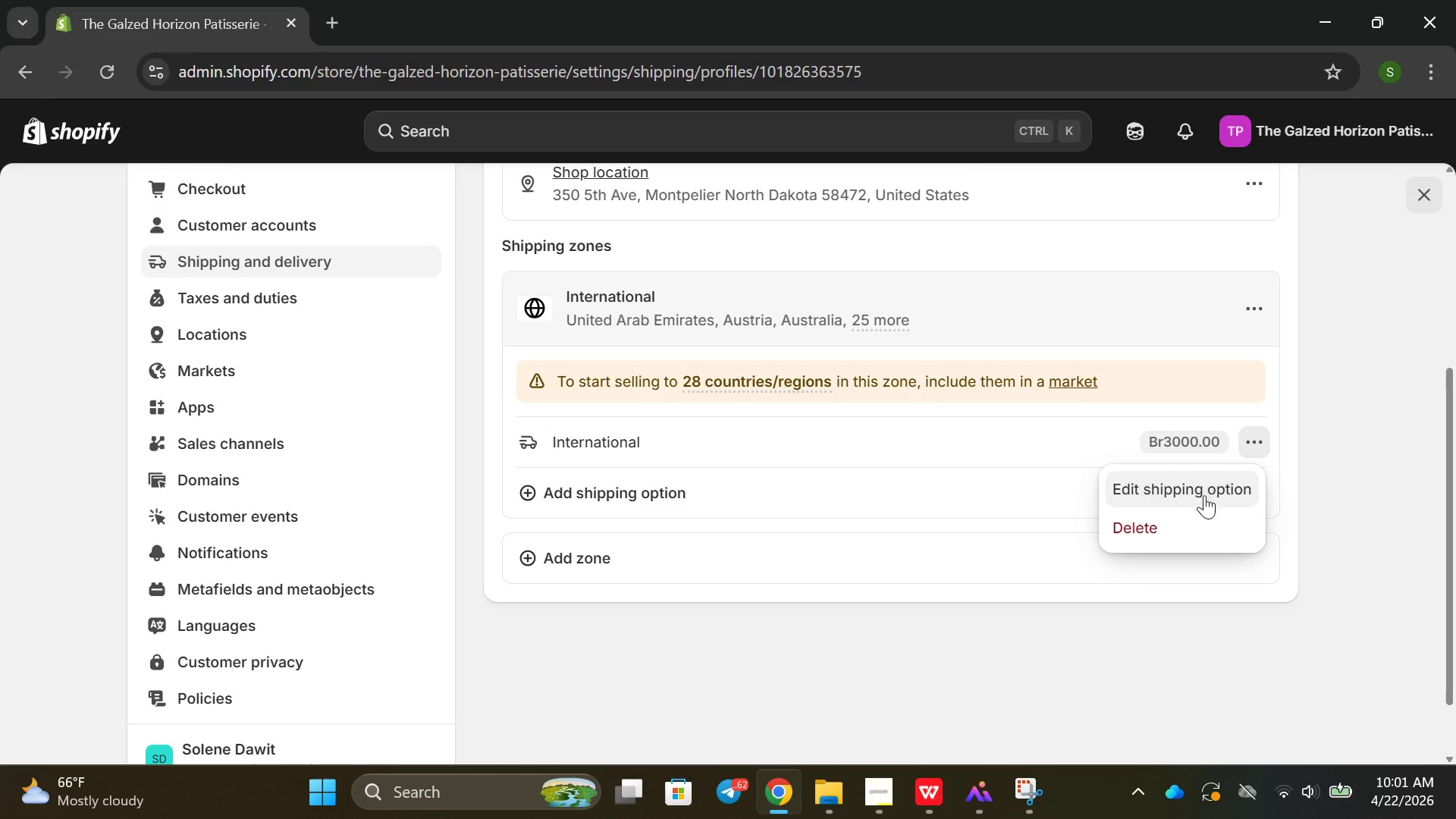 
left_click([1185, 507])
 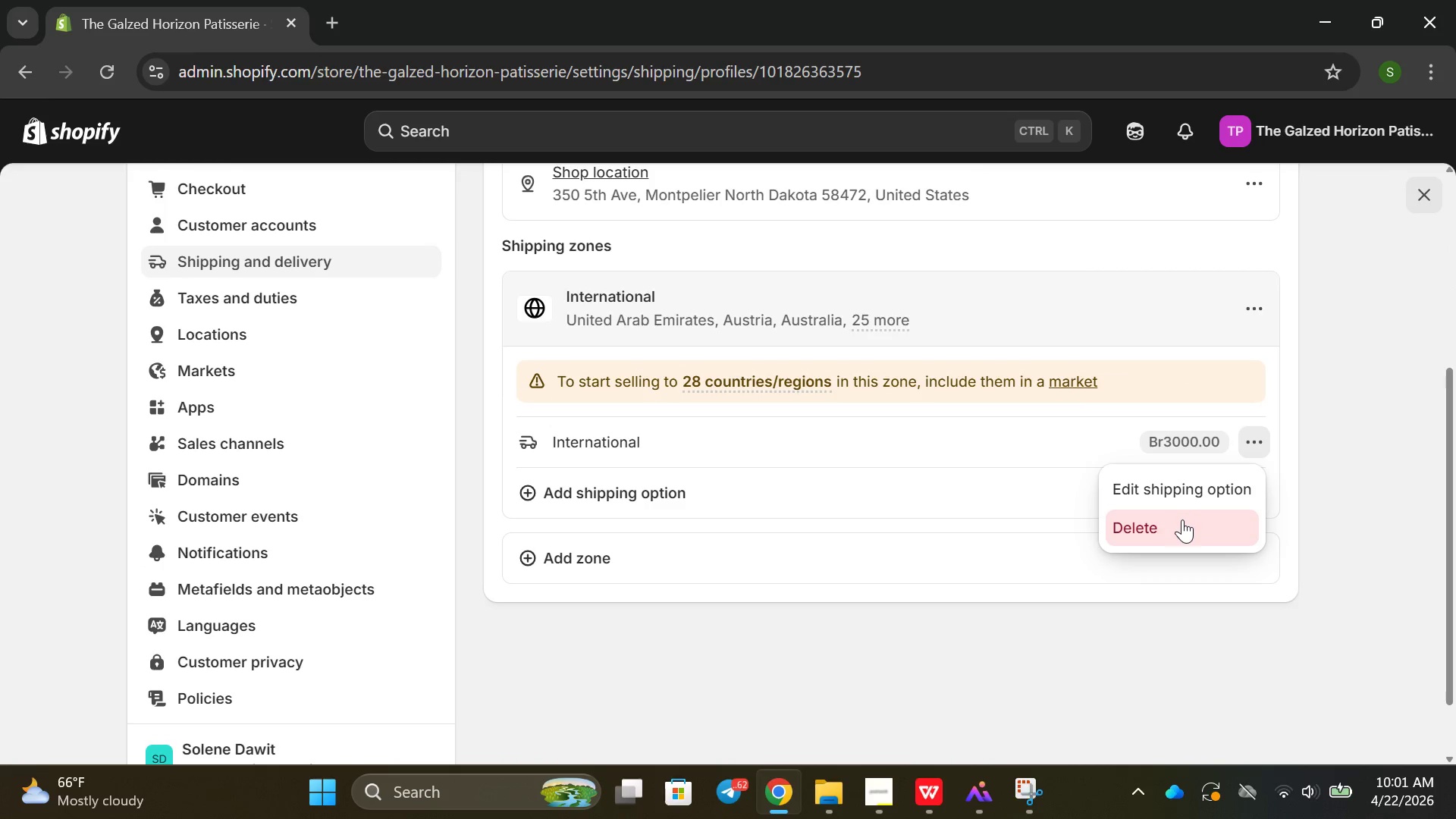 
left_click([1182, 519])
 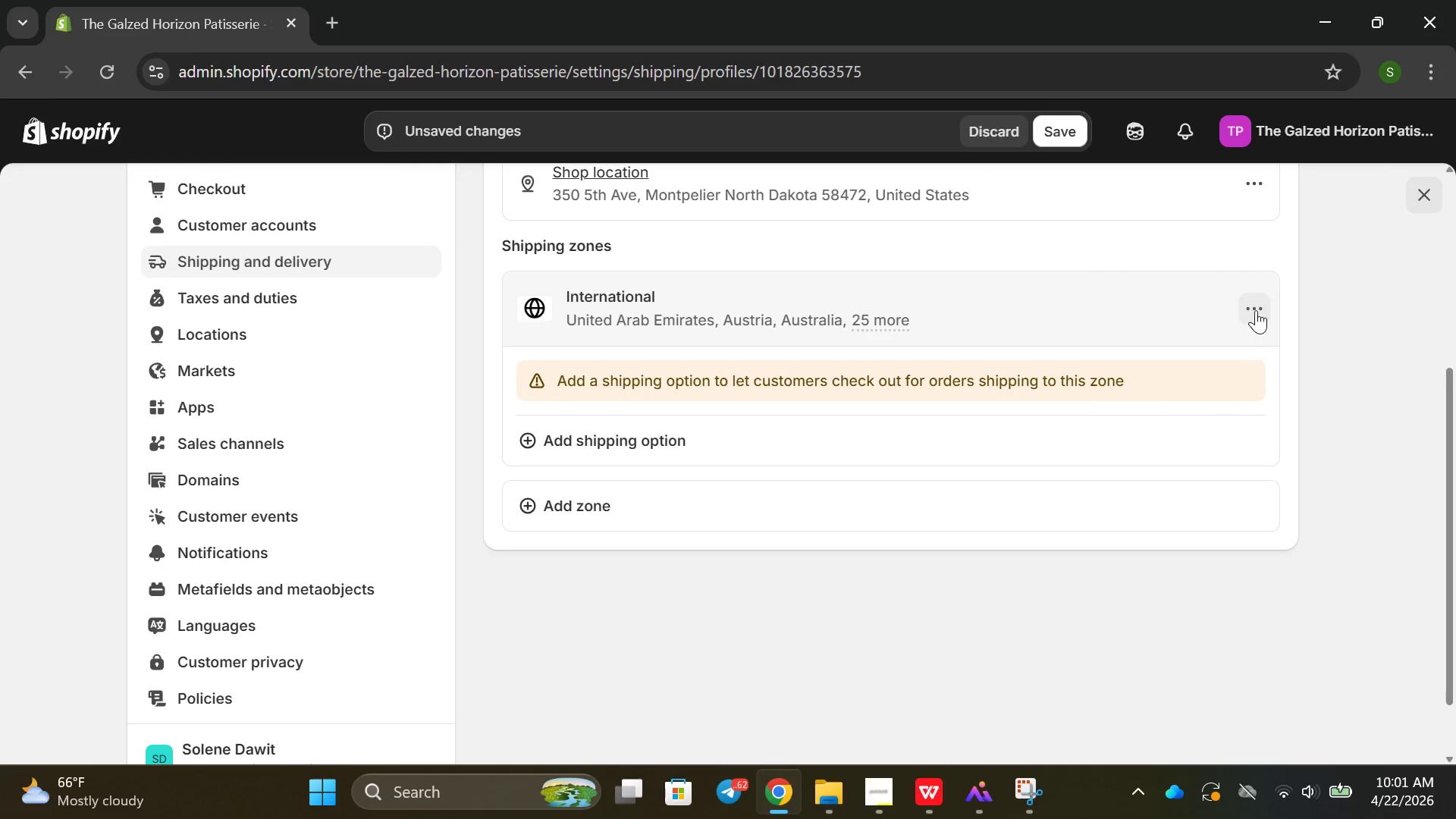 
left_click([1256, 308])
 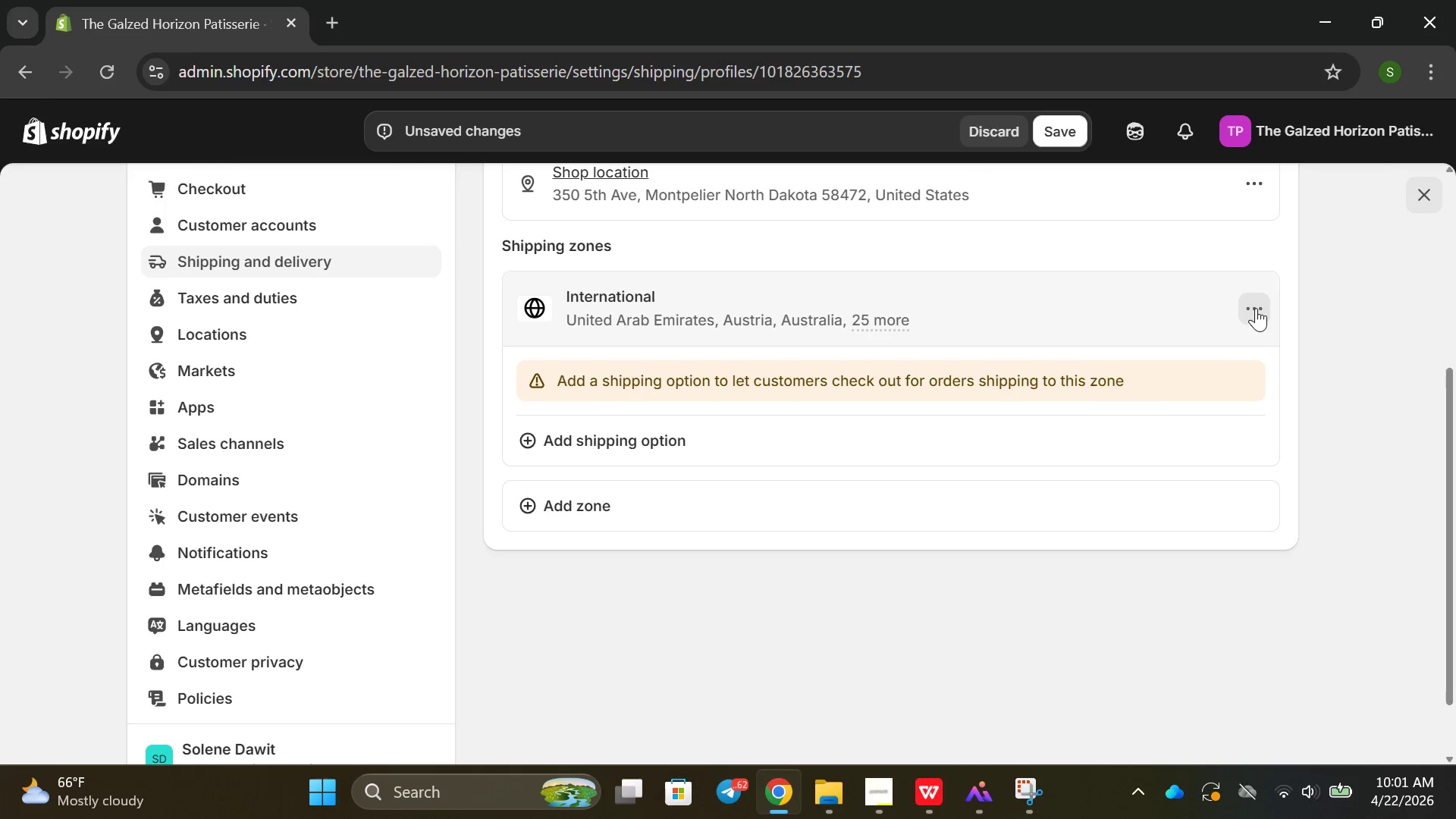 
scroll: coordinate [1246, 287], scroll_direction: up, amount: 2.0
 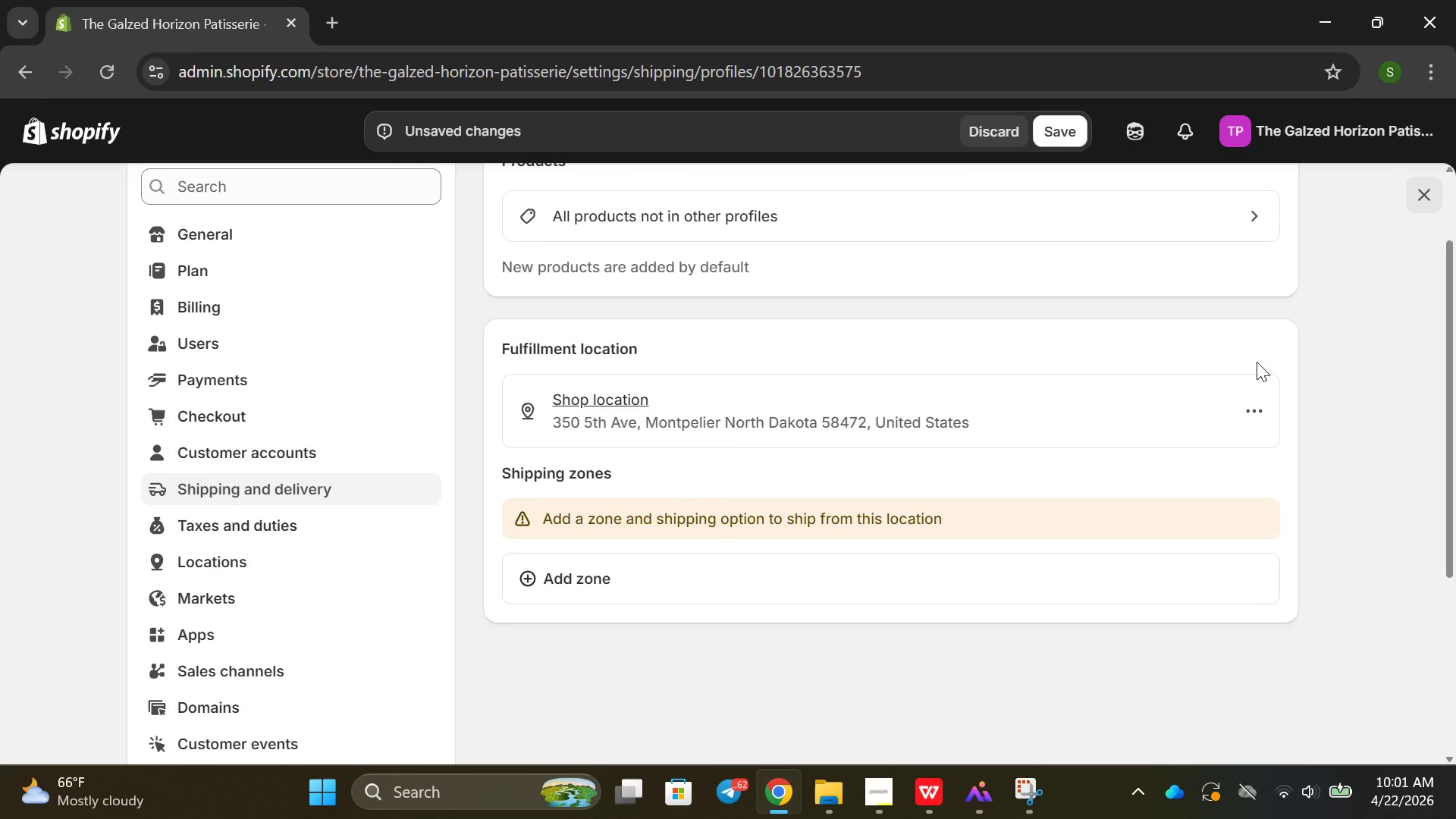 
mouse_move([1257, 372])
 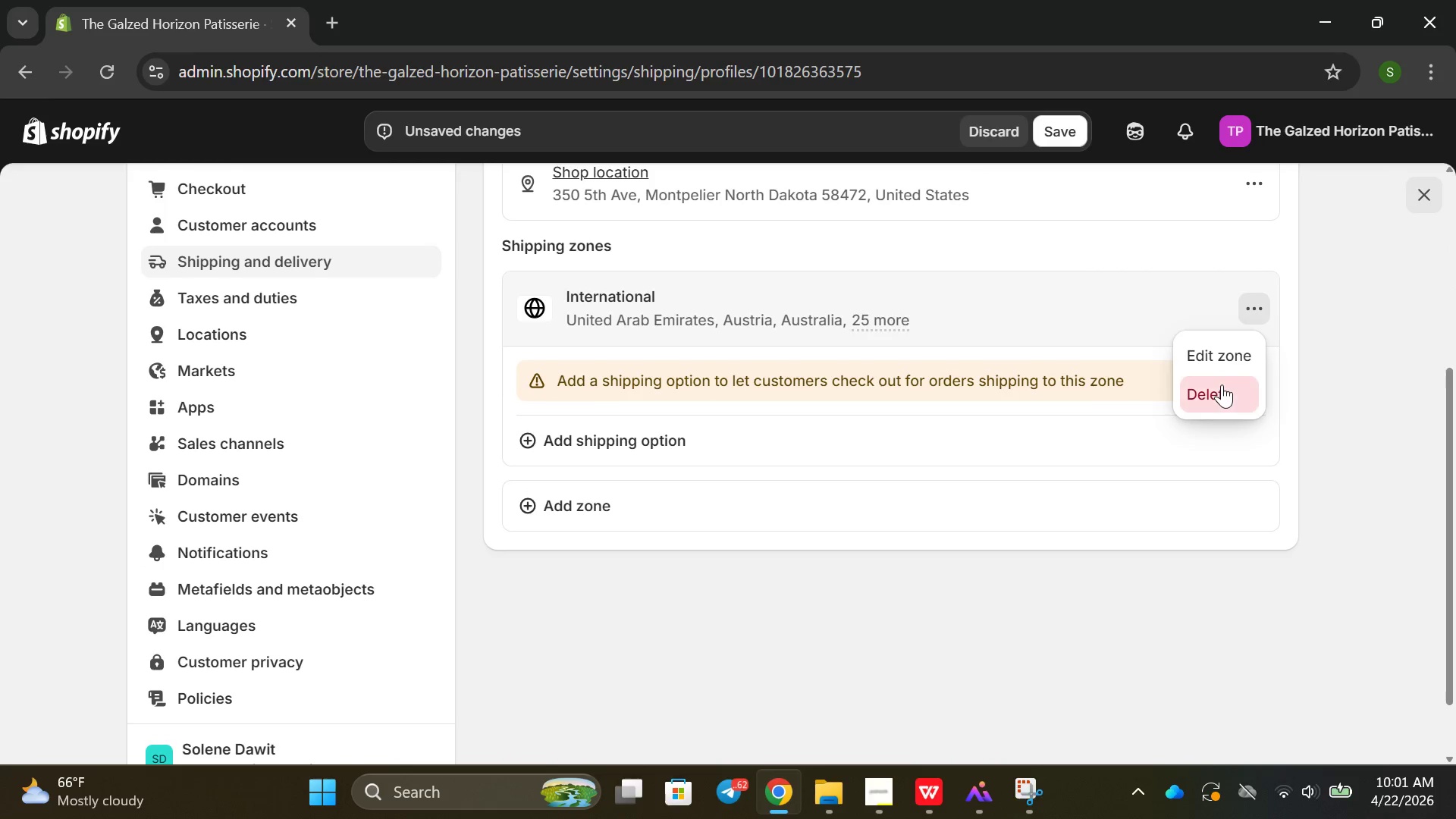 
left_click([1222, 384])
 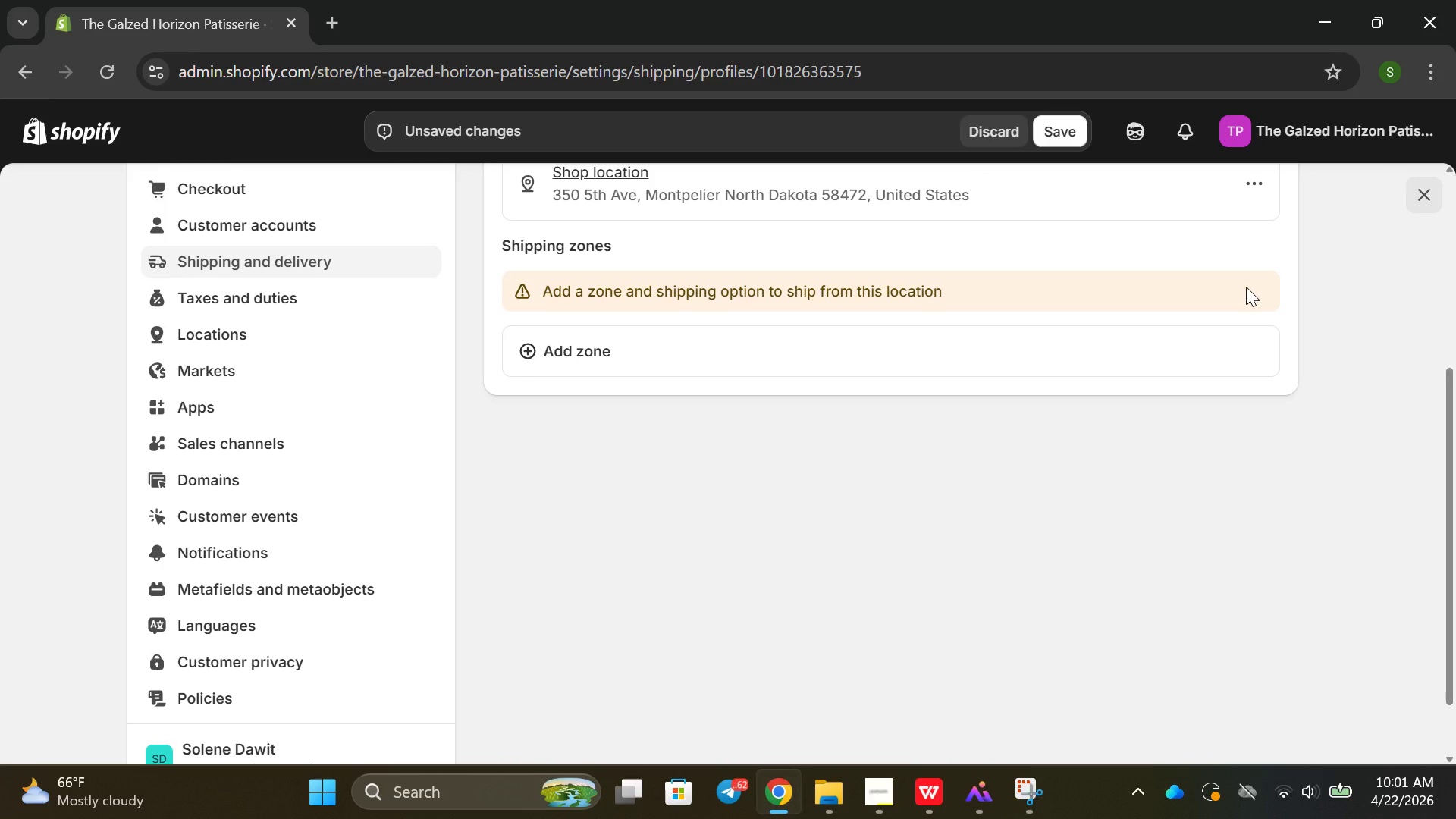 
left_click([1257, 362])
 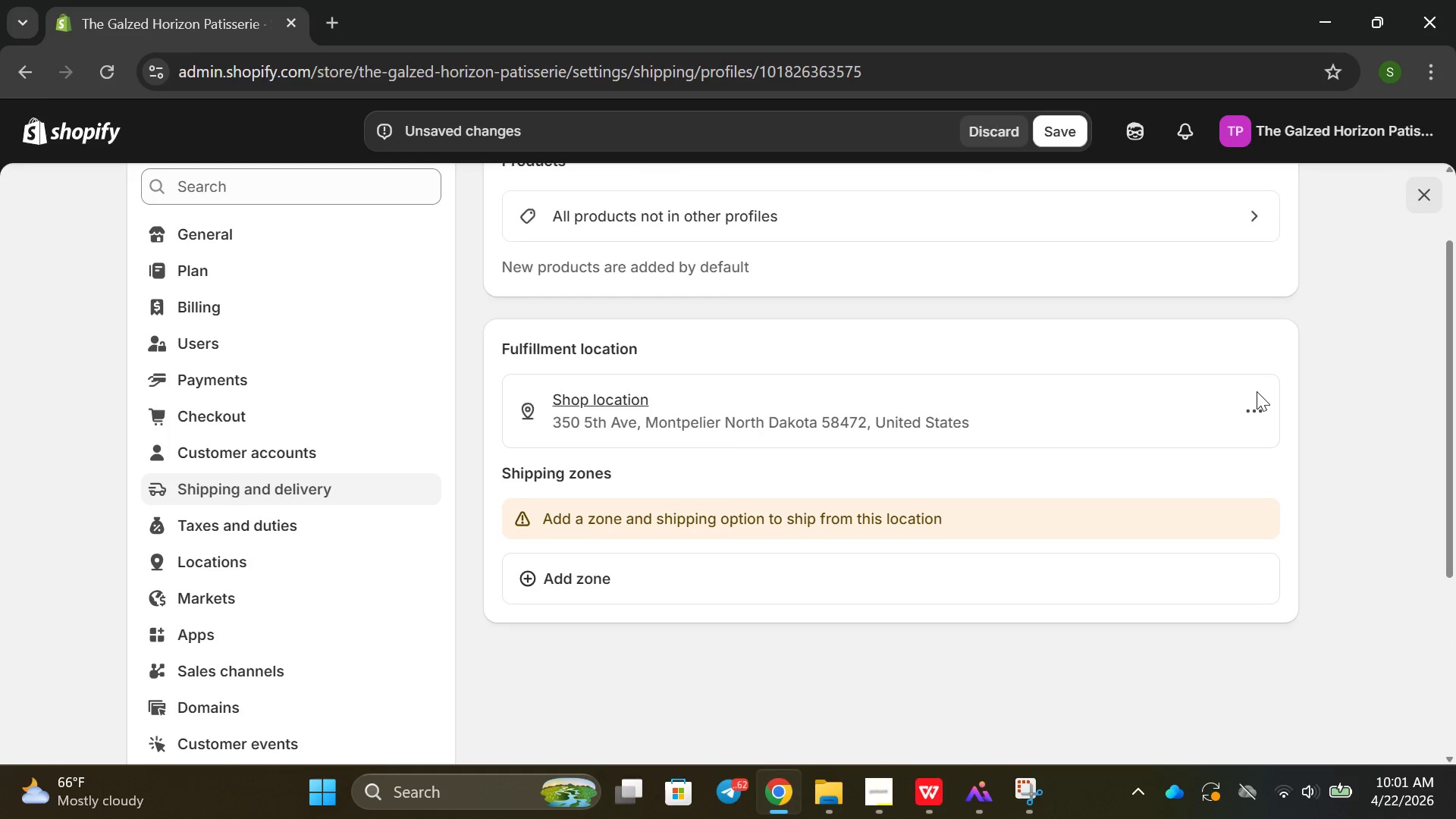 
scroll: coordinate [1221, 344], scroll_direction: up, amount: 2.0
 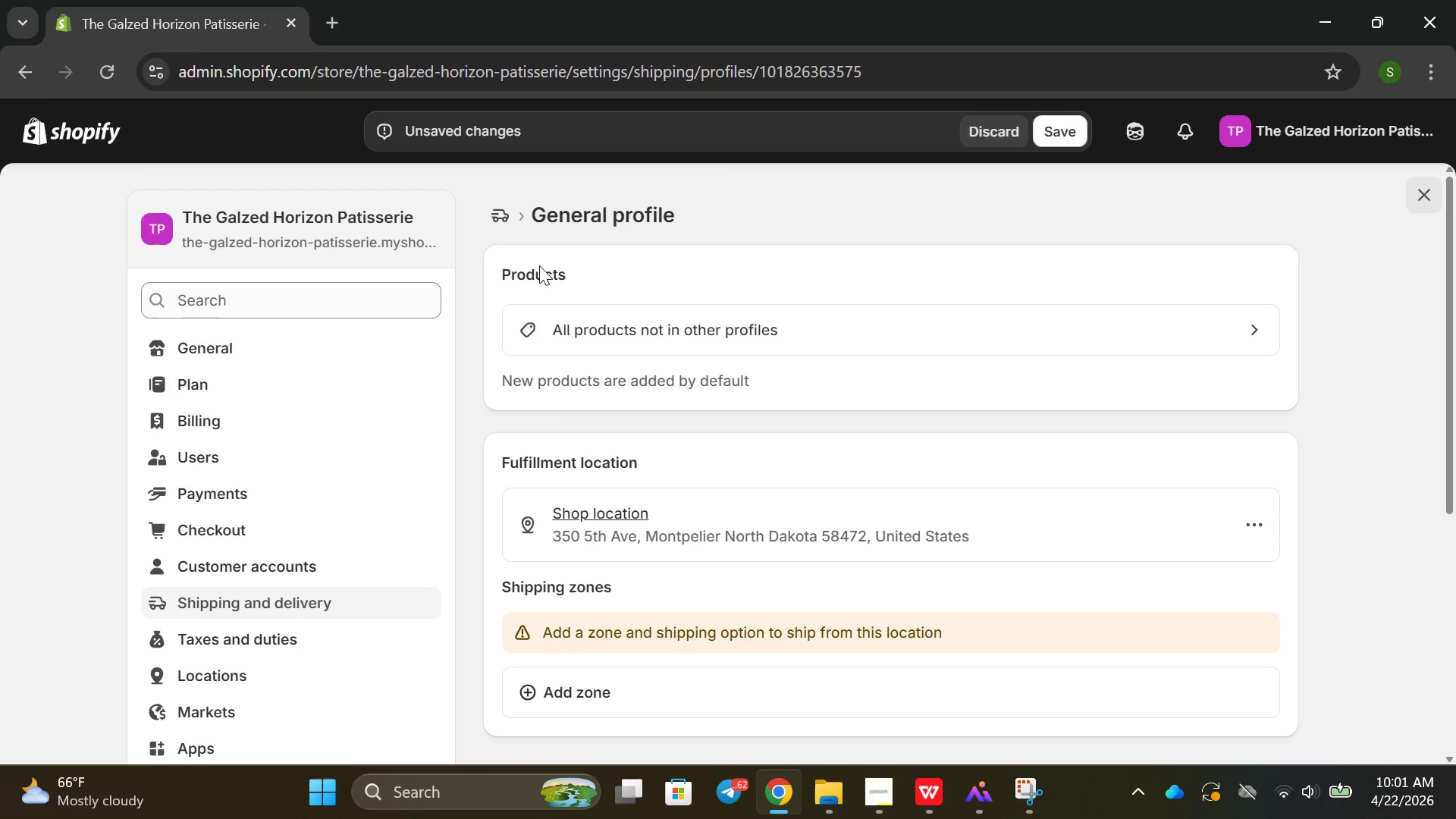 
left_click([1257, 391])
 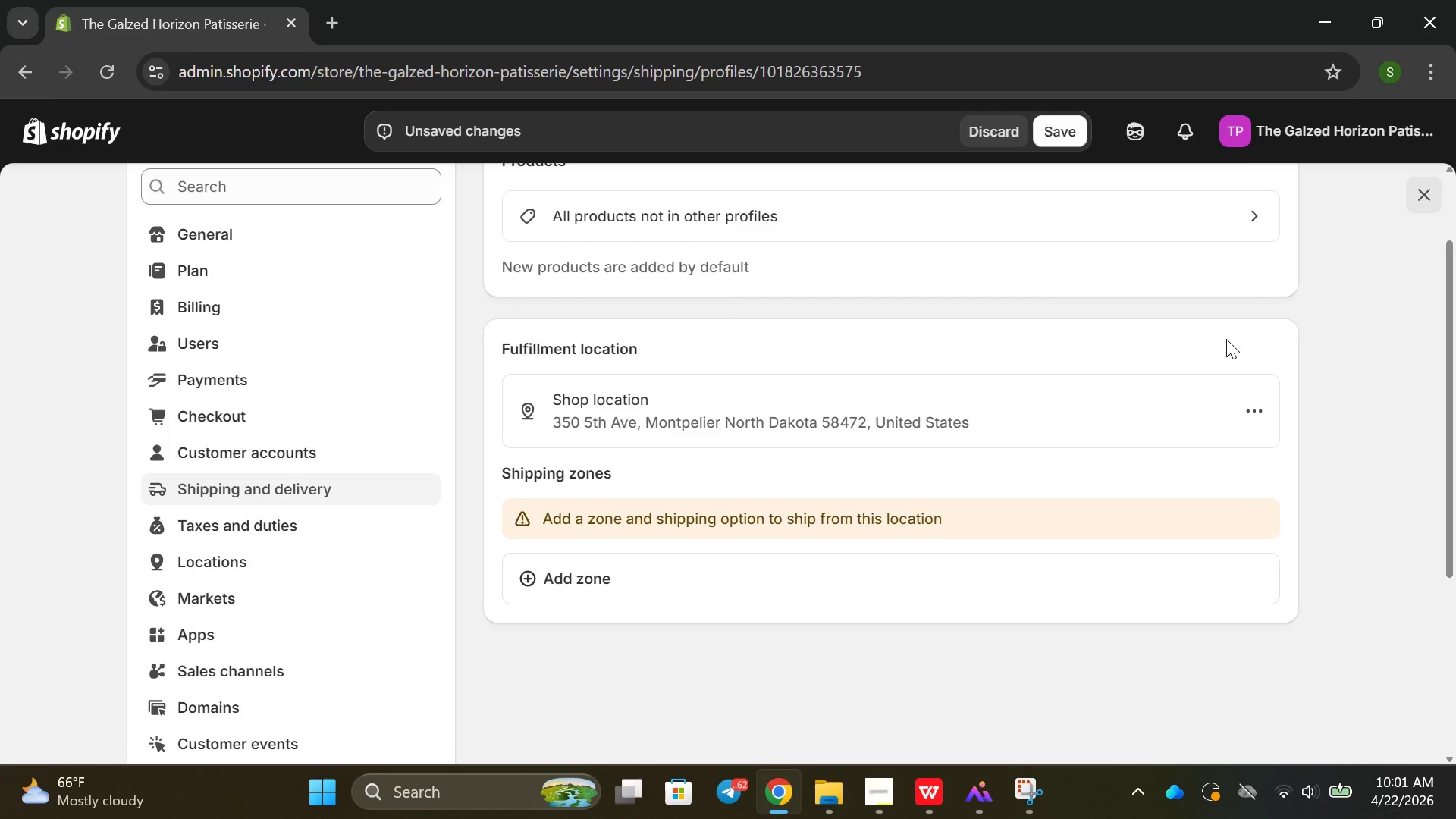 
left_click([1078, 134])
 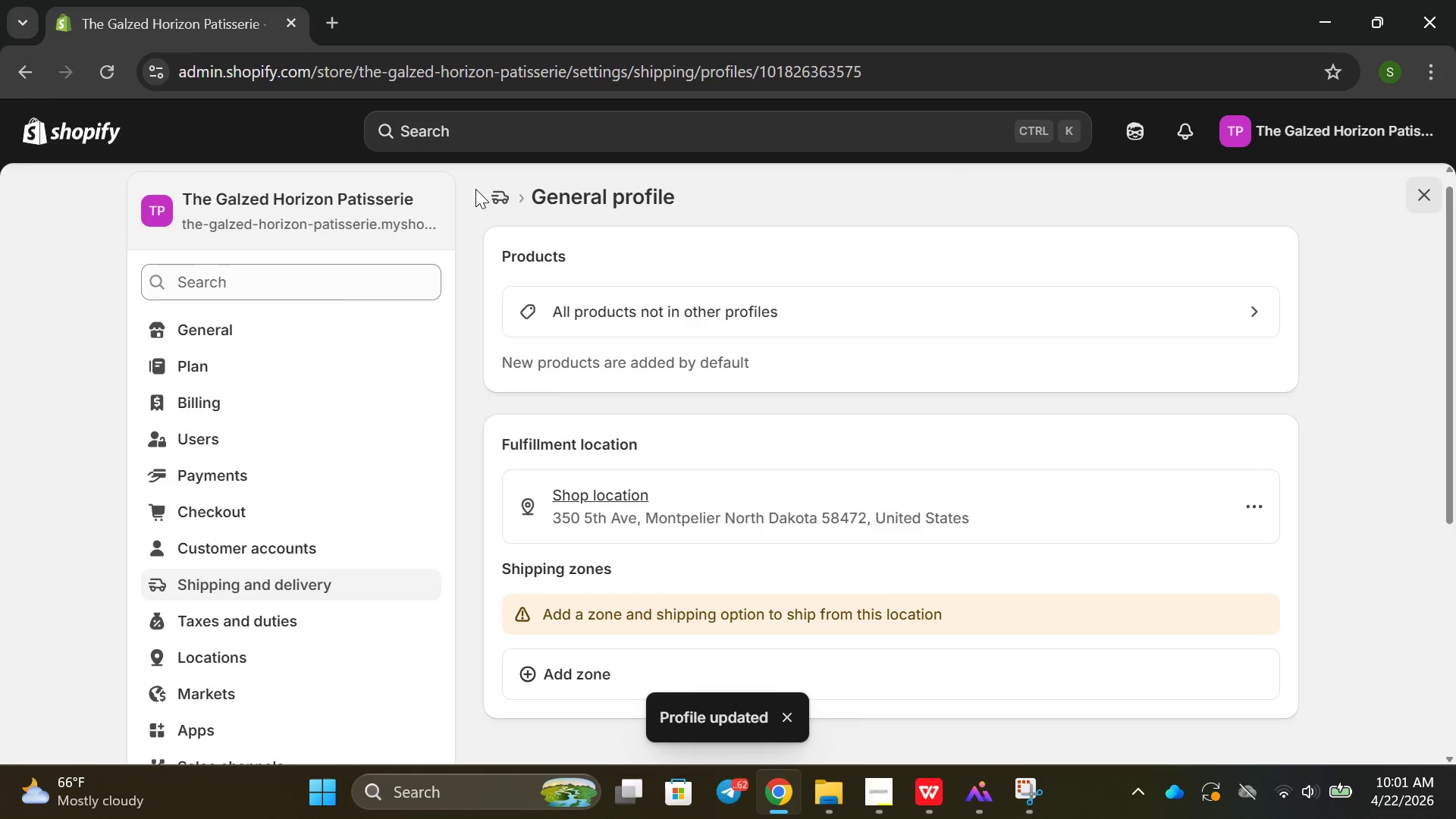 
wait(6.16)
 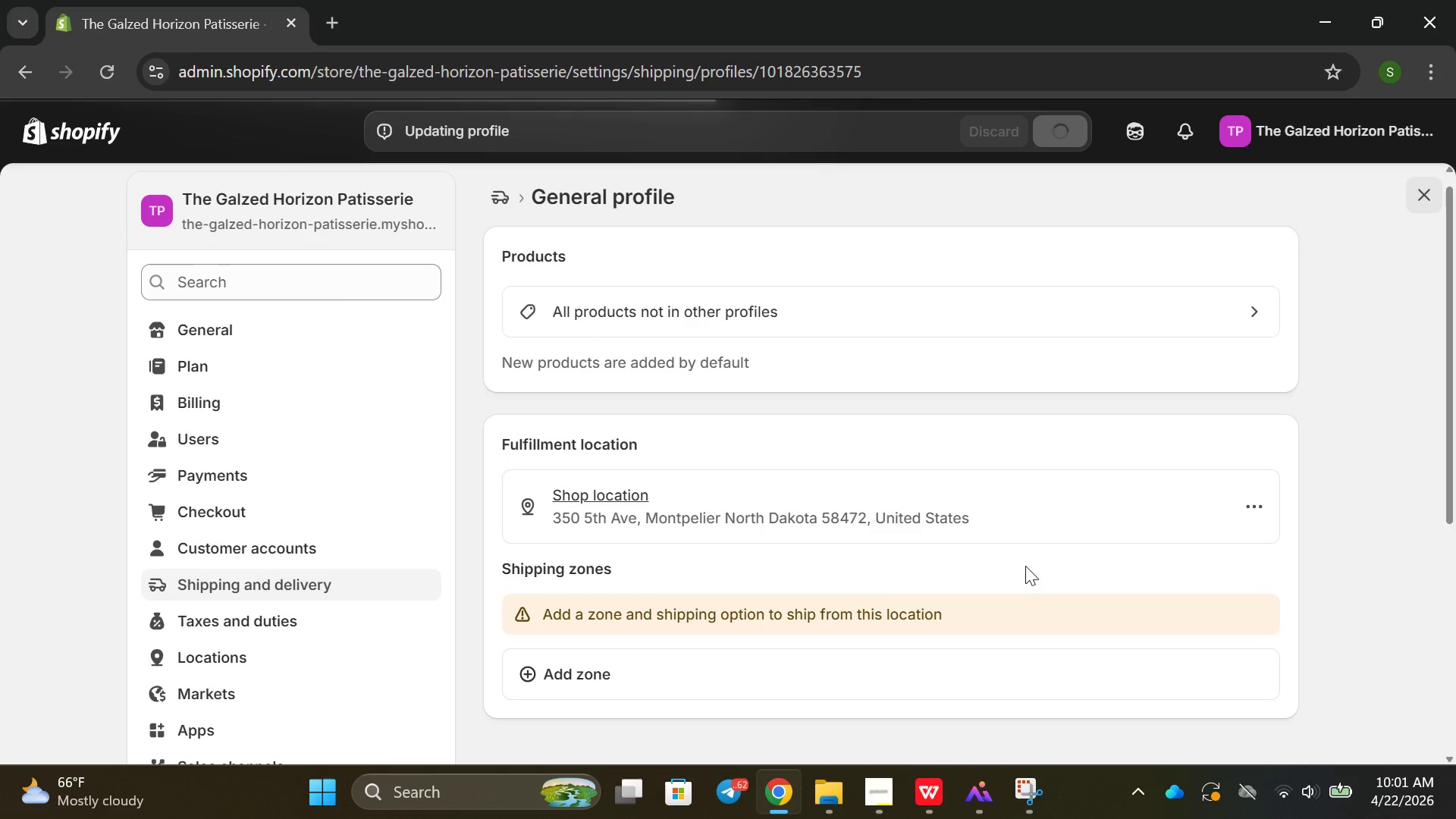 
left_click([277, 601])
 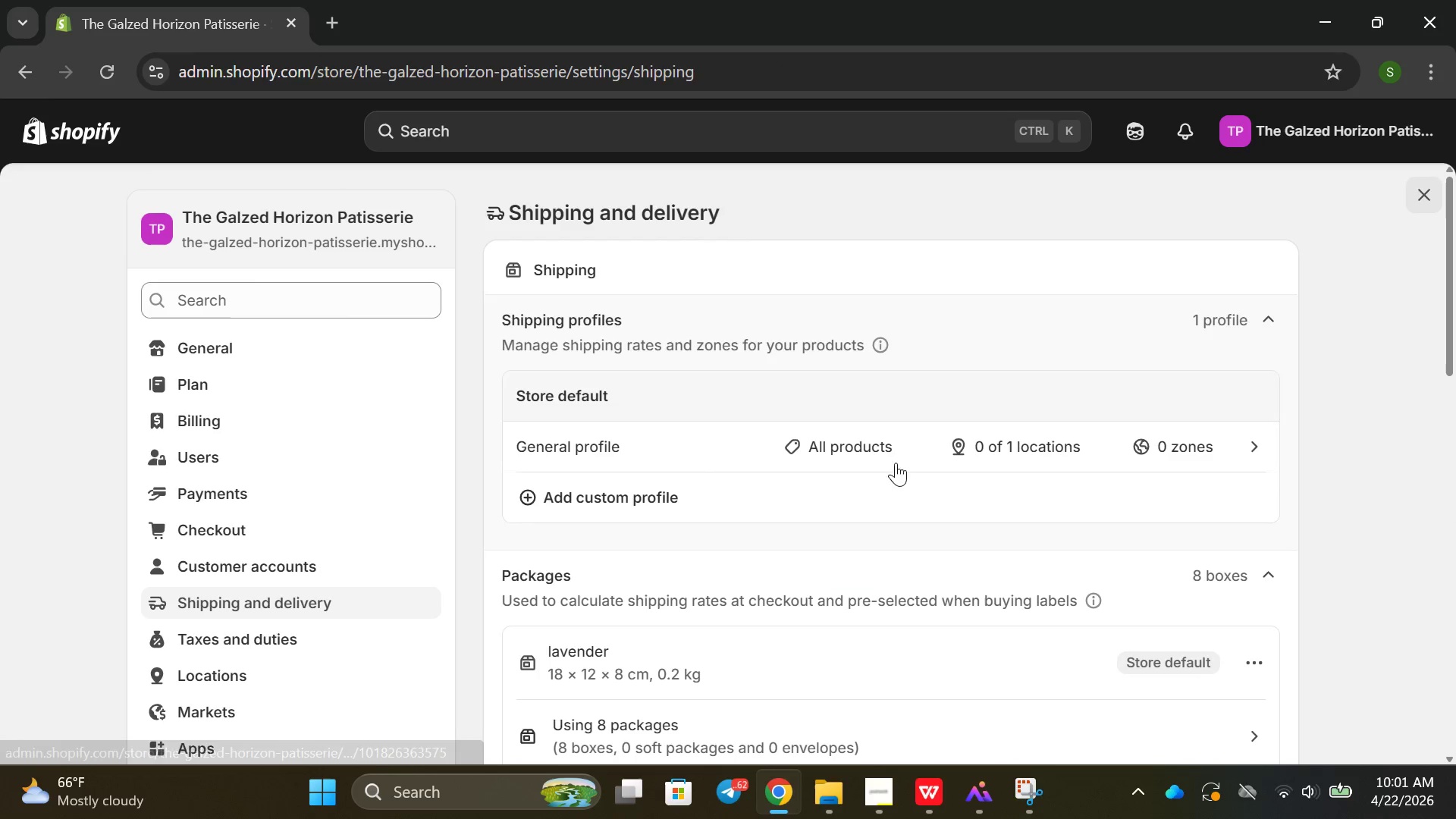 
wait(6.06)
 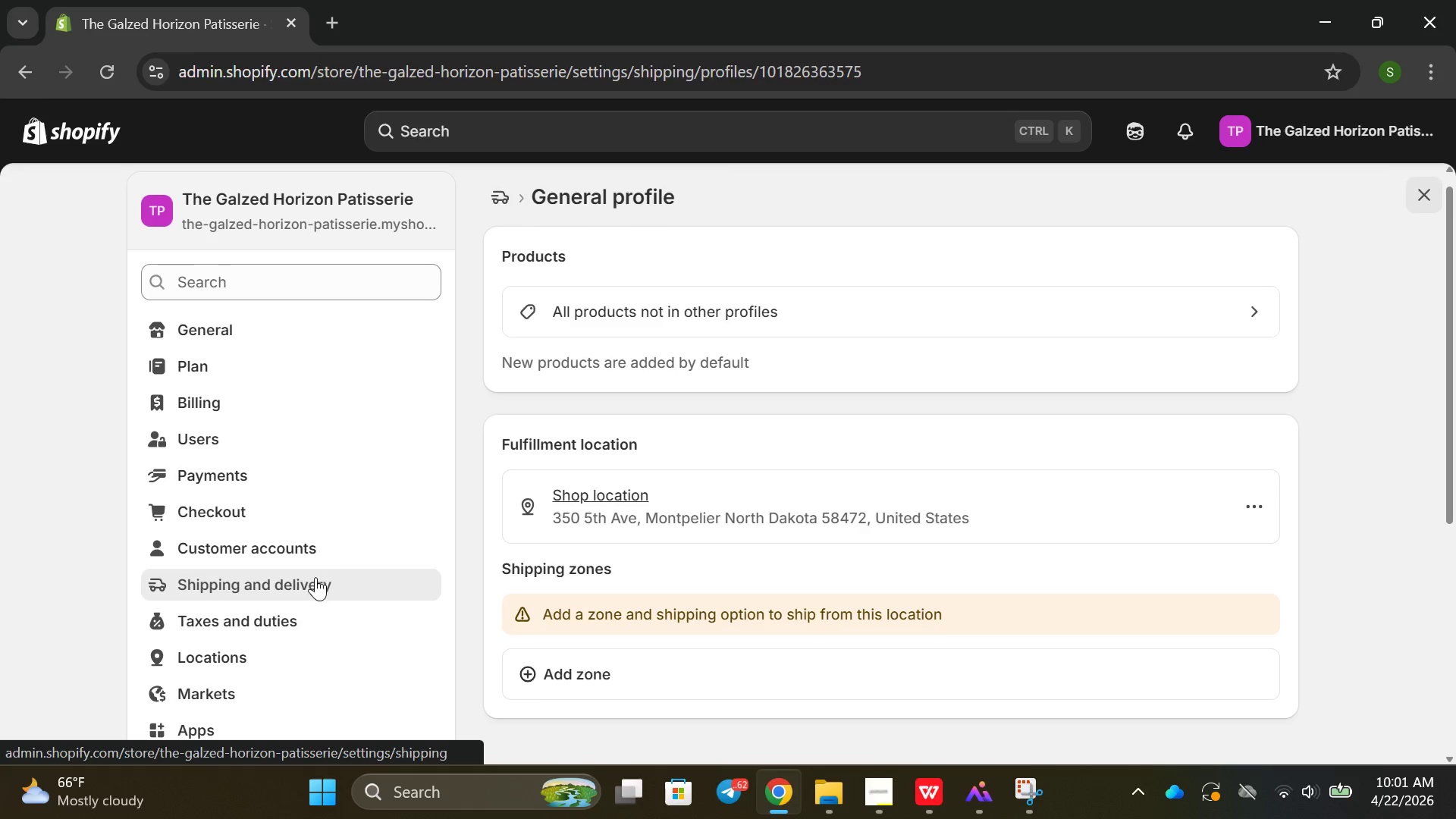 
left_click([598, 439])
 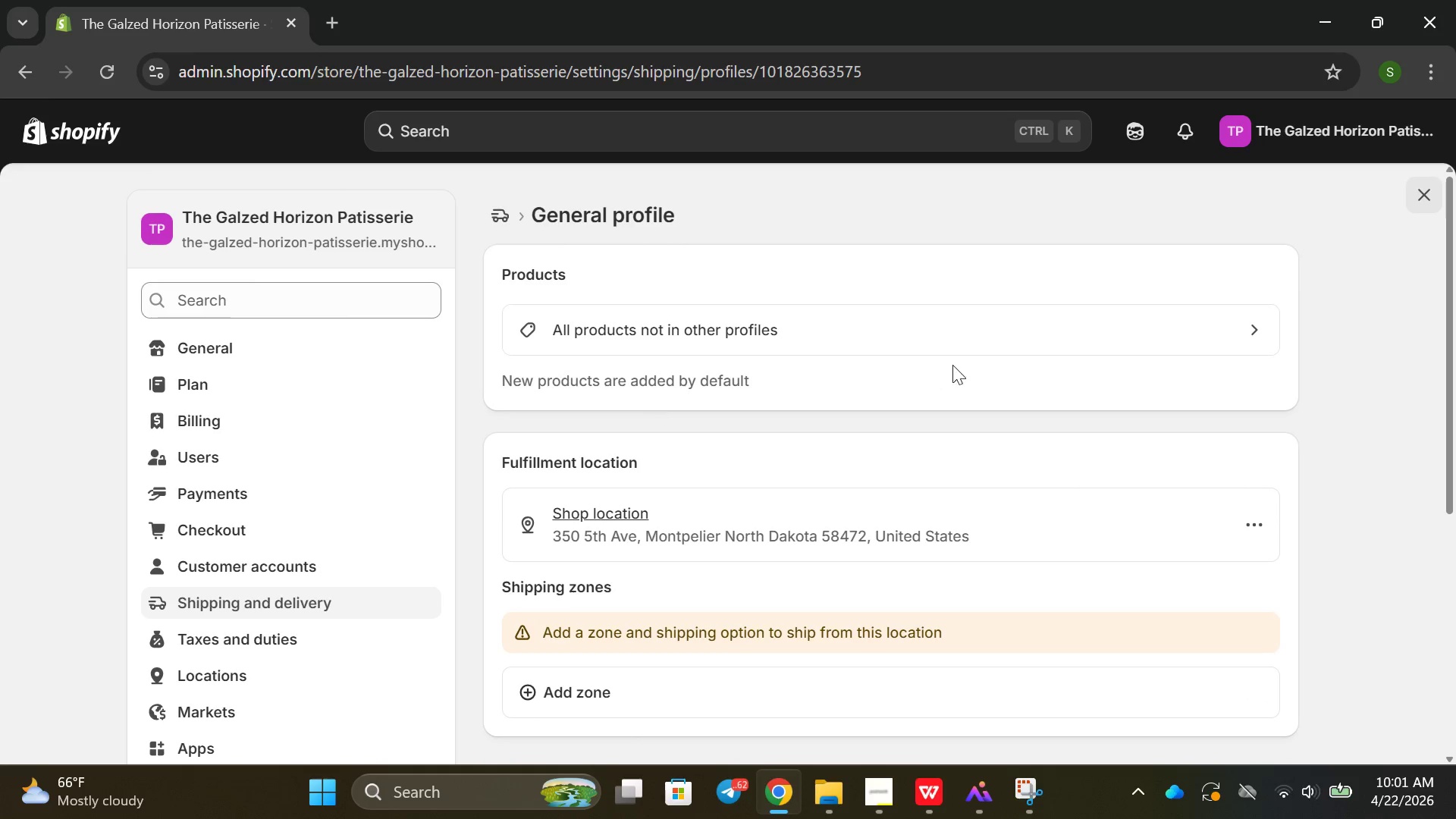 
scroll: coordinate [948, 366], scroll_direction: up, amount: 3.0
 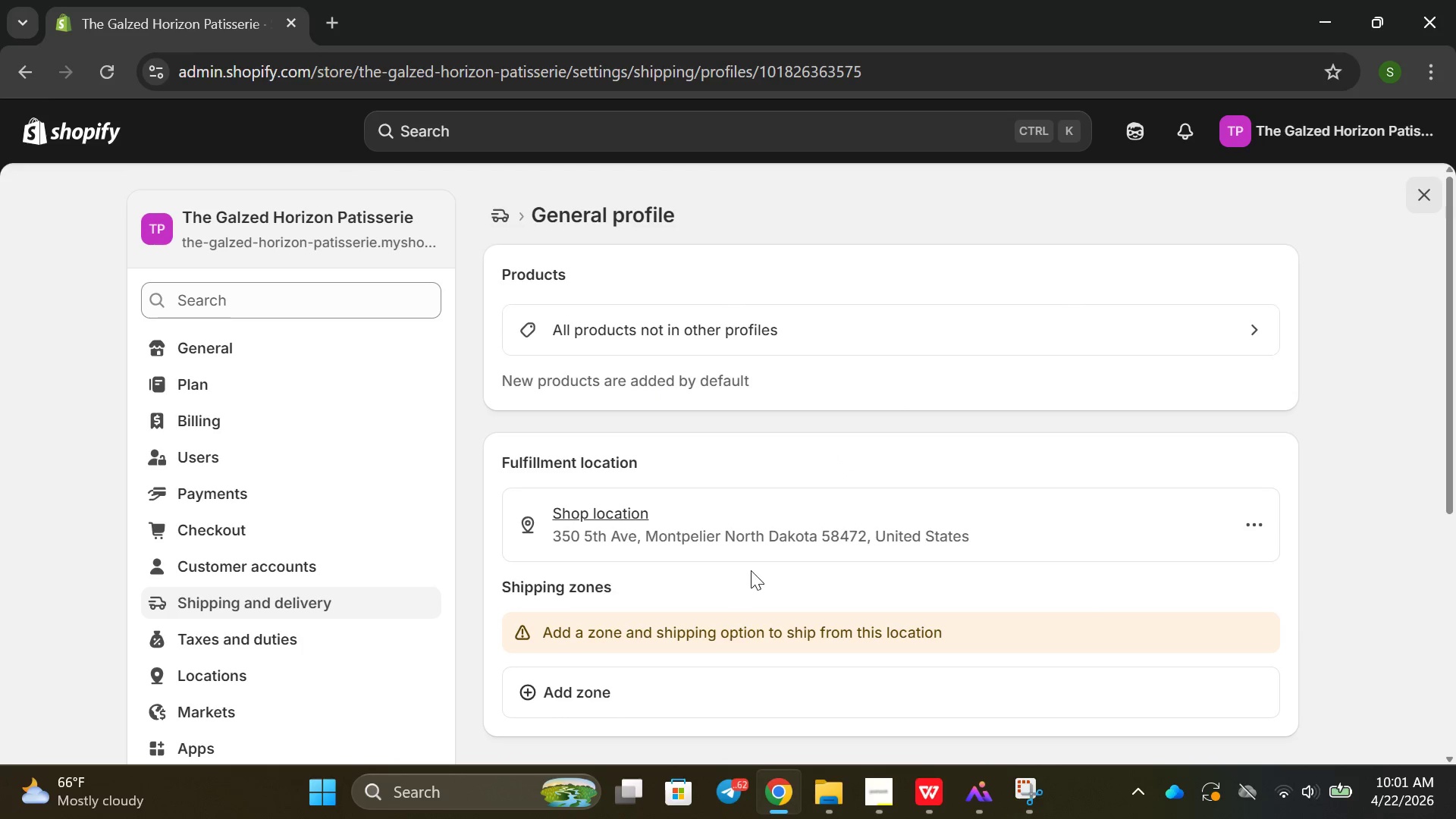 
wait(9.95)
 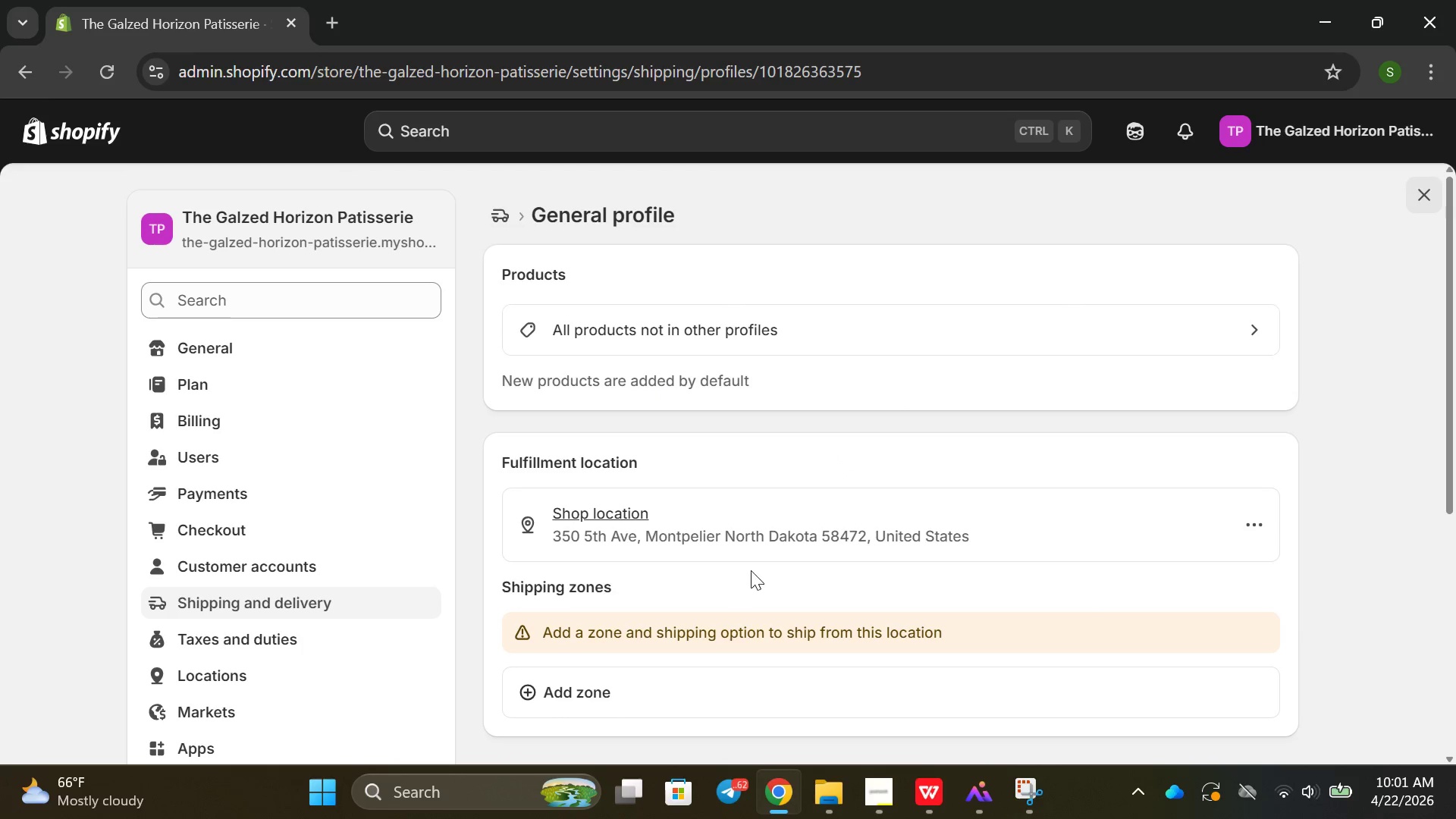 
left_click([24, 75])
 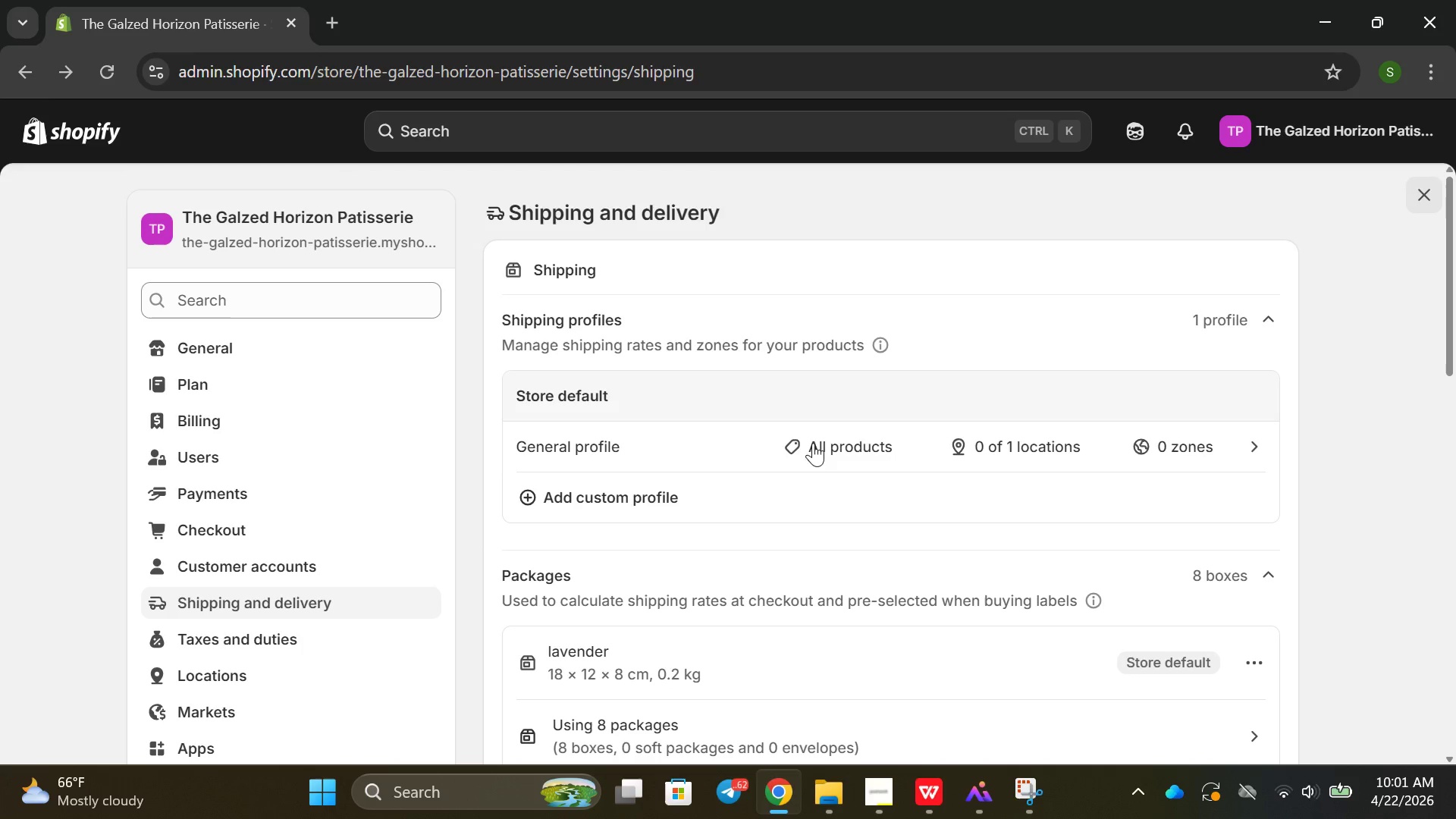 
left_click([580, 513])
 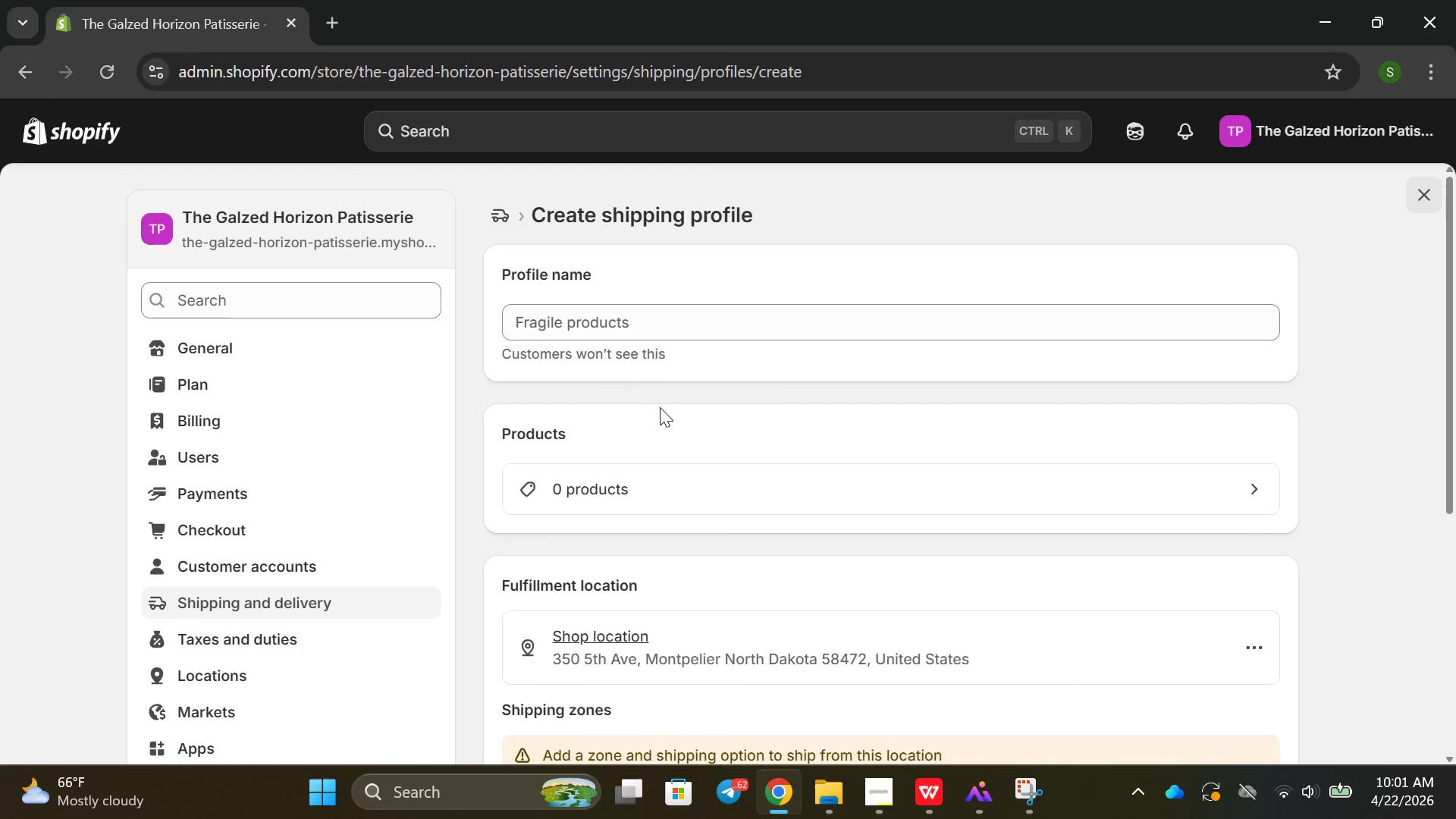 
left_click([654, 327])
 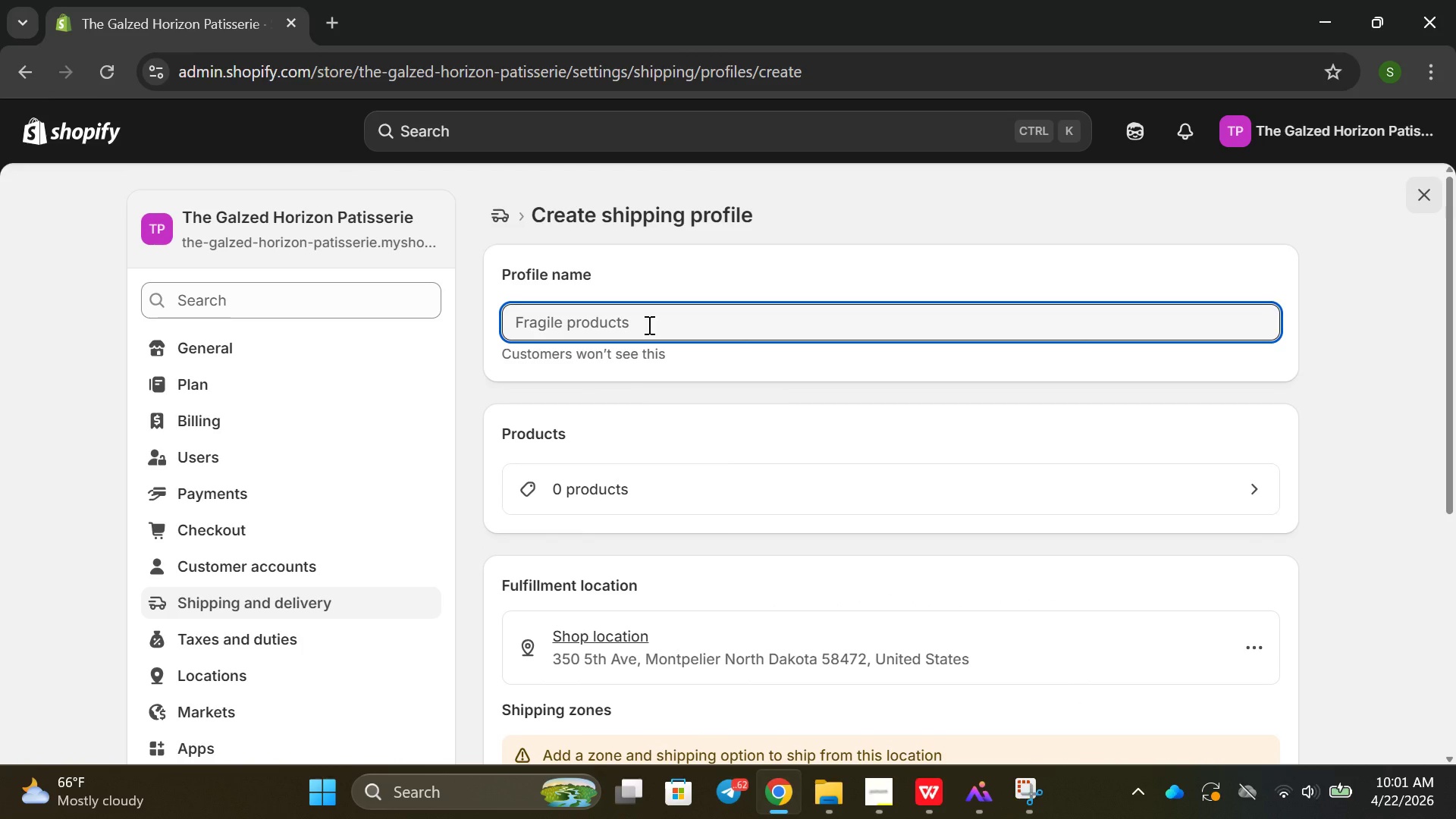 
type(Local Courir )
key(Backspace)
type(- new)
key(Backspace)
key(Backspace)
key(Backspace)
type(Nw )
key(Backspace)
key(Backspace)
type(ew York )
key(Backspace)
type( am)
key(Backspace)
key(Backspace)
type(m)
key(Backspace)
key(Backspace)
type(d)
key(Backspace)
type(same day )
key(Backspace)
key(Backspace)
key(Backspace)
key(Backspace)
key(Backspace)
key(Backspace)
key(Backspace)
key(Backspace)
key(Backspace)
type(DA)
key(Backspace)
key(Backspace)
type(SAme)
key(Backspace)
key(Backspace)
key(Backspace)
type(ame-Day DEl)
key(Backspace)
key(Backspace)
type(el)
 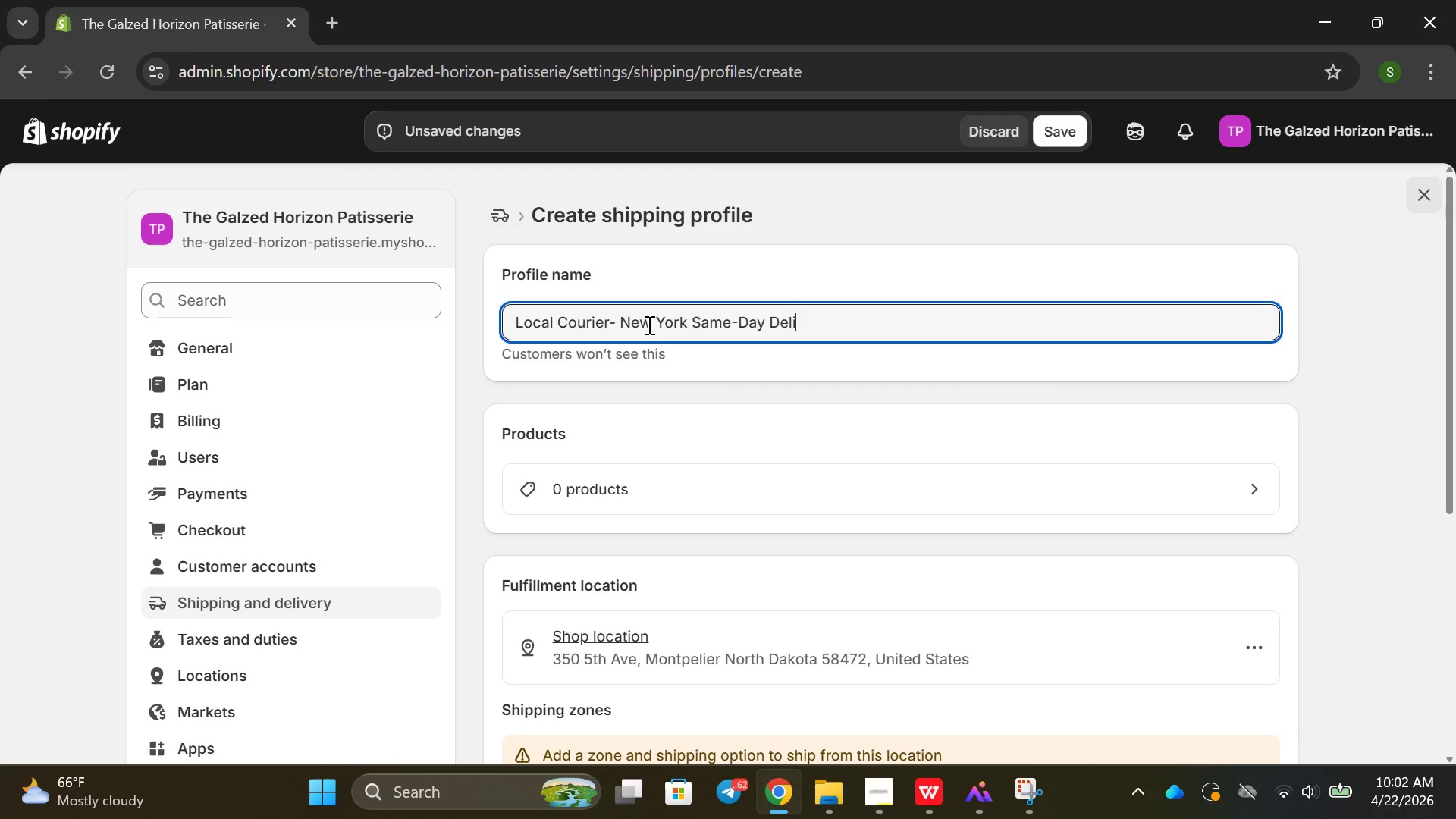 
 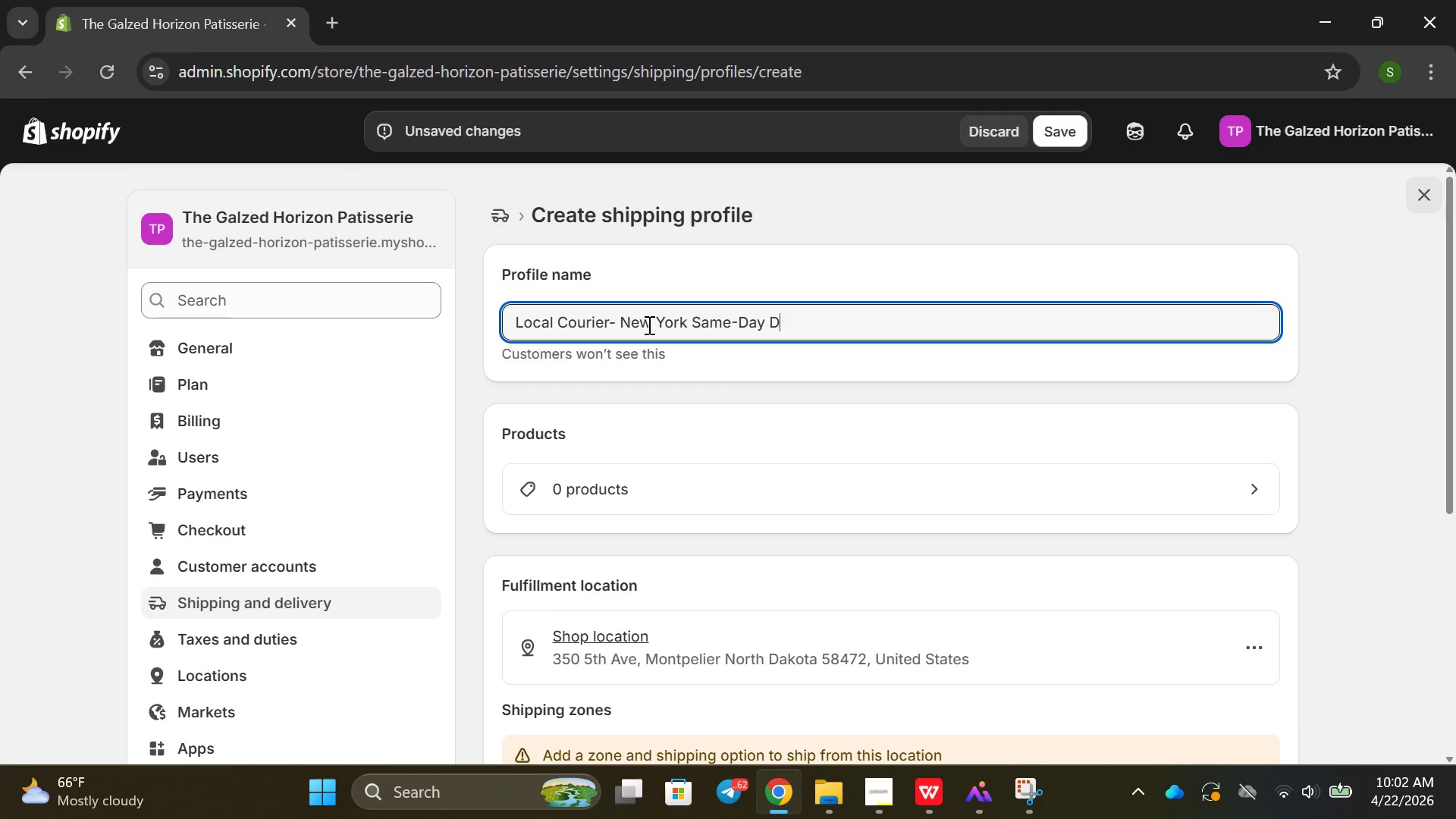 
type(ivery)
 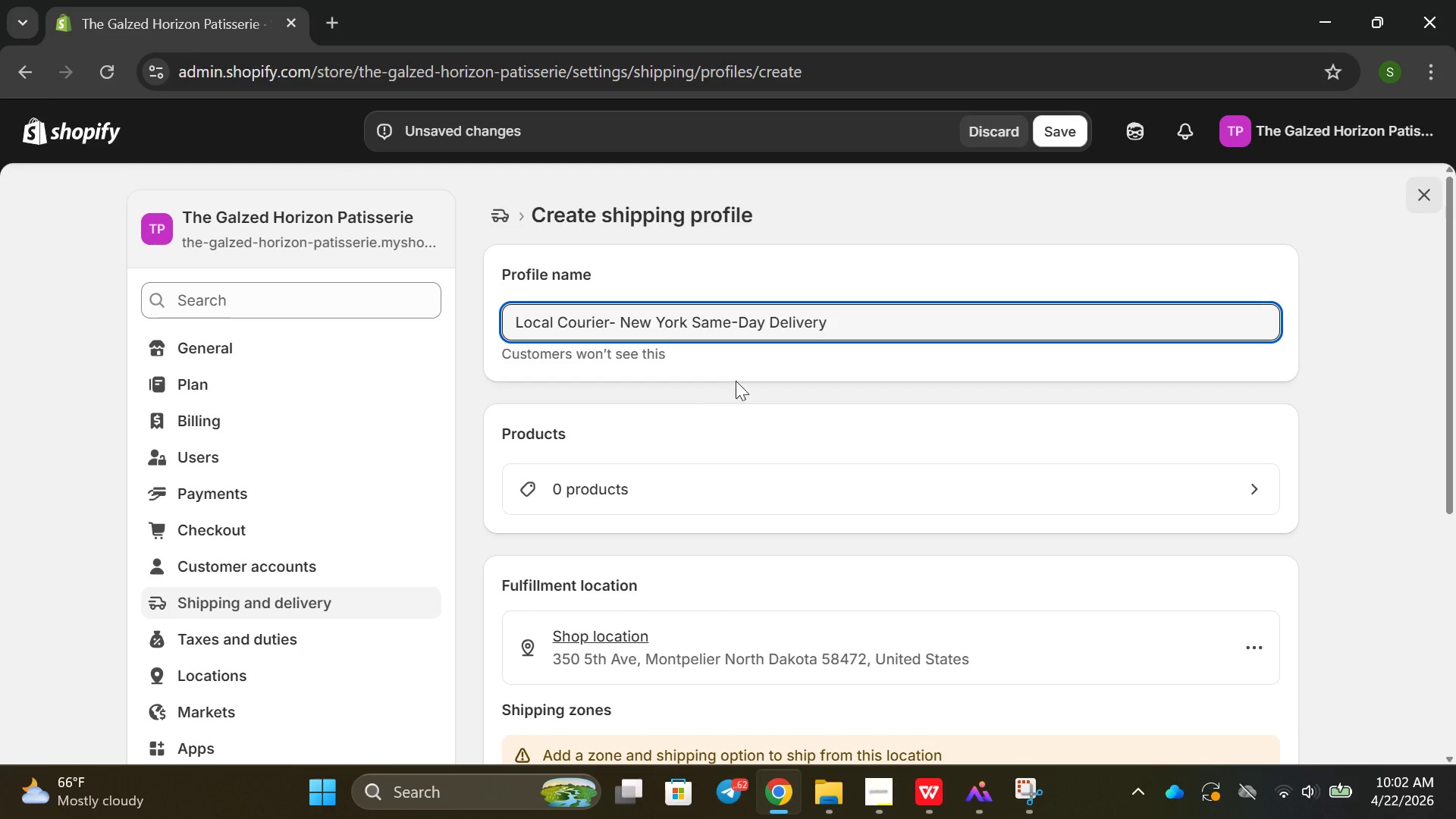 
scroll: coordinate [701, 375], scroll_direction: down, amount: 2.0
 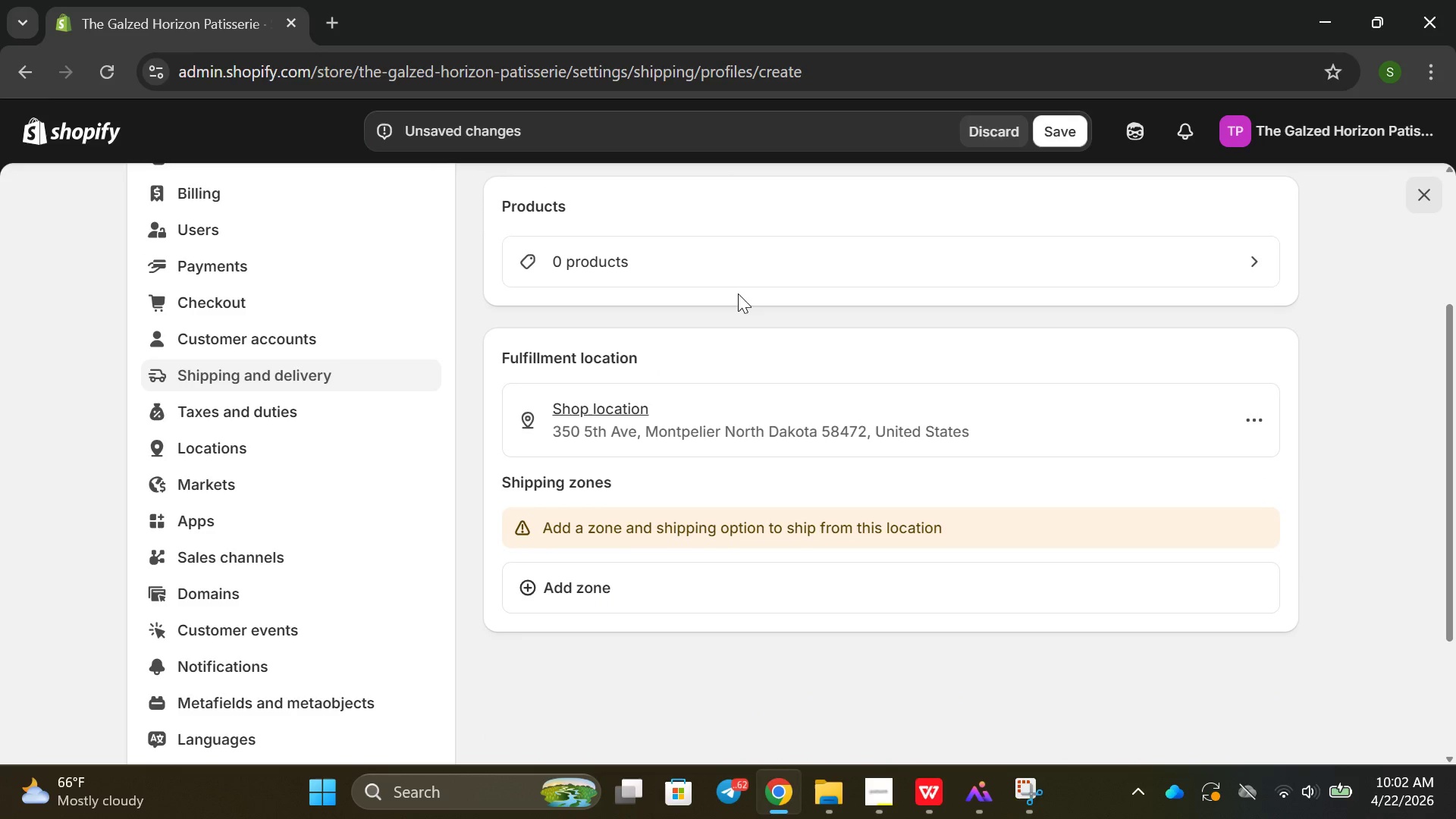 
left_click([738, 293])
 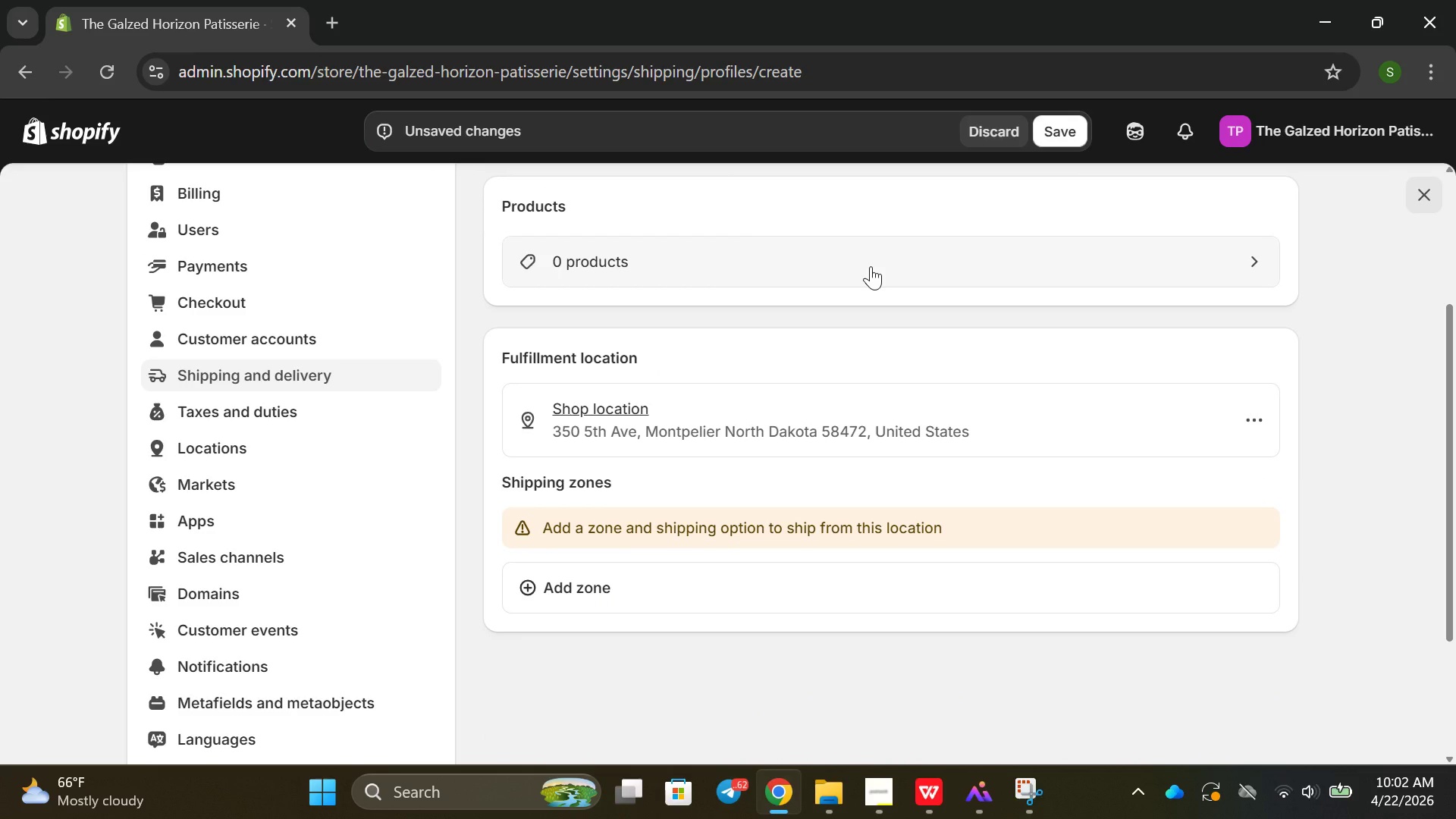 
wait(6.11)
 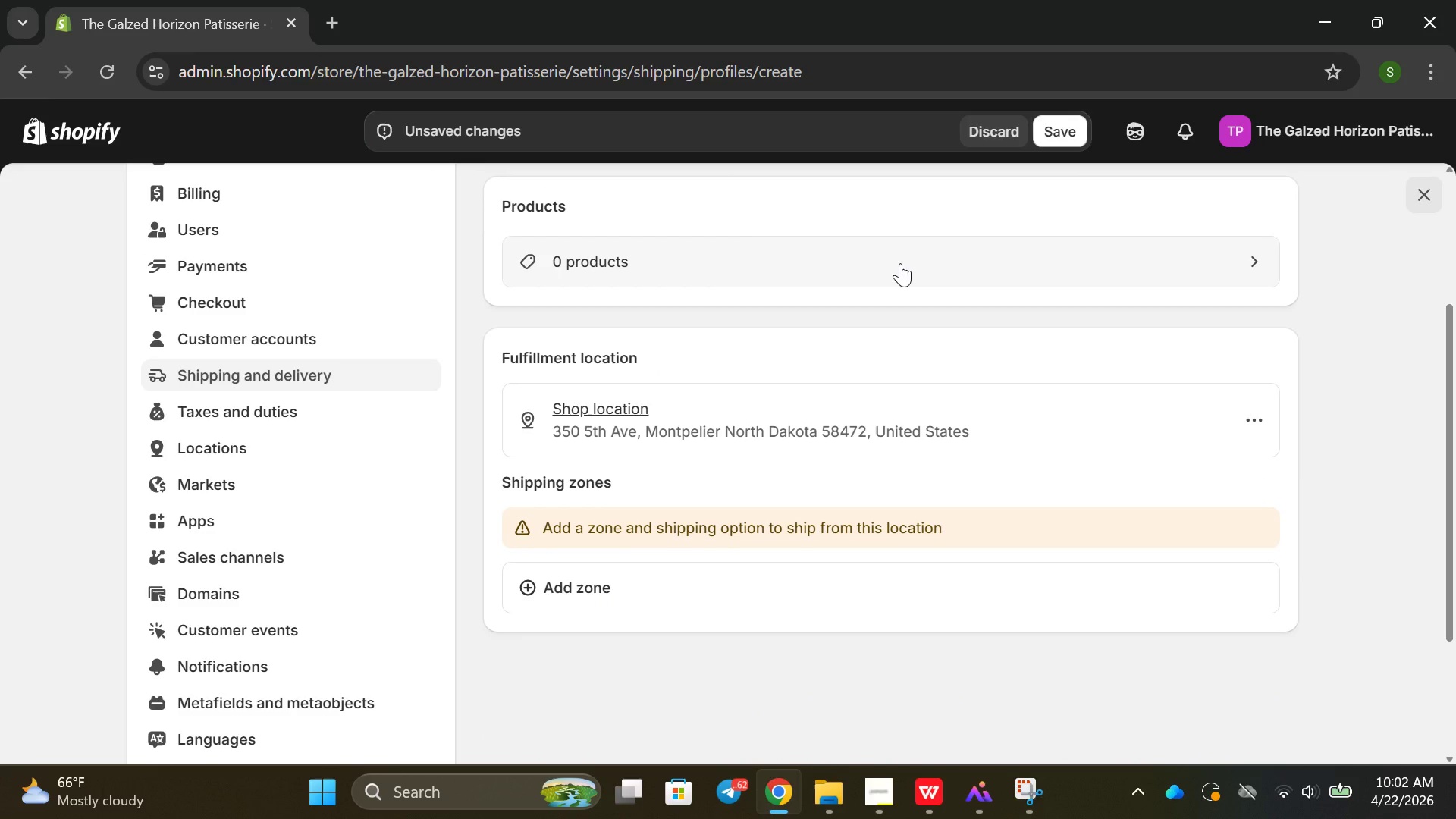 
left_click([1188, 270])
 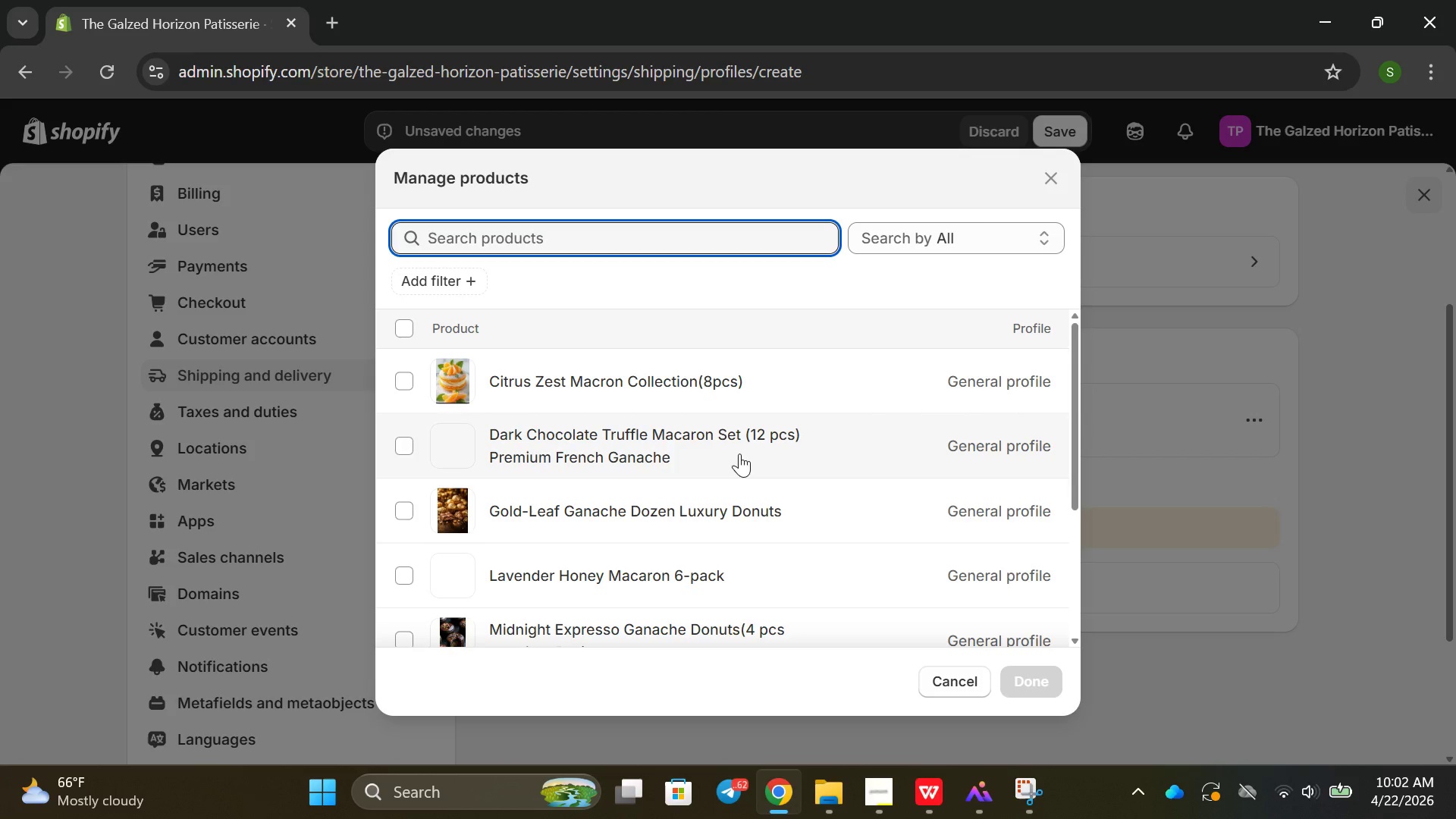 
scroll: coordinate [679, 435], scroll_direction: down, amount: 6.0
 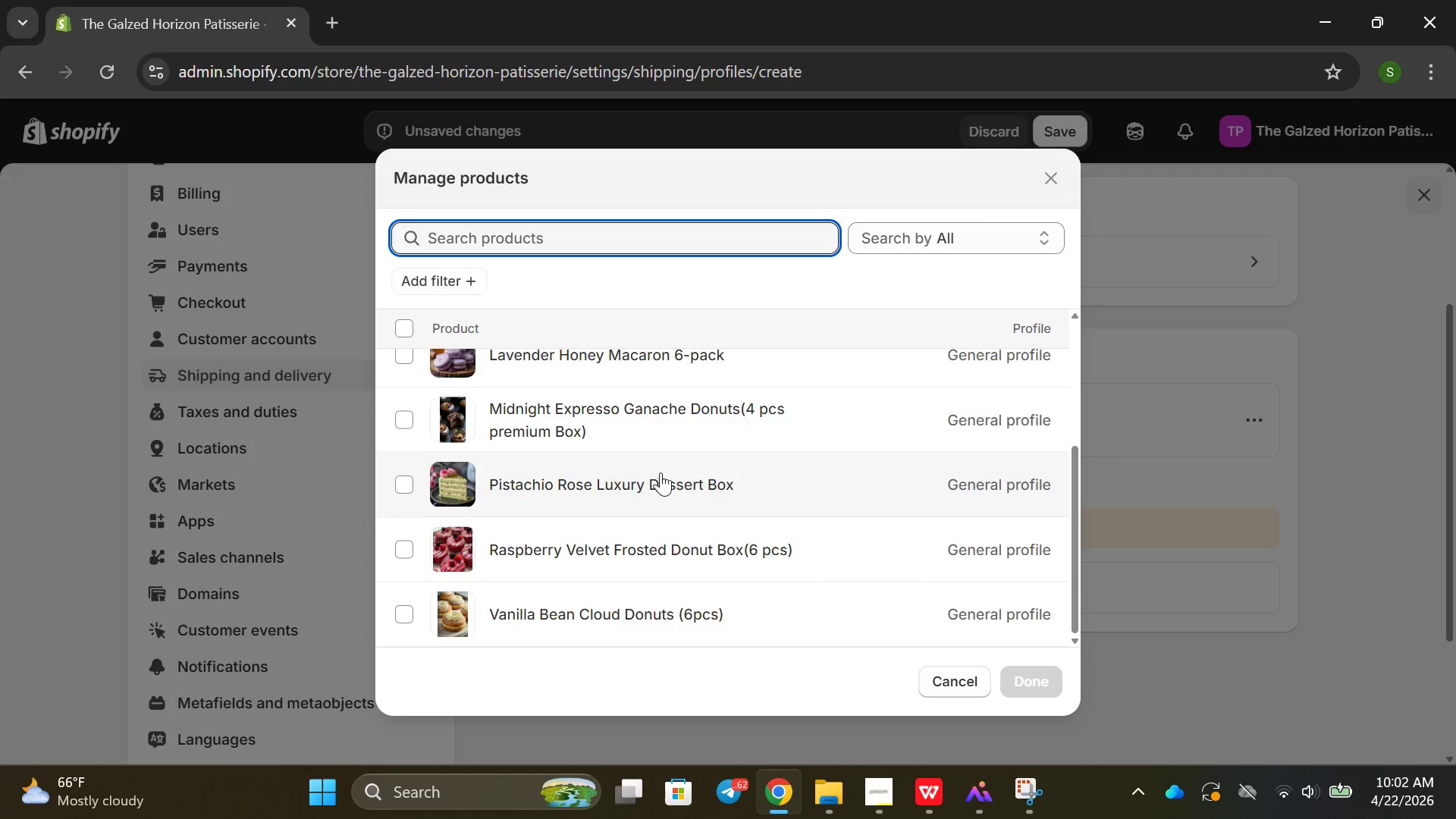 
scroll: coordinate [661, 472], scroll_direction: up, amount: 1.0
 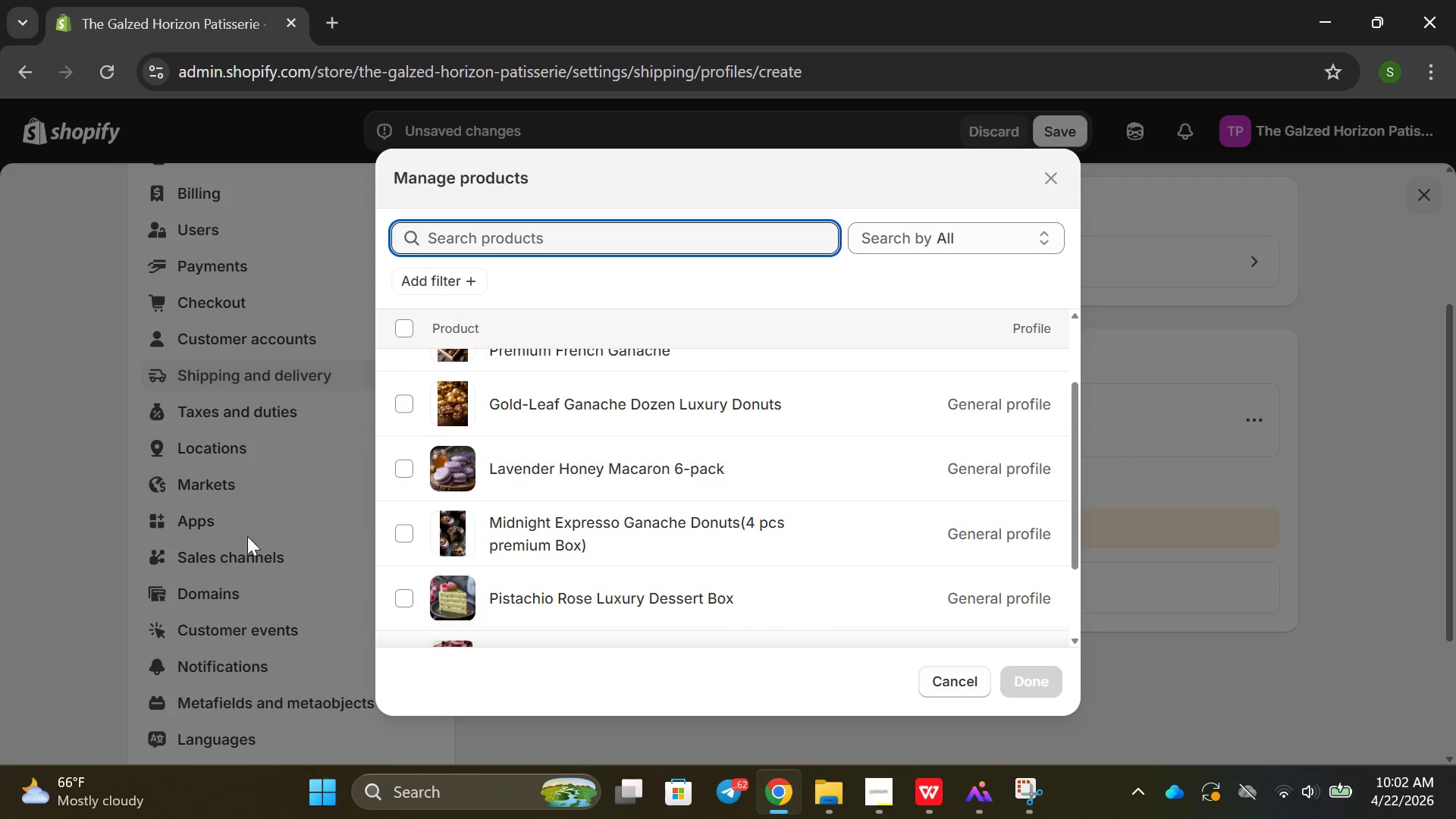 
left_click([395, 469])
 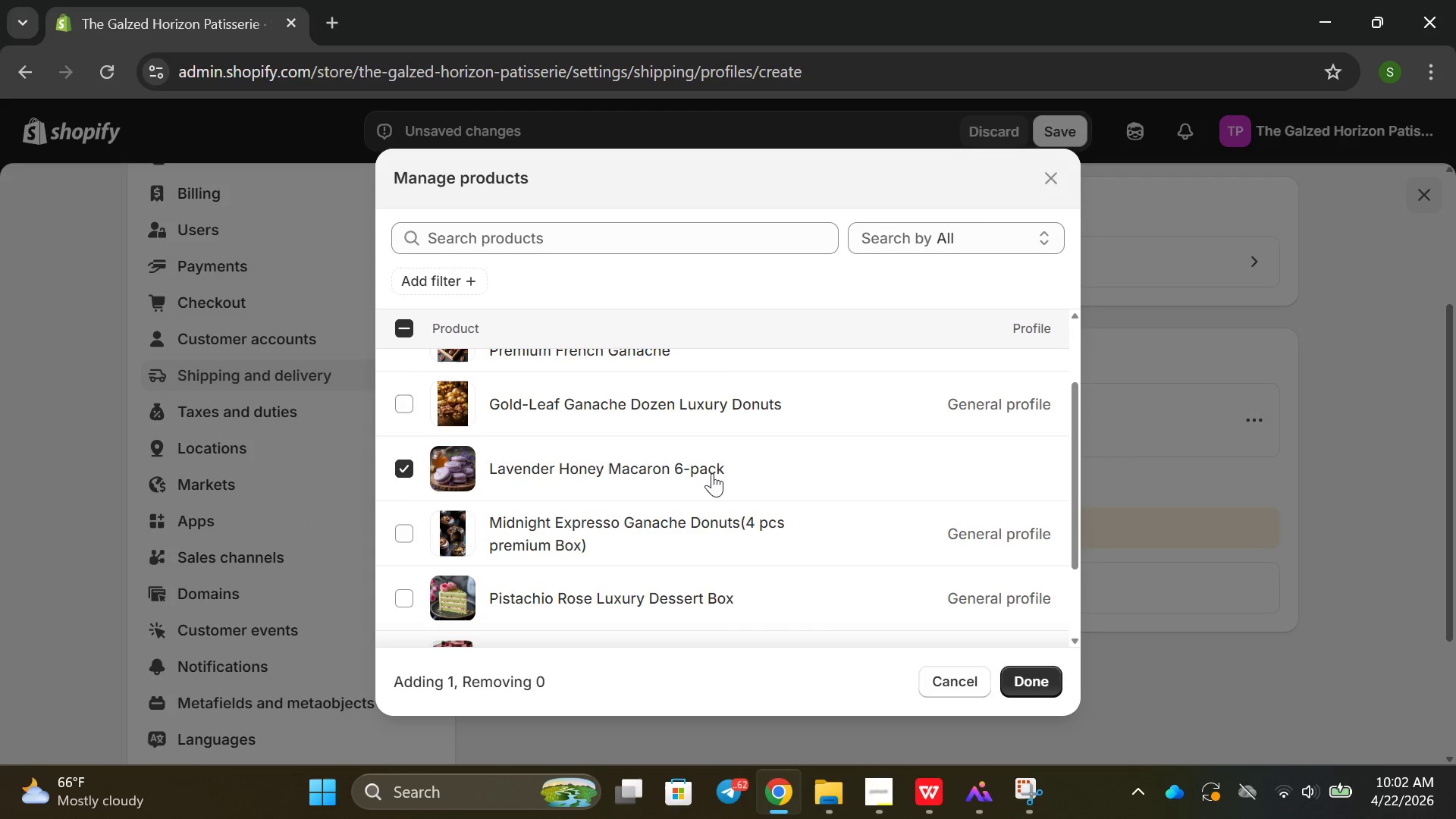 
scroll: coordinate [691, 490], scroll_direction: down, amount: 1.0
 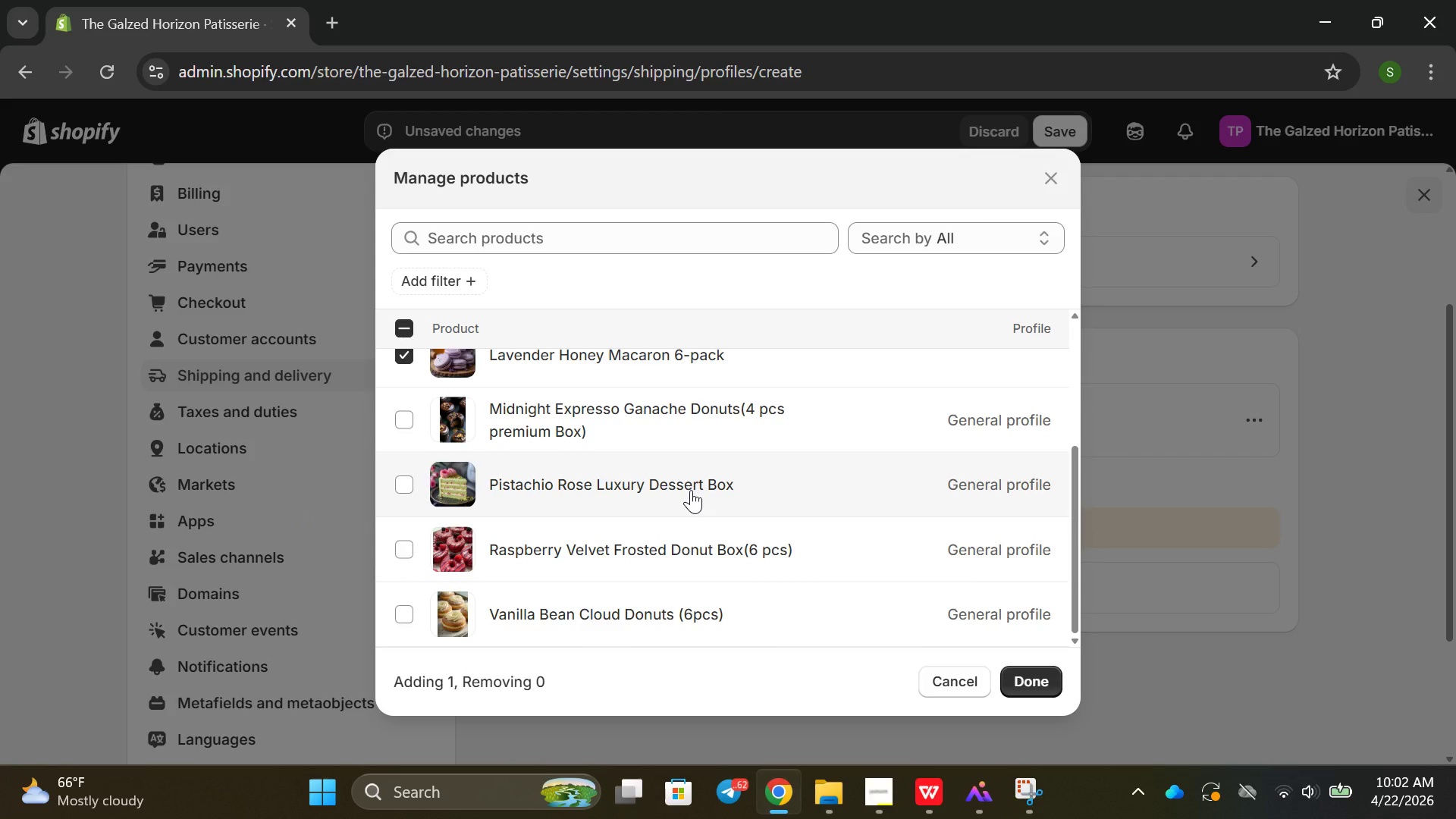 
scroll: coordinate [679, 506], scroll_direction: up, amount: 2.0
 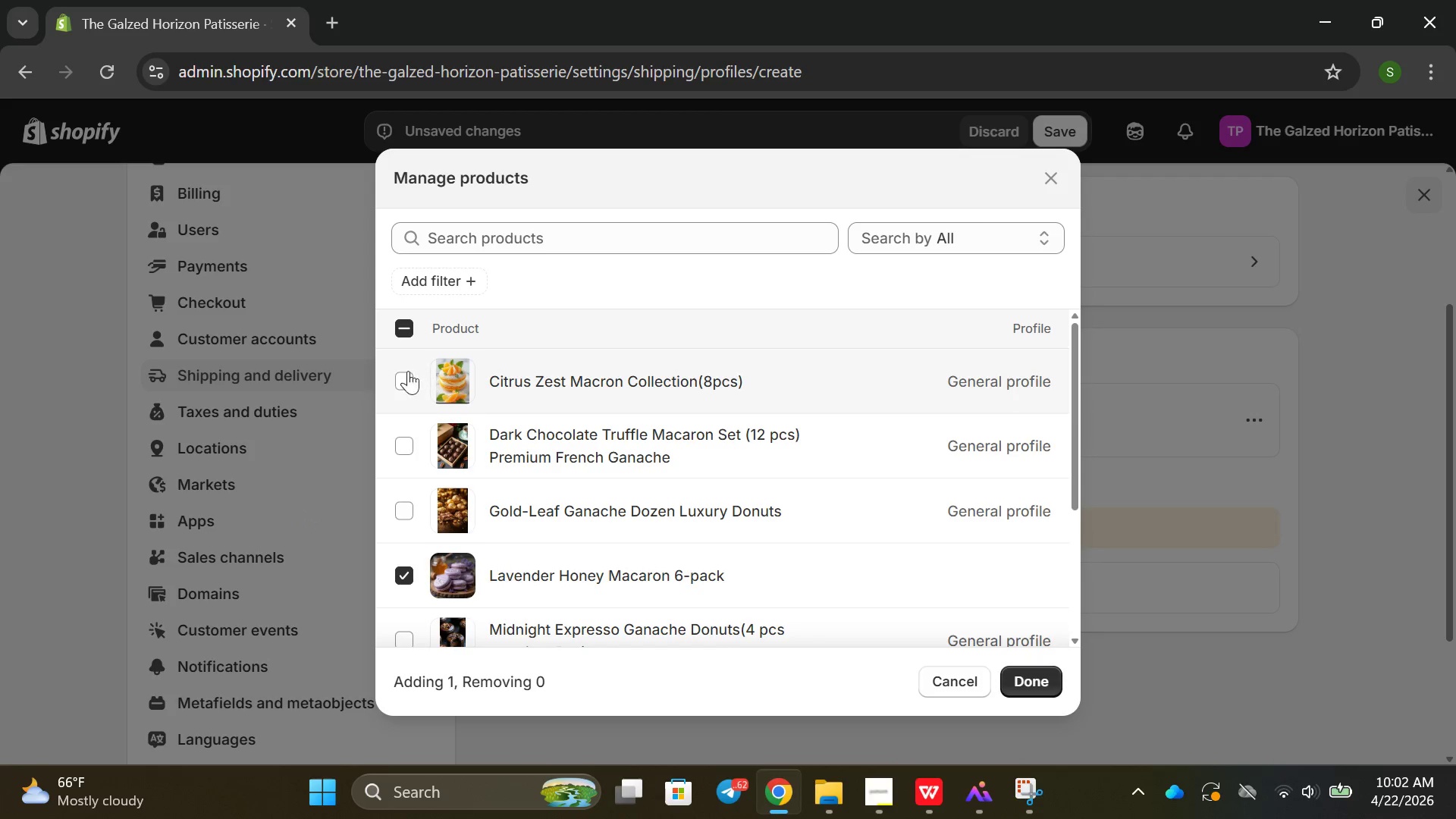 
left_click([406, 378])
 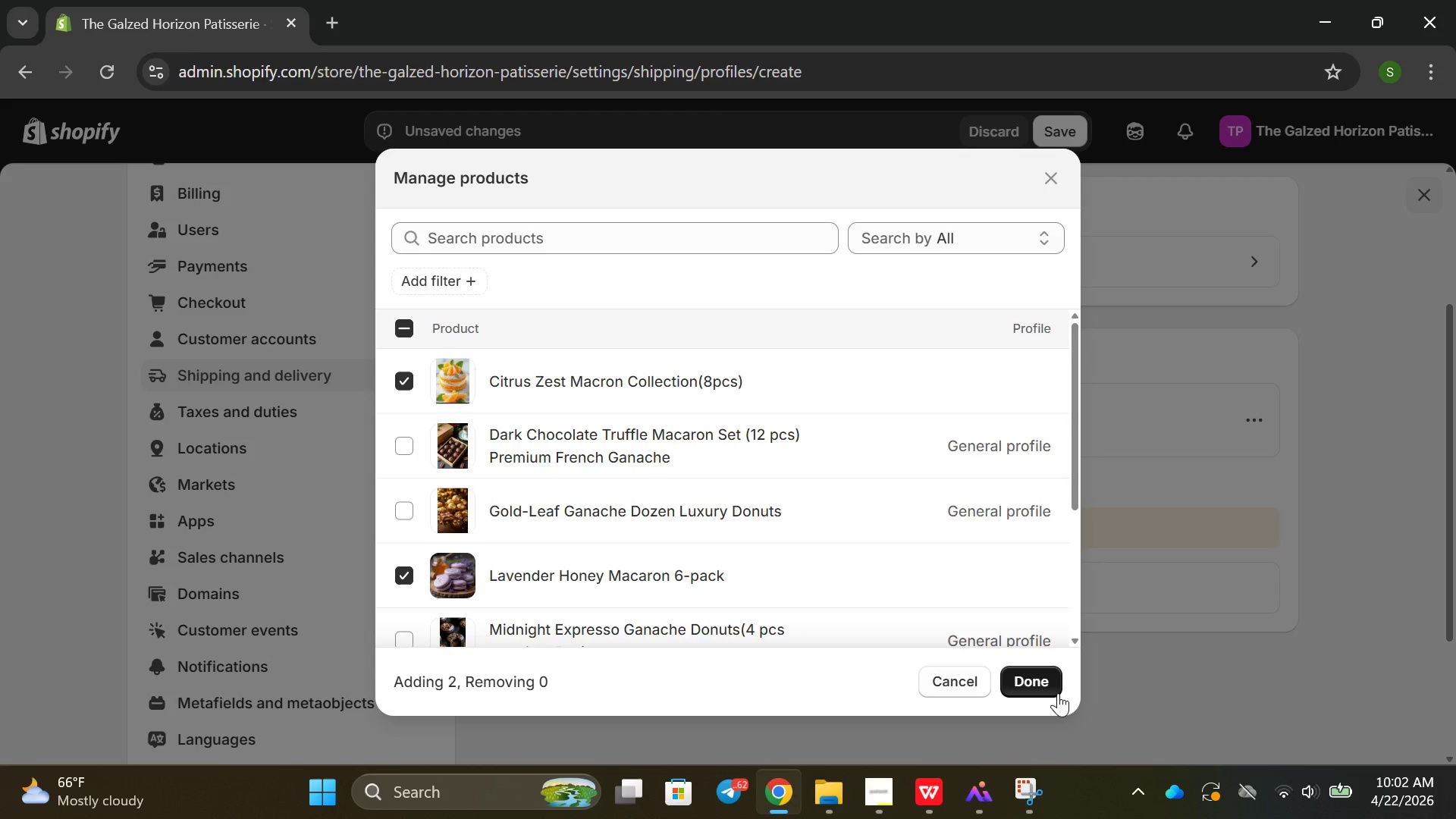 
scroll: coordinate [1025, 626], scroll_direction: down, amount: 1.0
 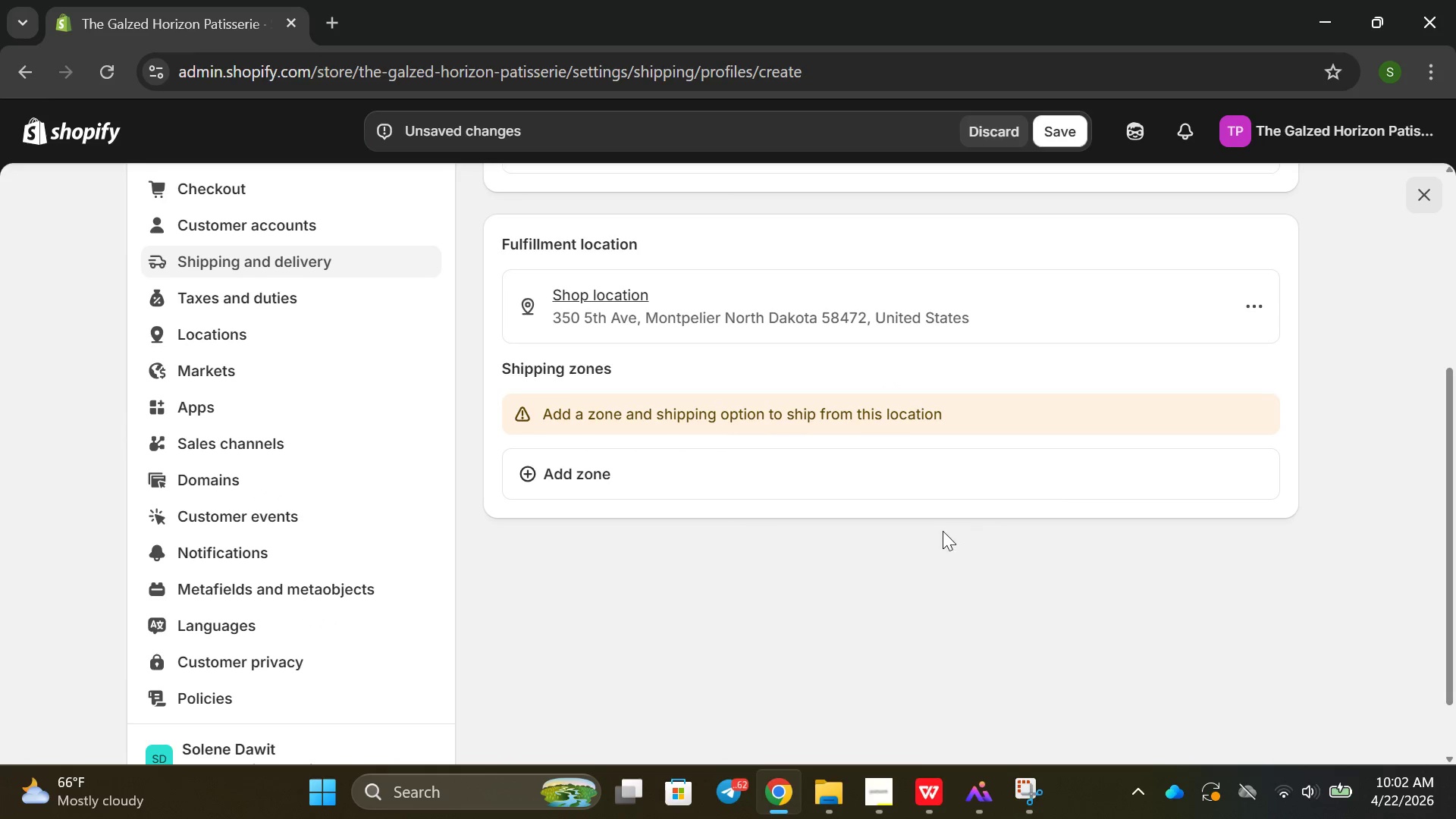 
left_click([1058, 692])
 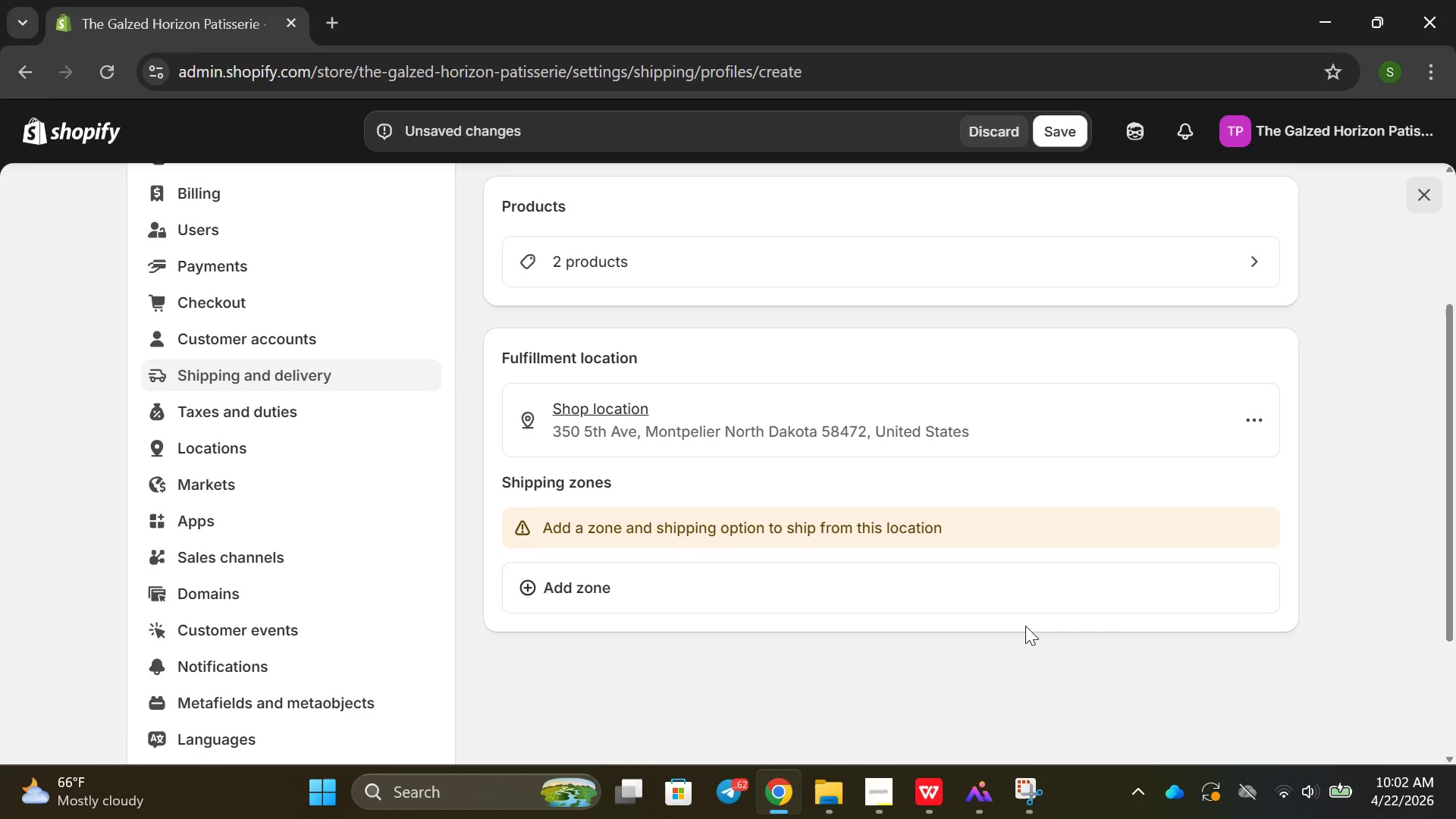 
scroll: coordinate [879, 556], scroll_direction: up, amount: 3.0
 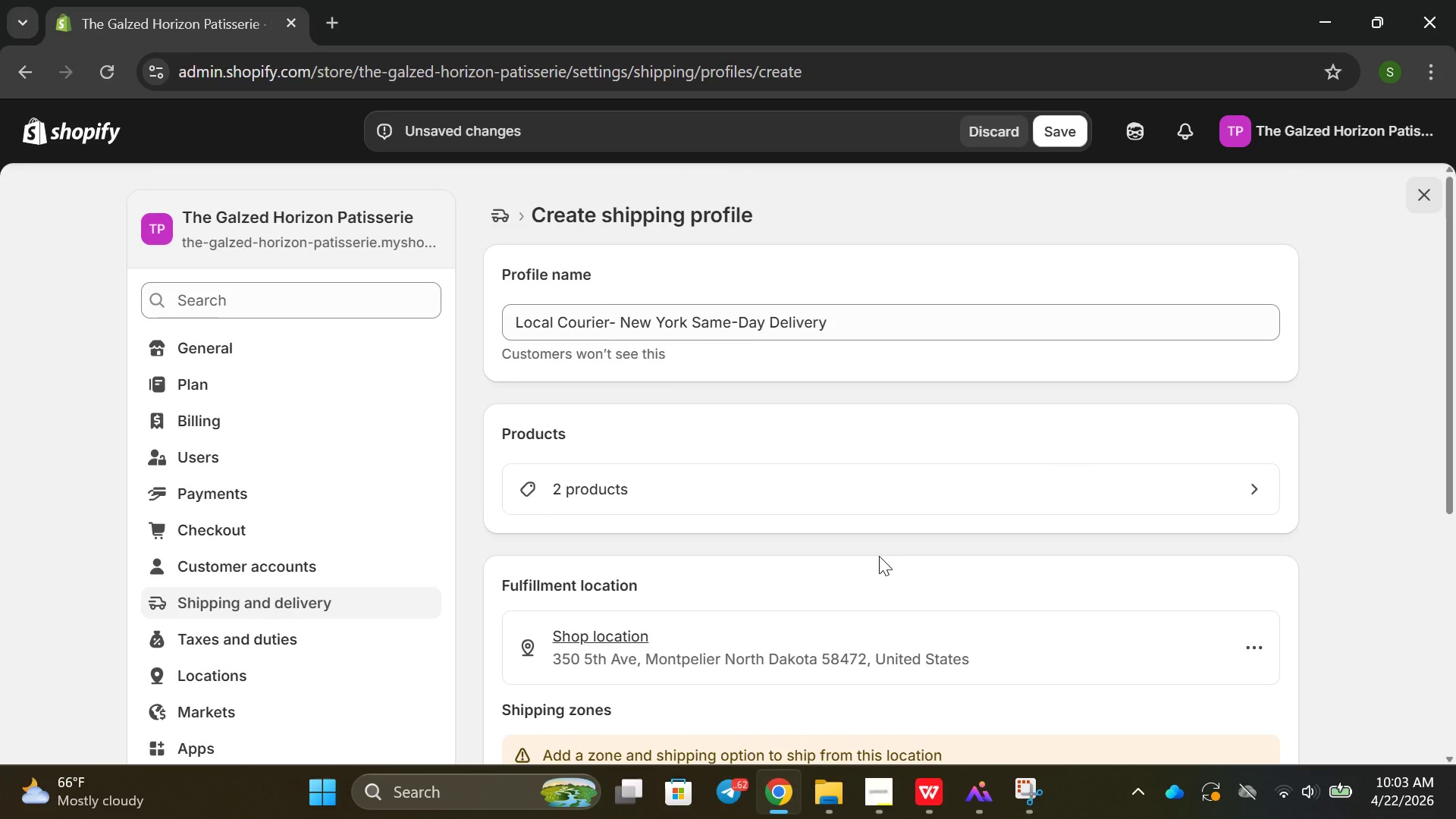 
scroll: coordinate [879, 556], scroll_direction: down, amount: 1.0
 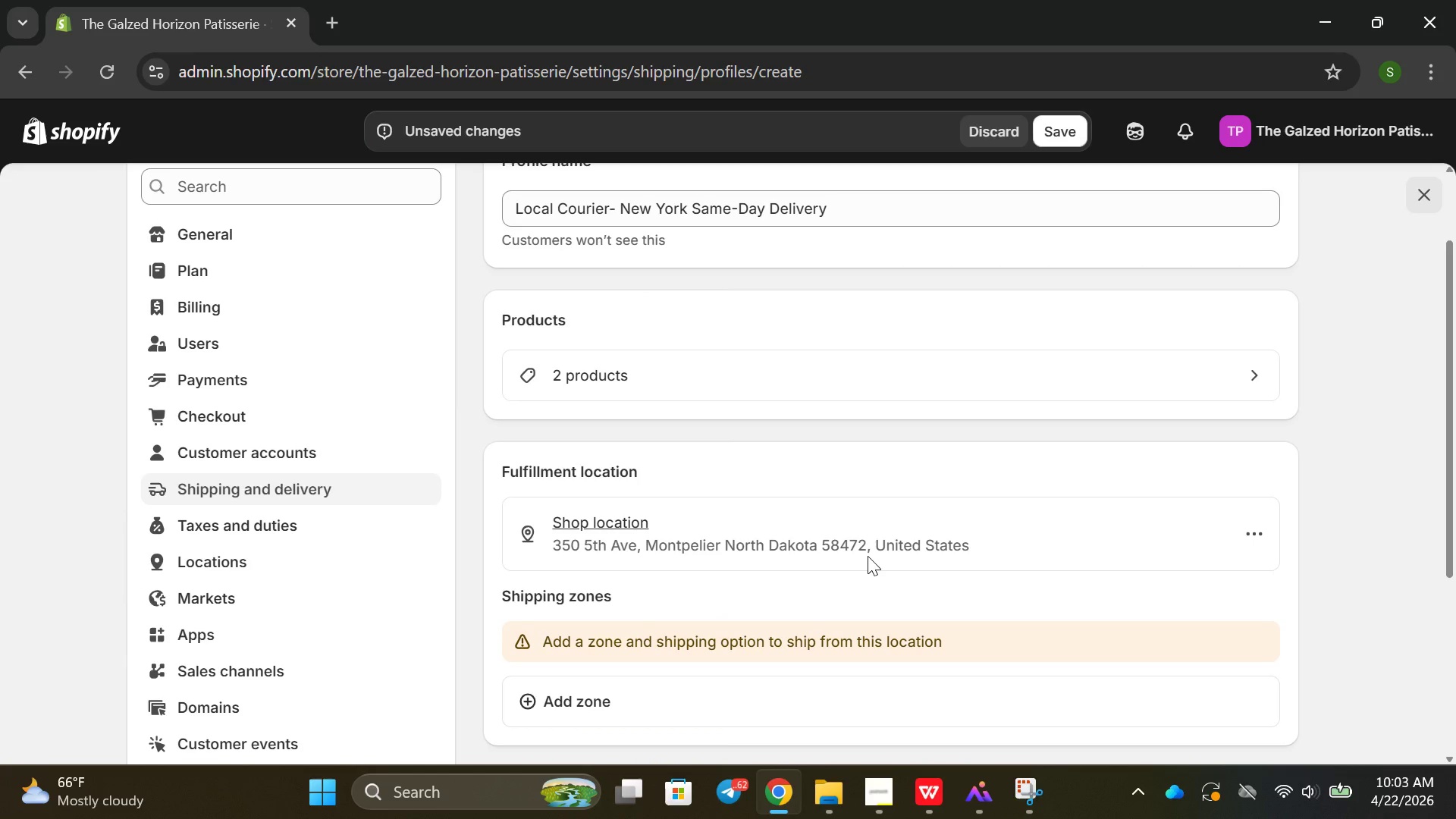 
wait(6.61)
 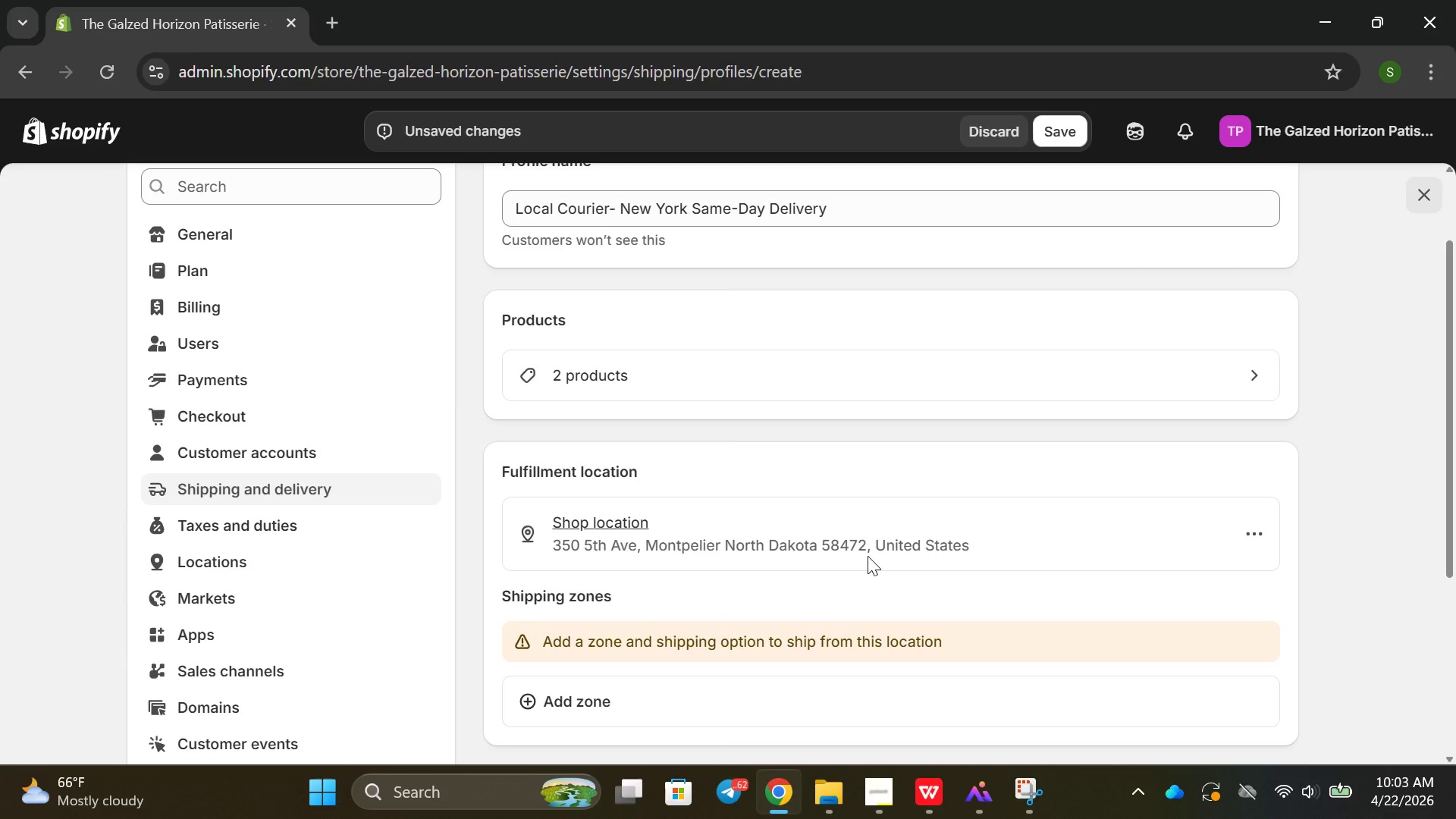 
left_click([622, 692])
 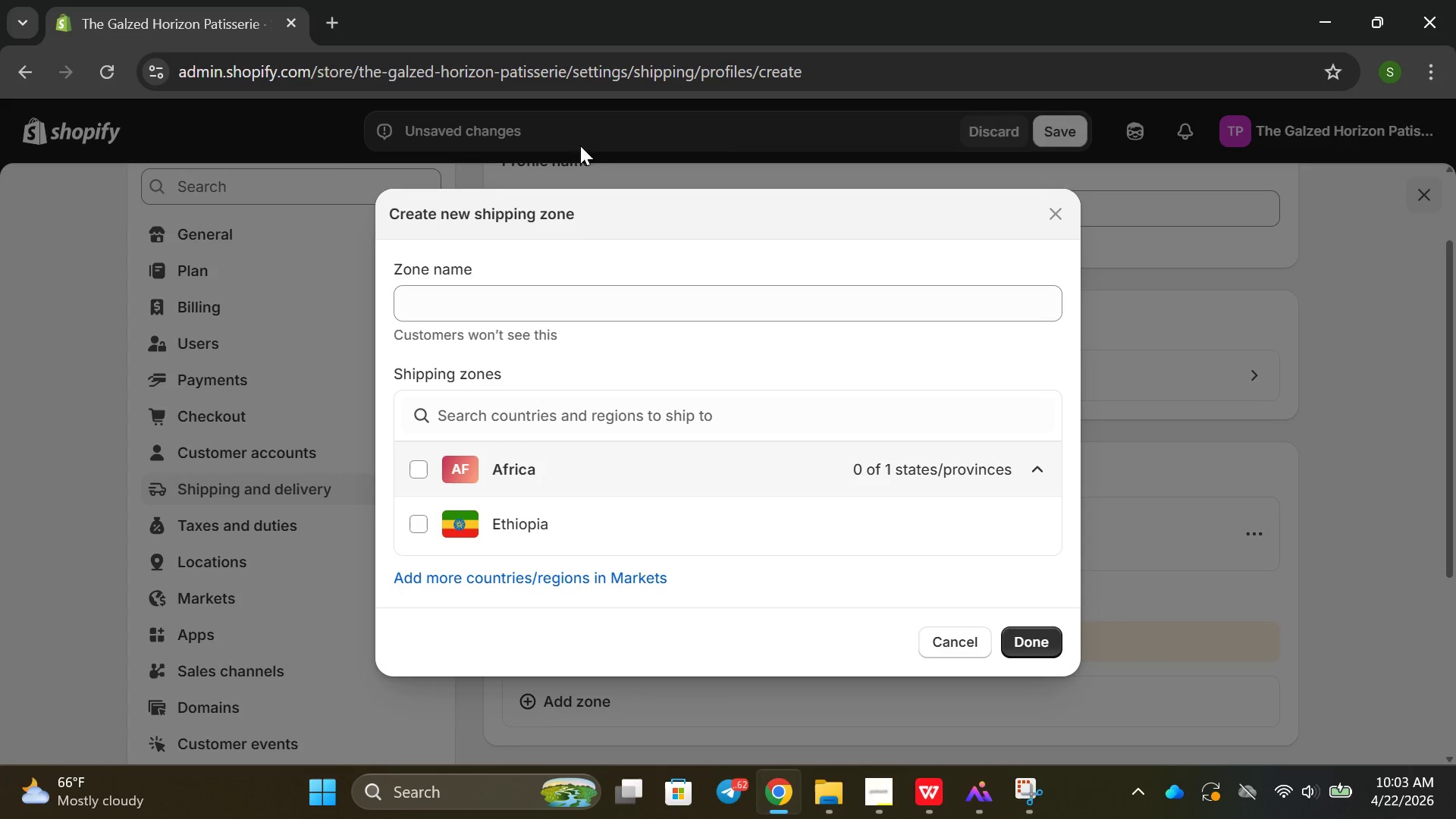 
left_click([563, 287])
 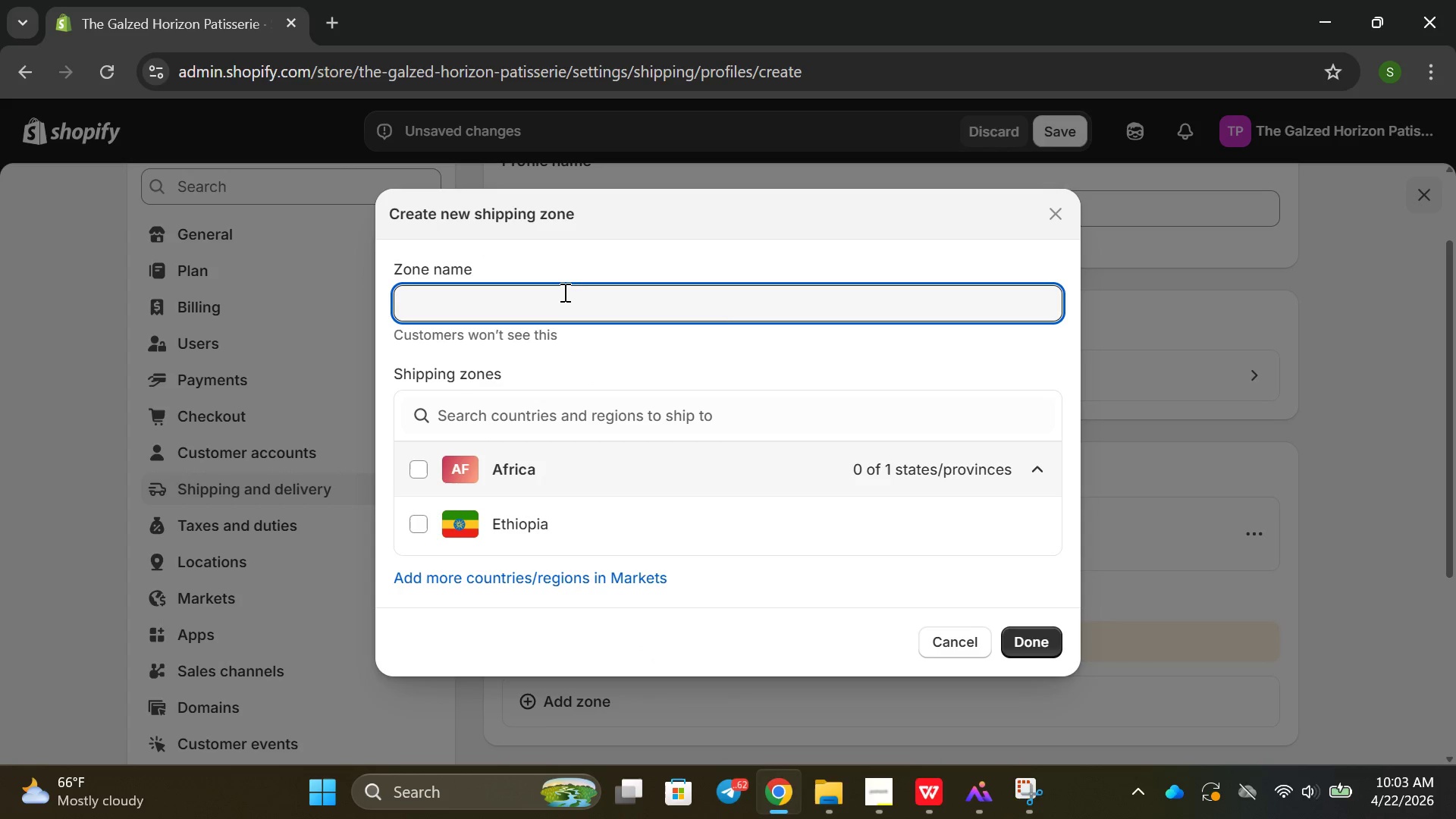 
wait(8.03)
 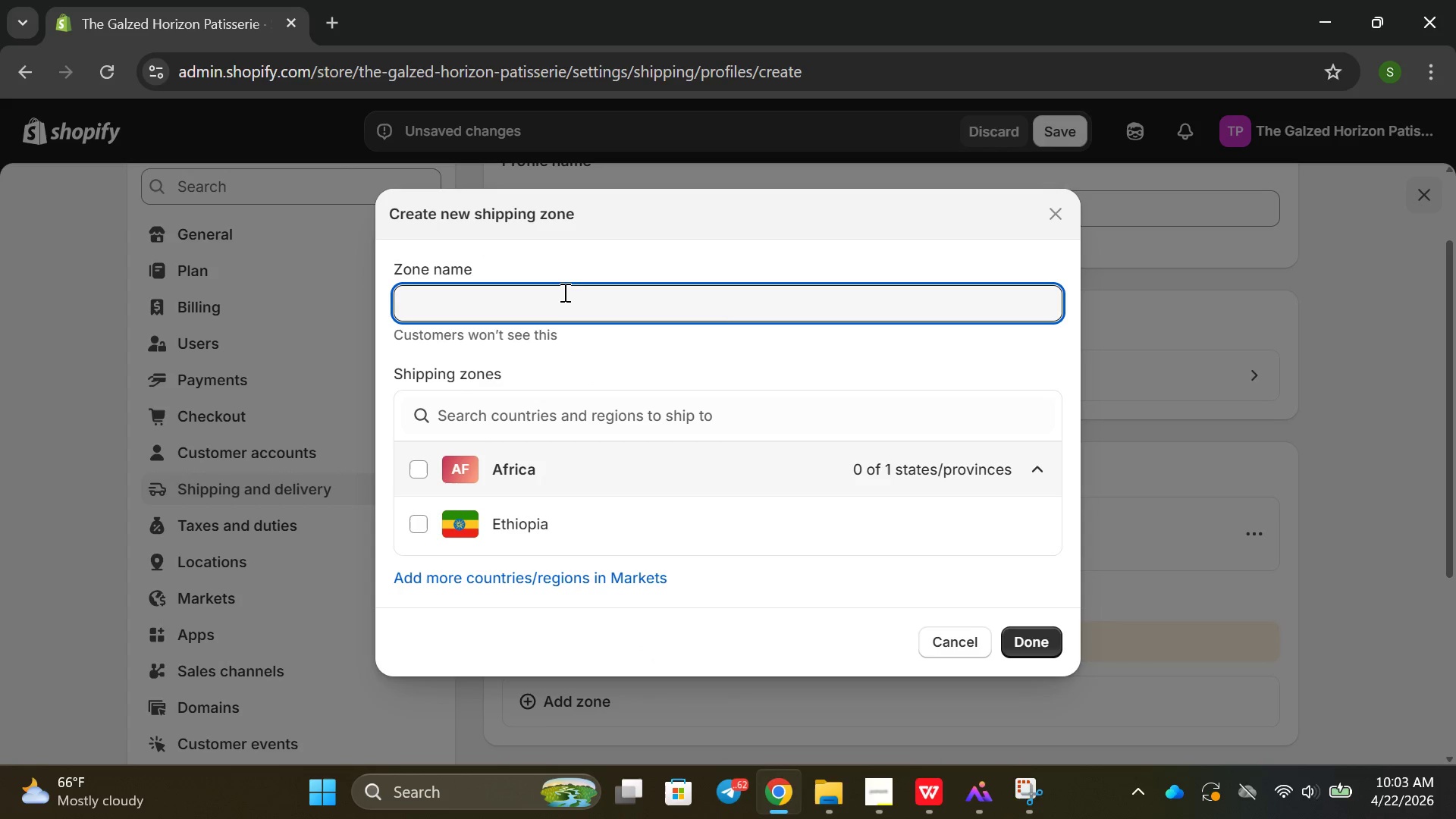 
left_click([406, 468])
 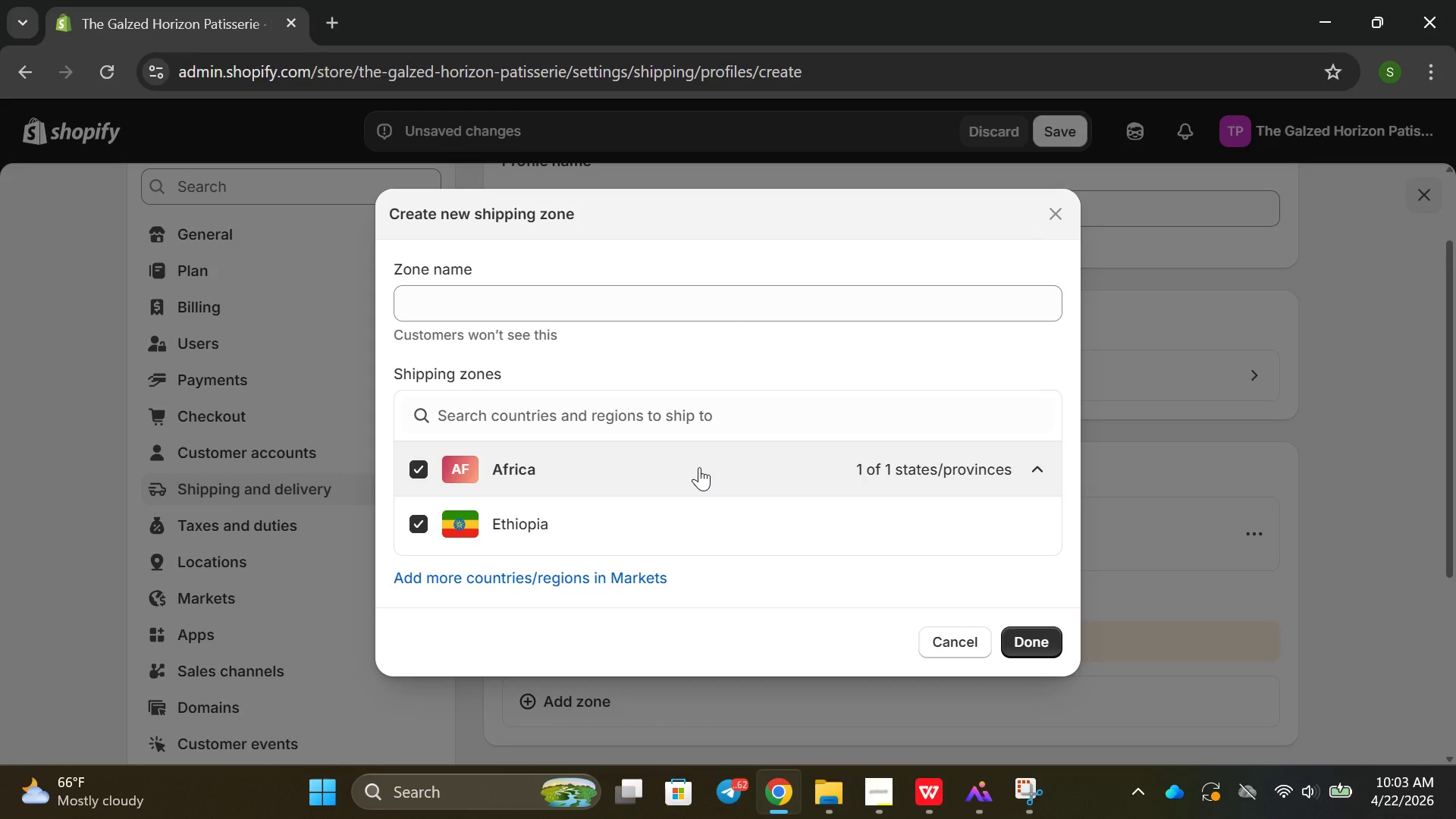 
right_click([709, 456])
 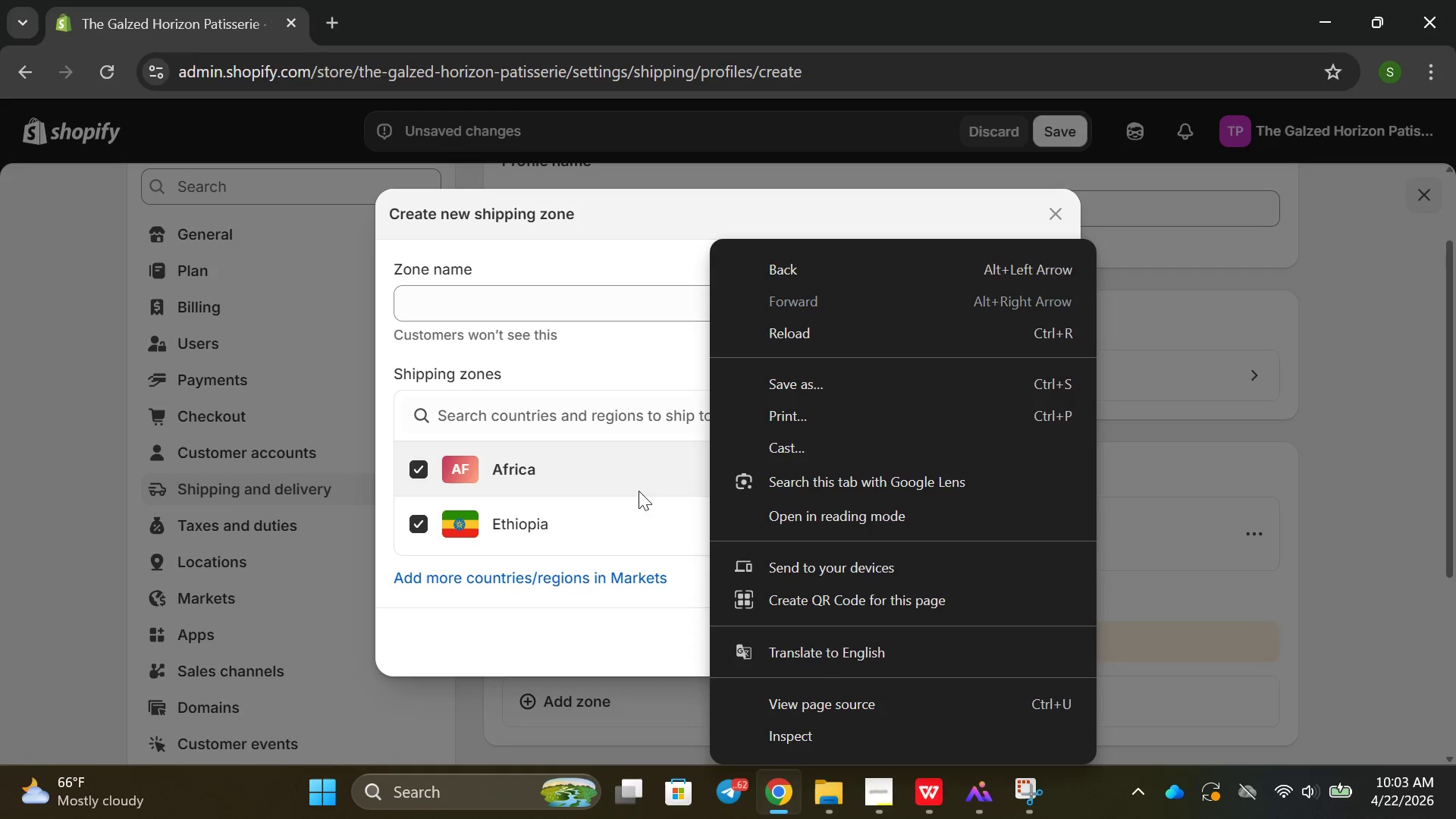 
left_click([622, 491])
 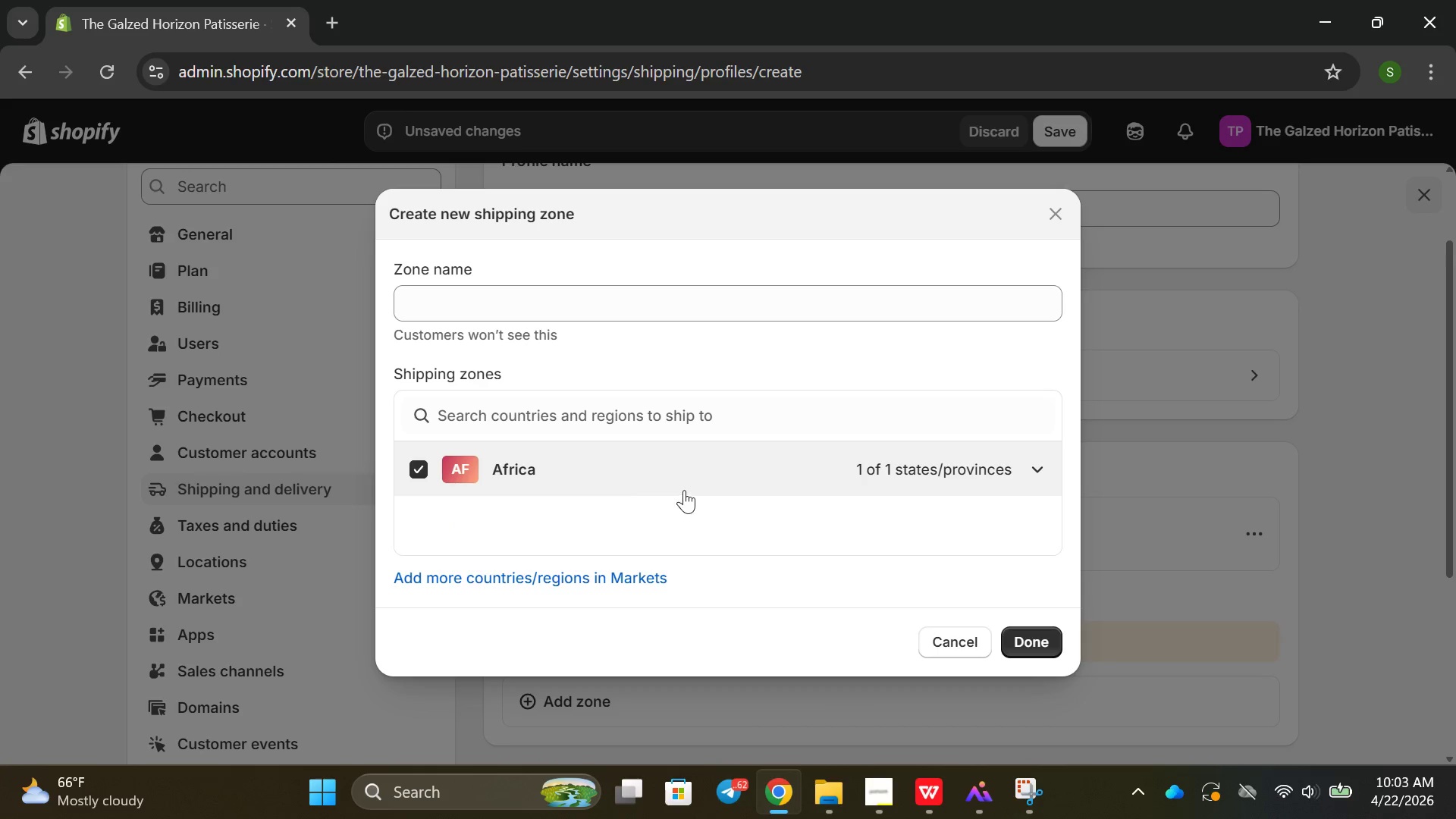 
left_click([684, 490])
 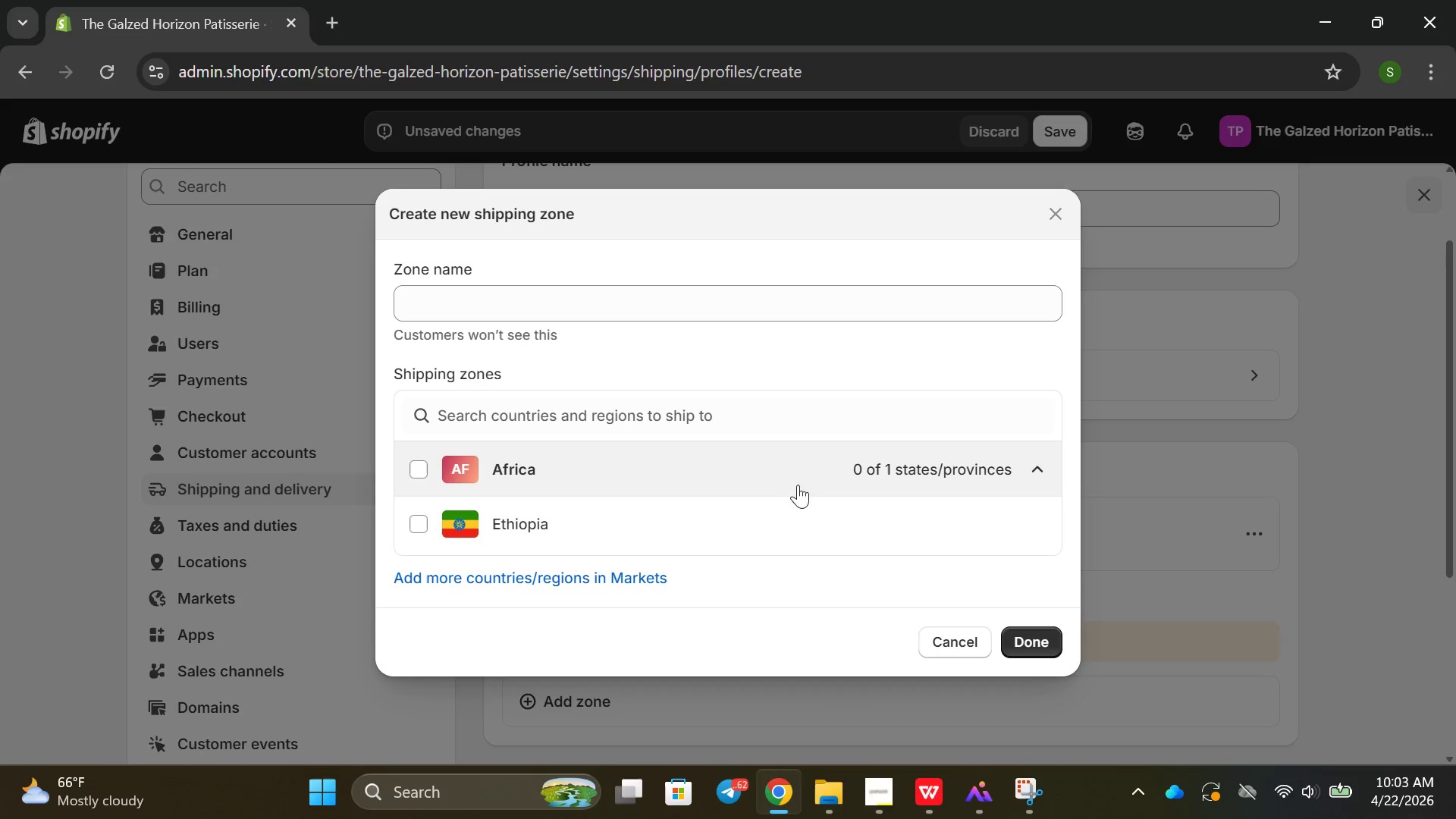 
left_click([796, 478])
 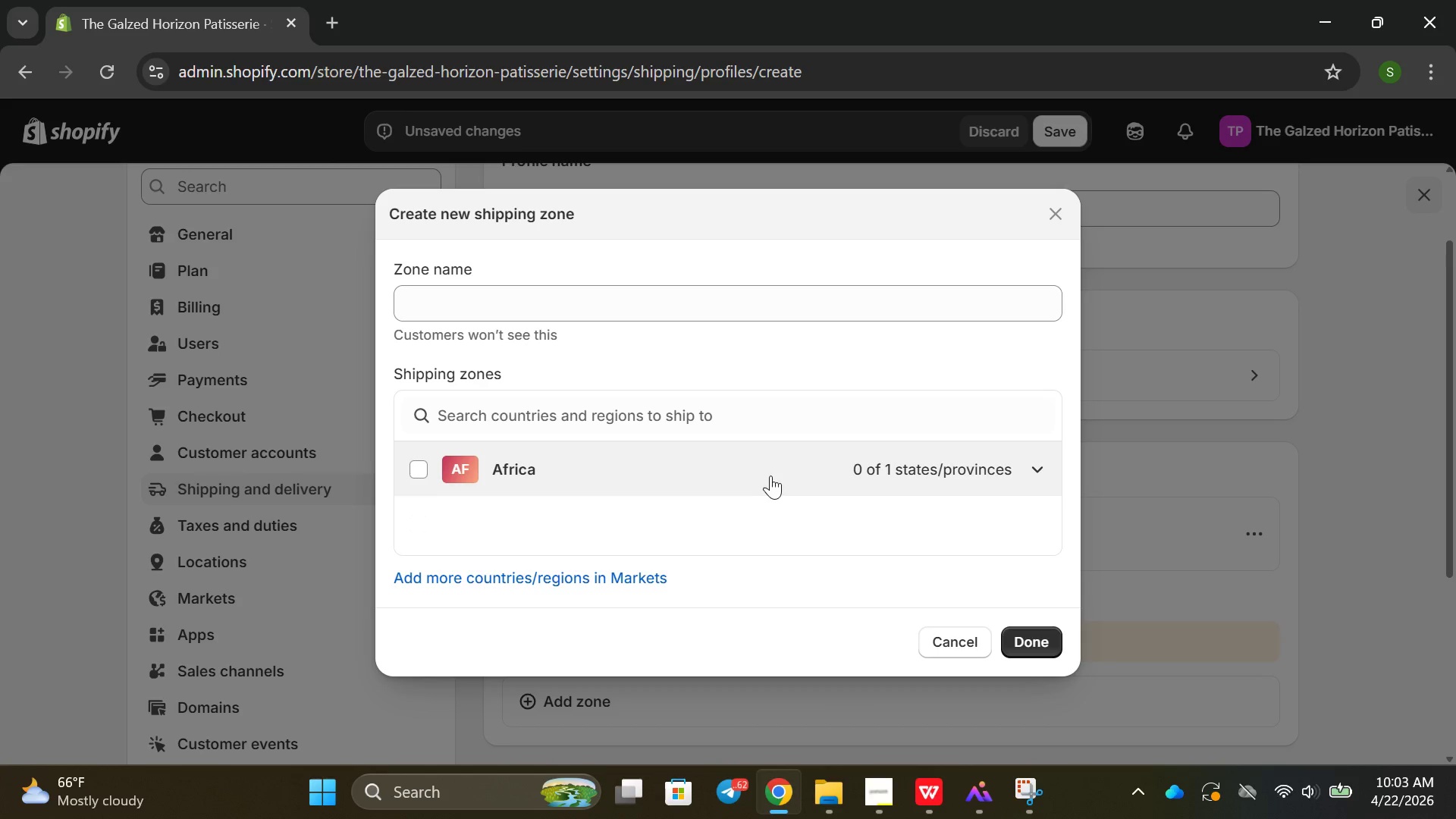 
left_click([770, 475])
 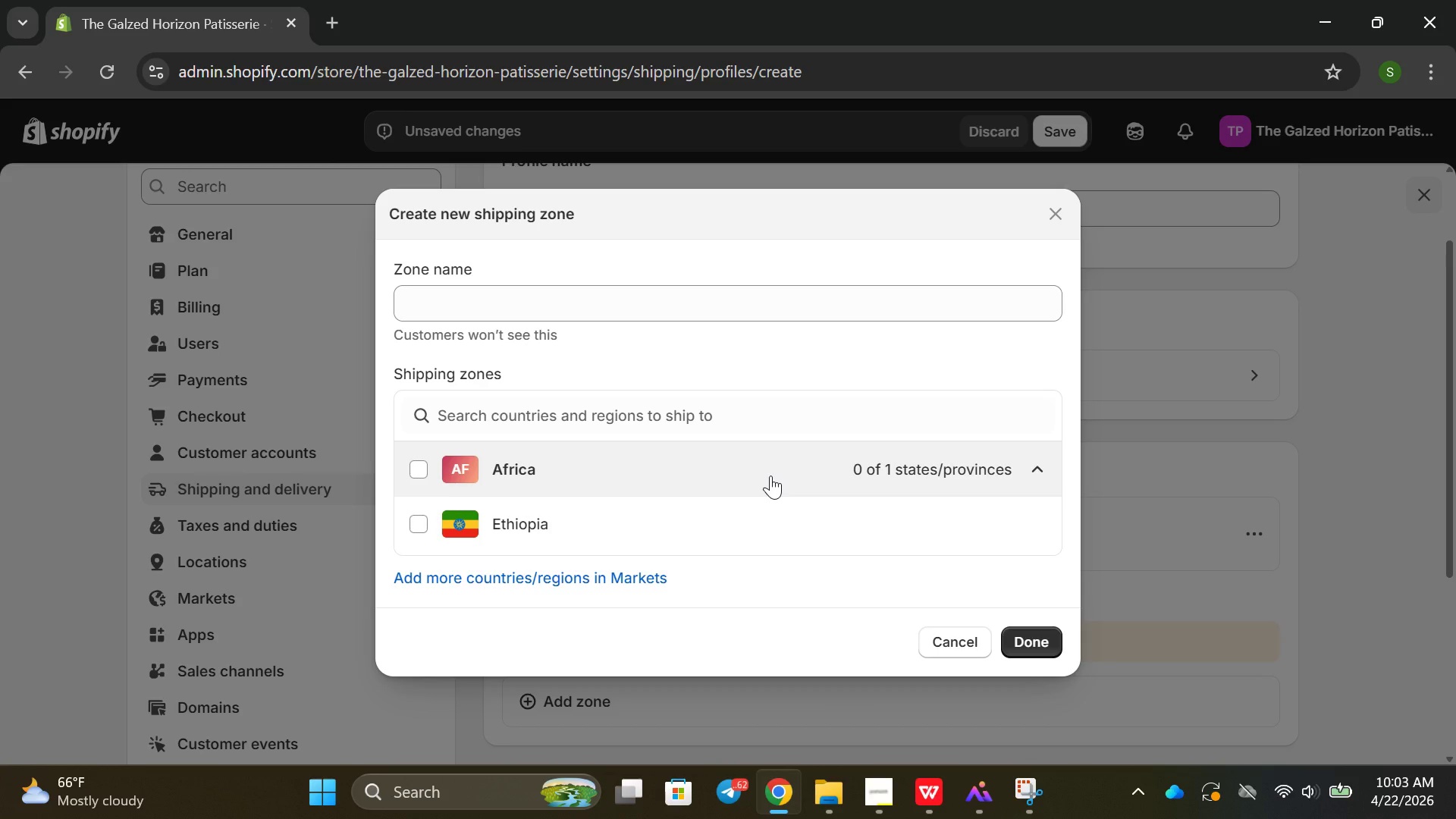 
left_click([770, 475])
 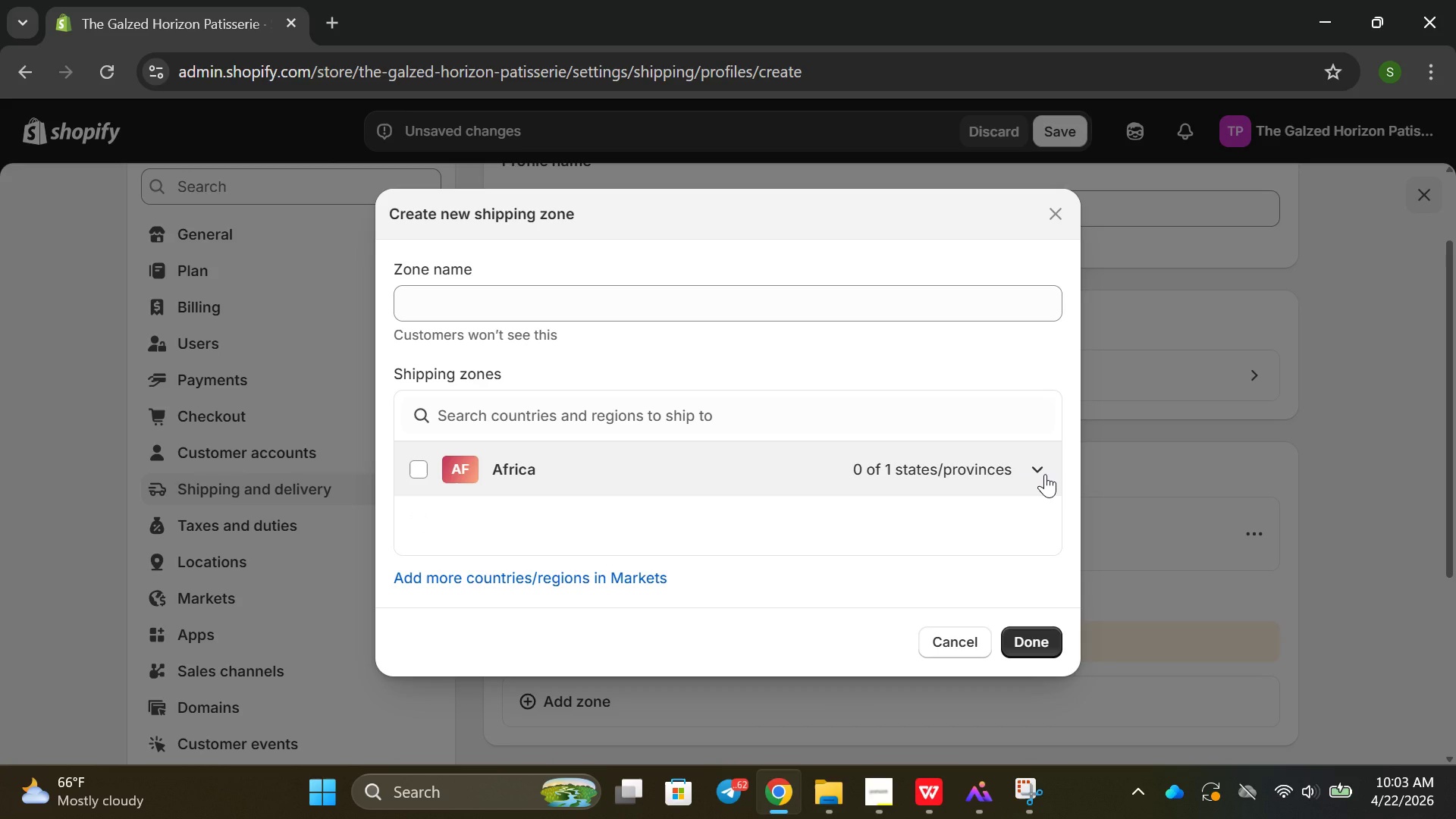 
left_click([1045, 474])
 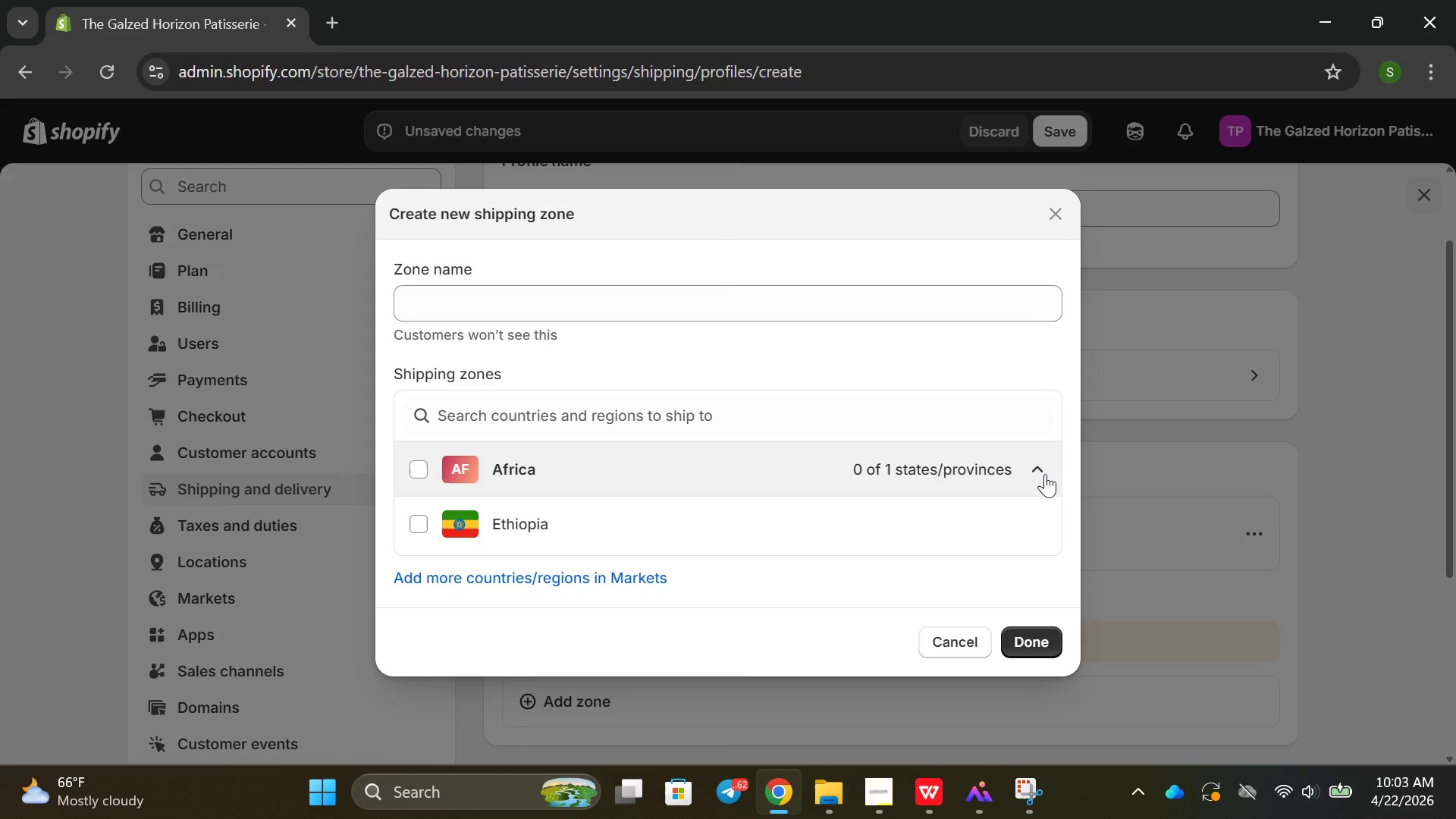 
right_click([1045, 474])
 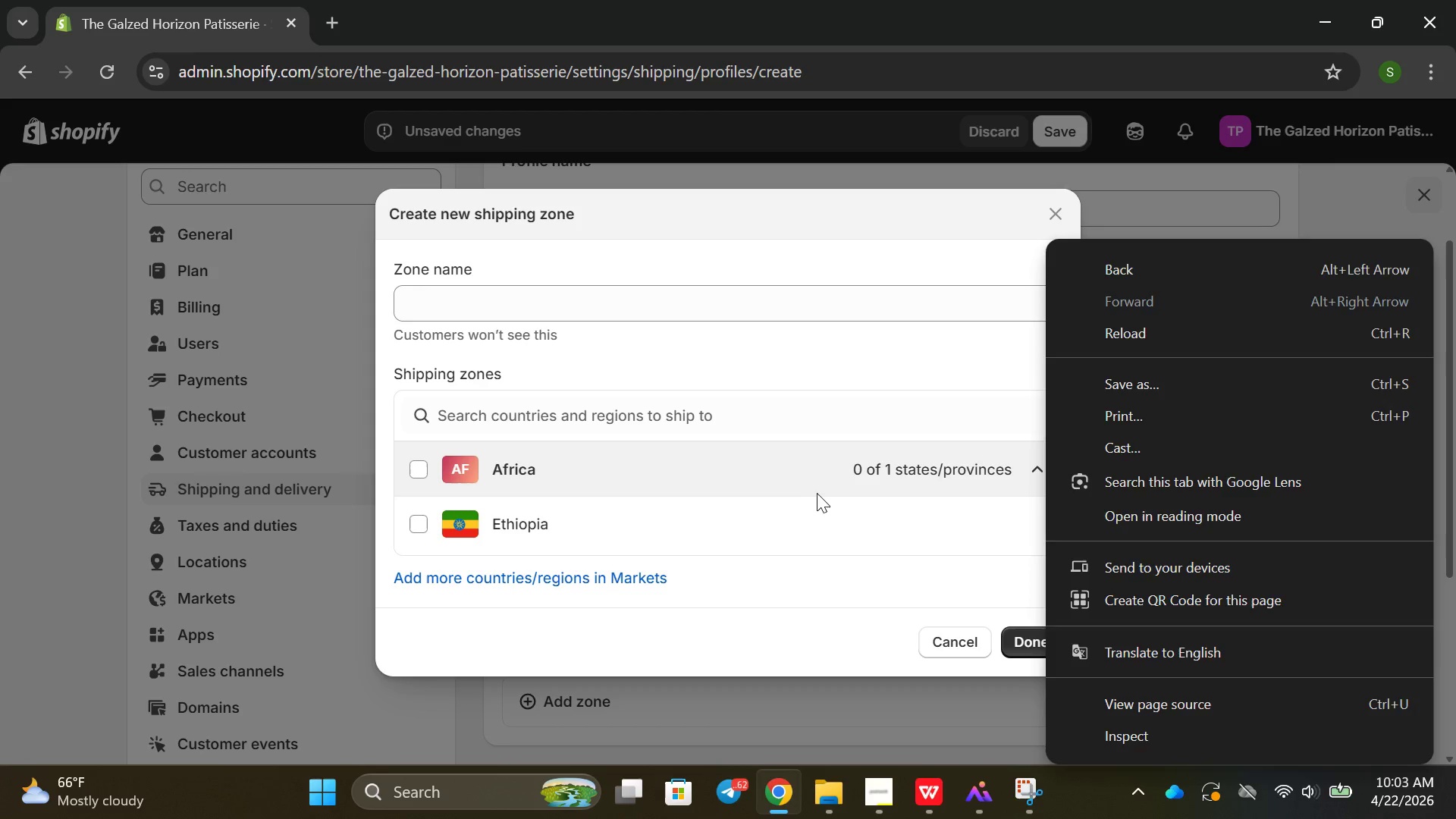 
left_click([811, 494])
 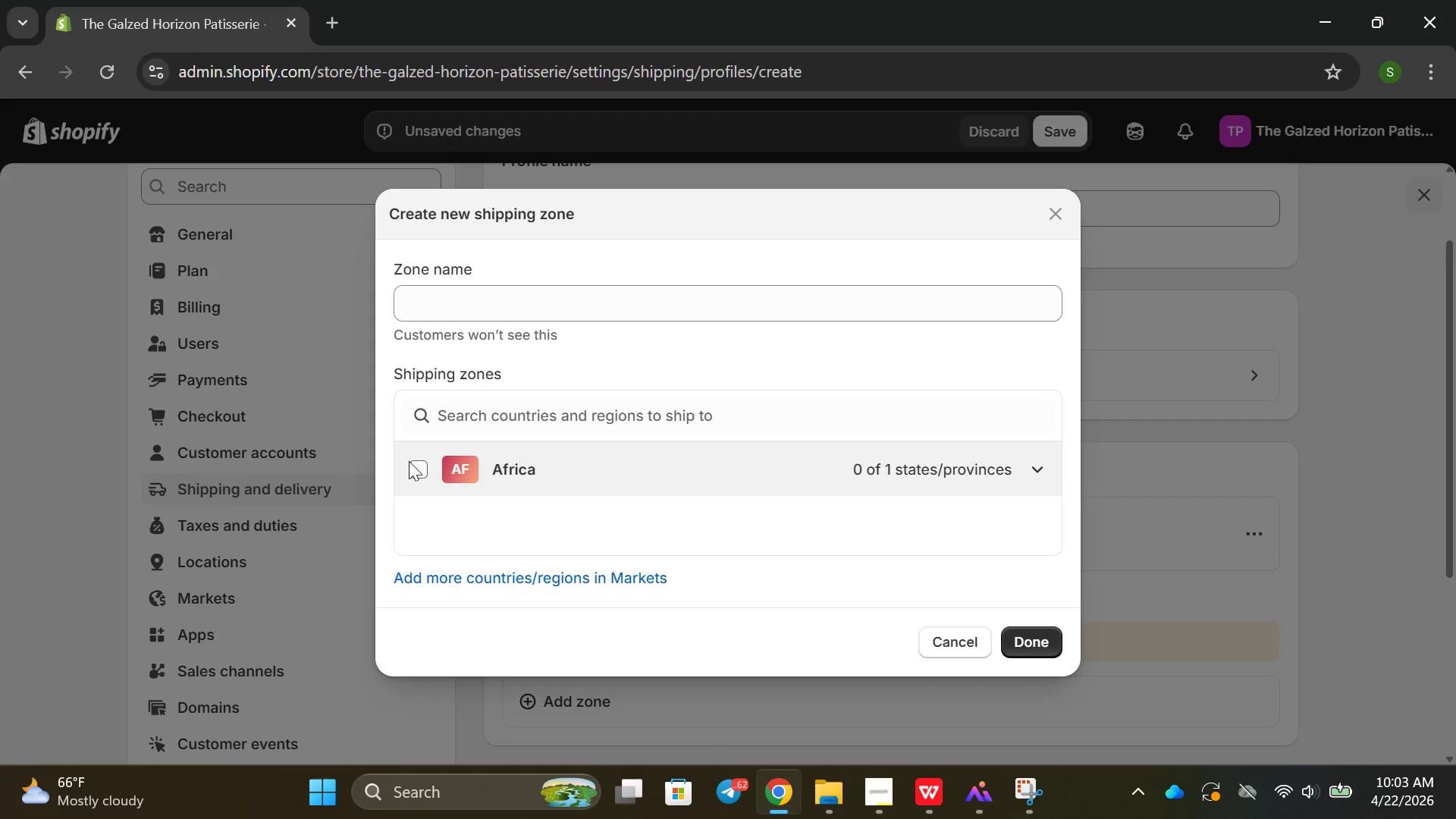 
left_click([410, 462])
 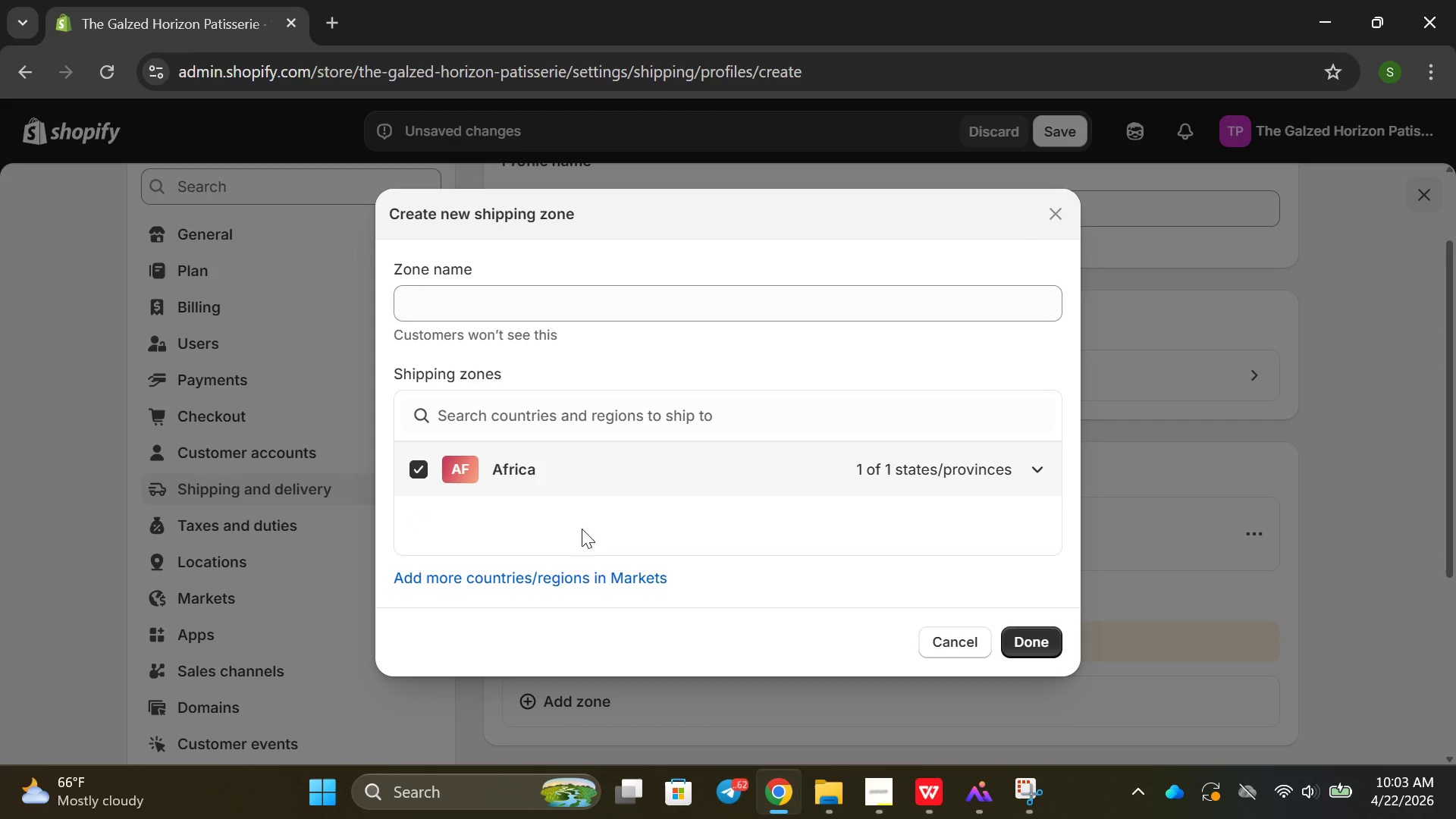 
left_click([588, 465])
 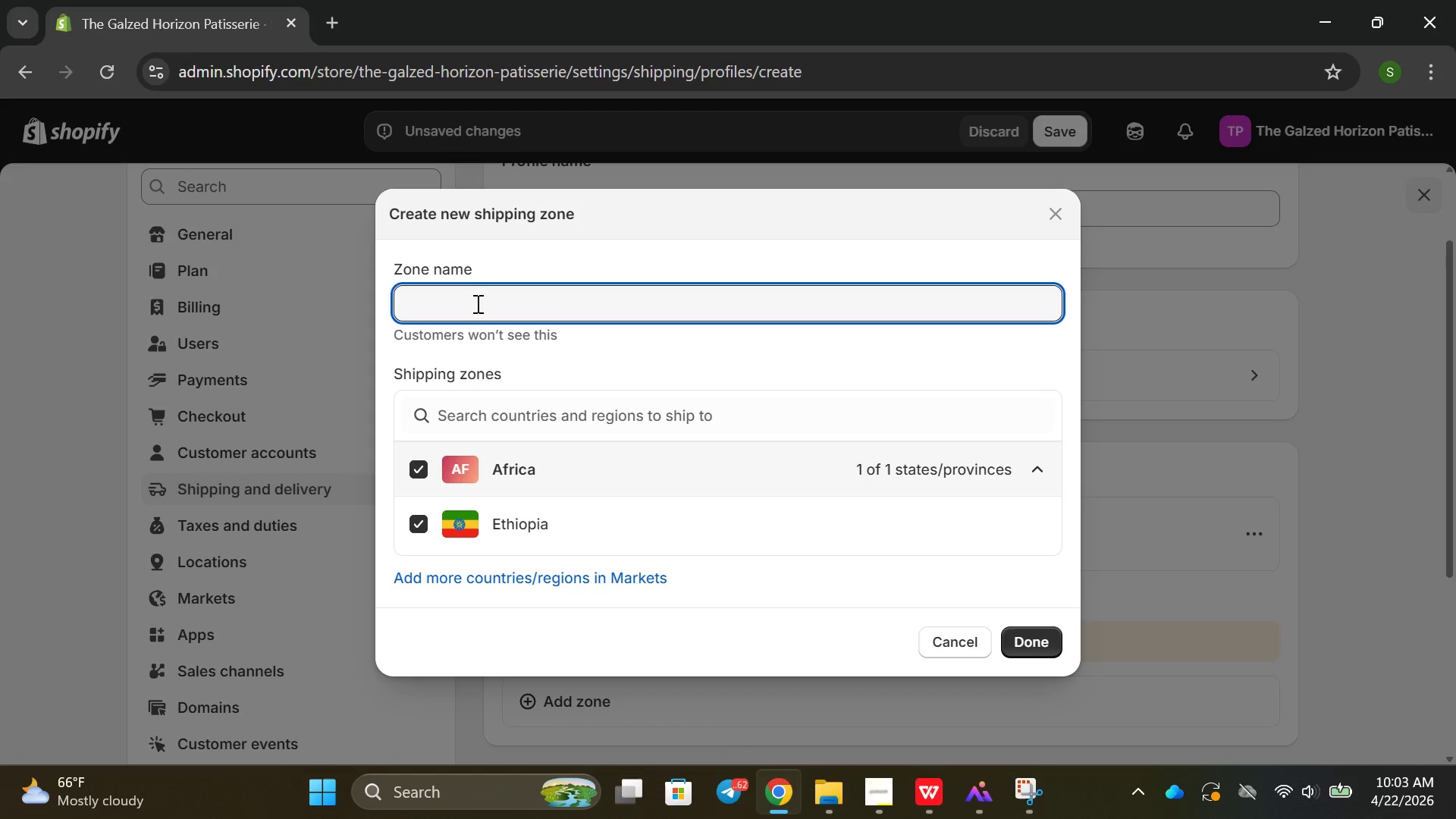 
wait(6.78)
 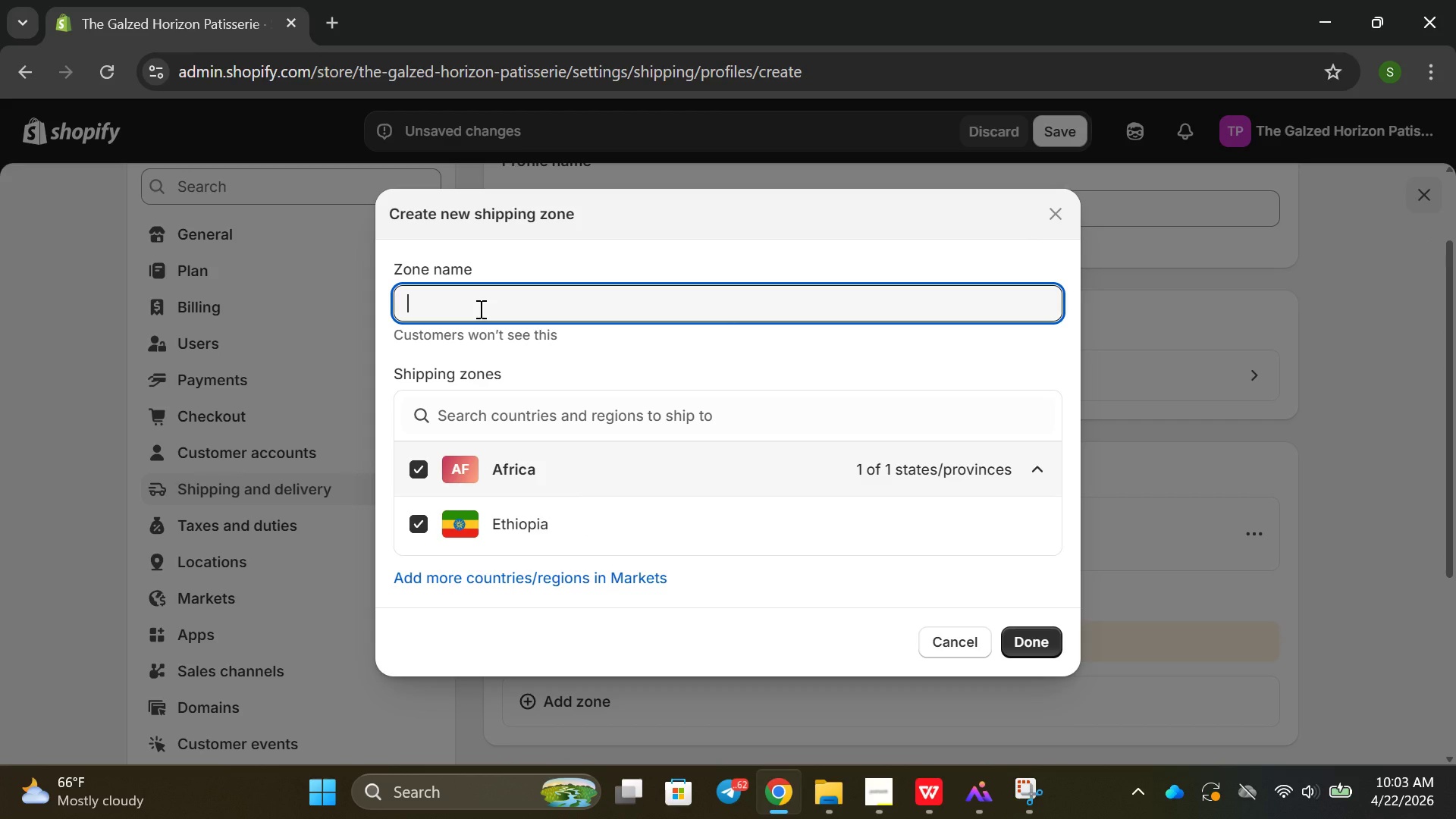 
type(New York Cir)
key(Backspace)
type(ty Local )
 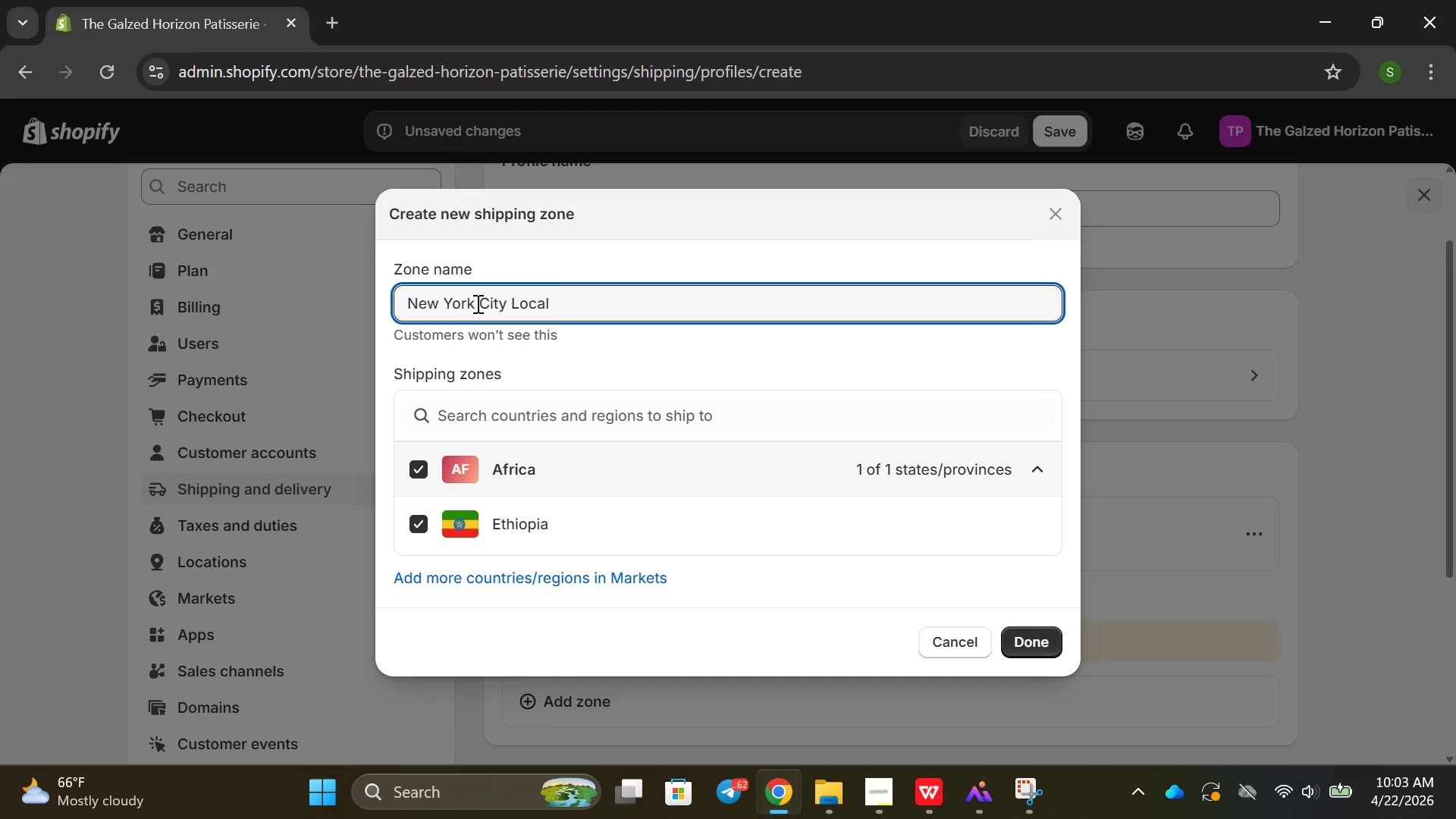 
type(Zone)
 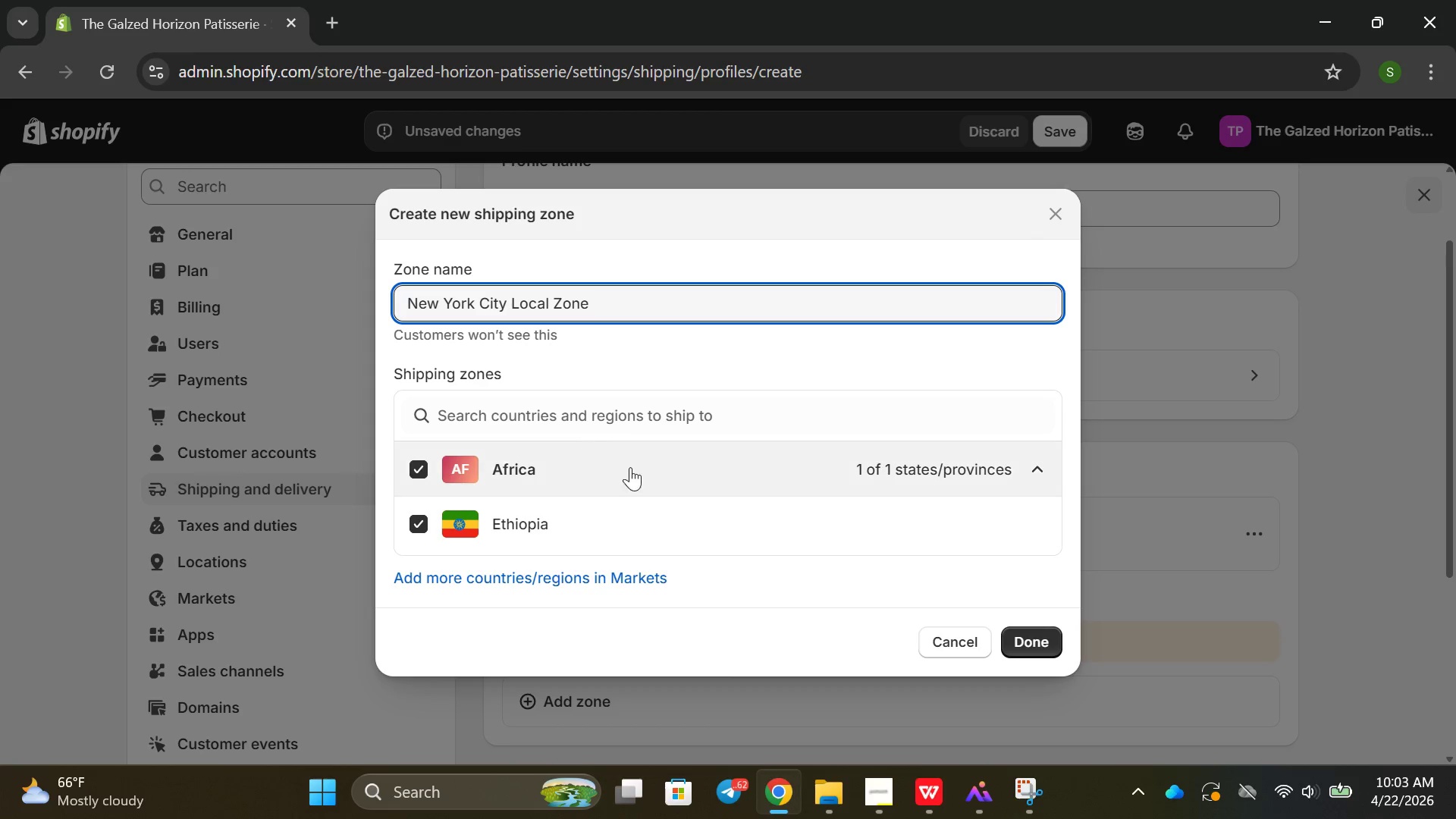 
wait(6.53)
 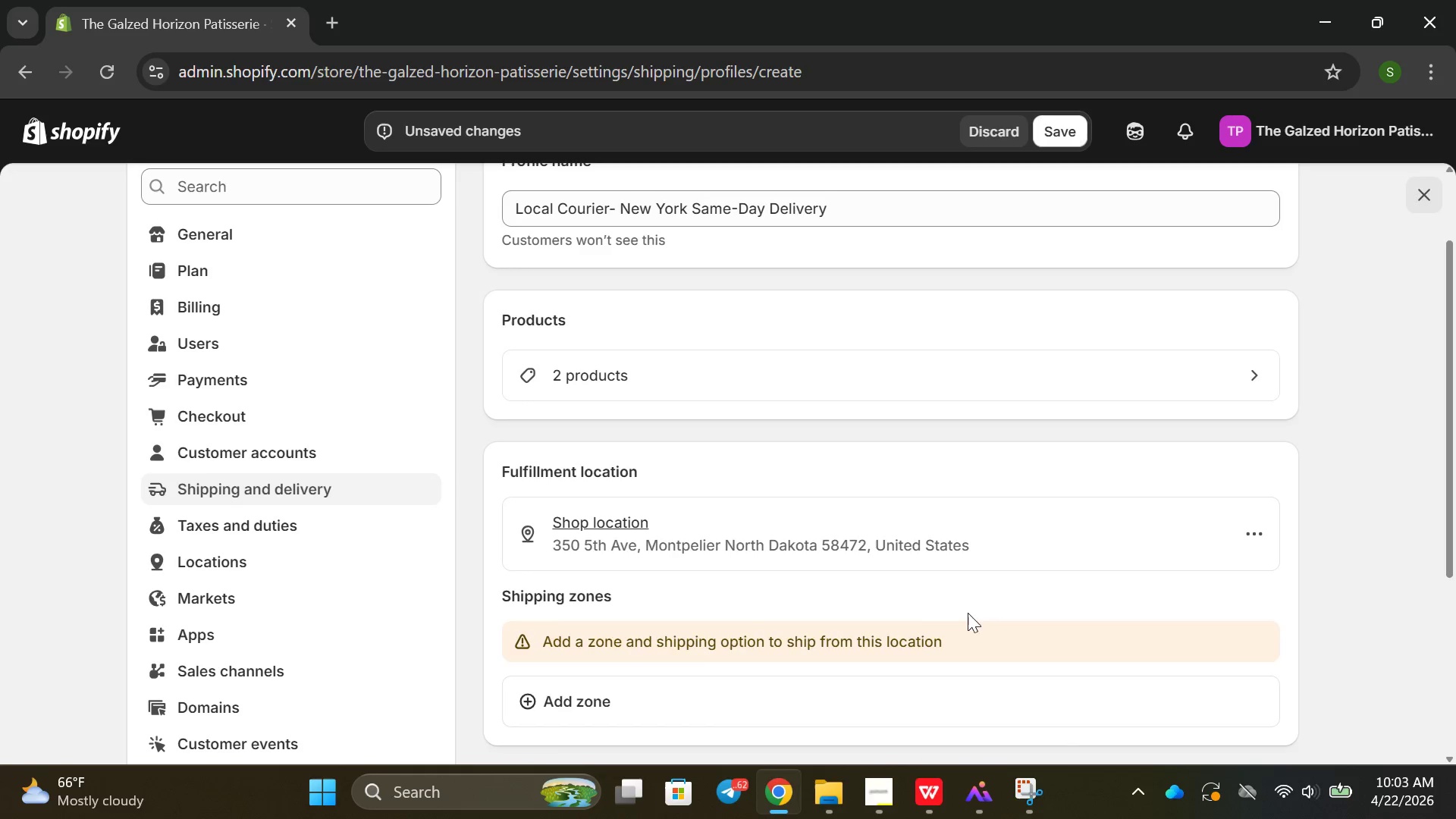 
scroll: coordinate [793, 570], scroll_direction: down, amount: 2.0
 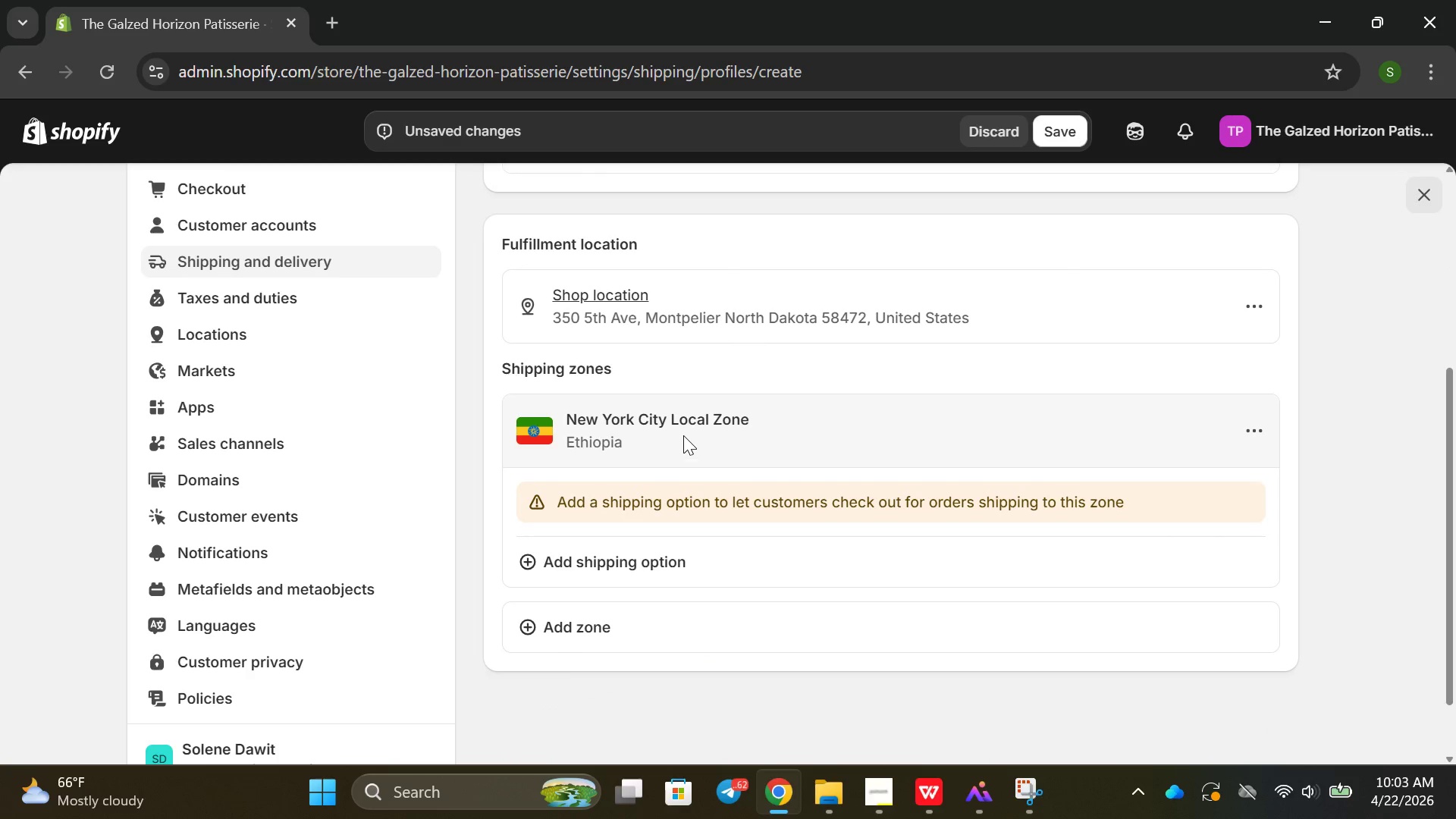 
left_click([1036, 632])
 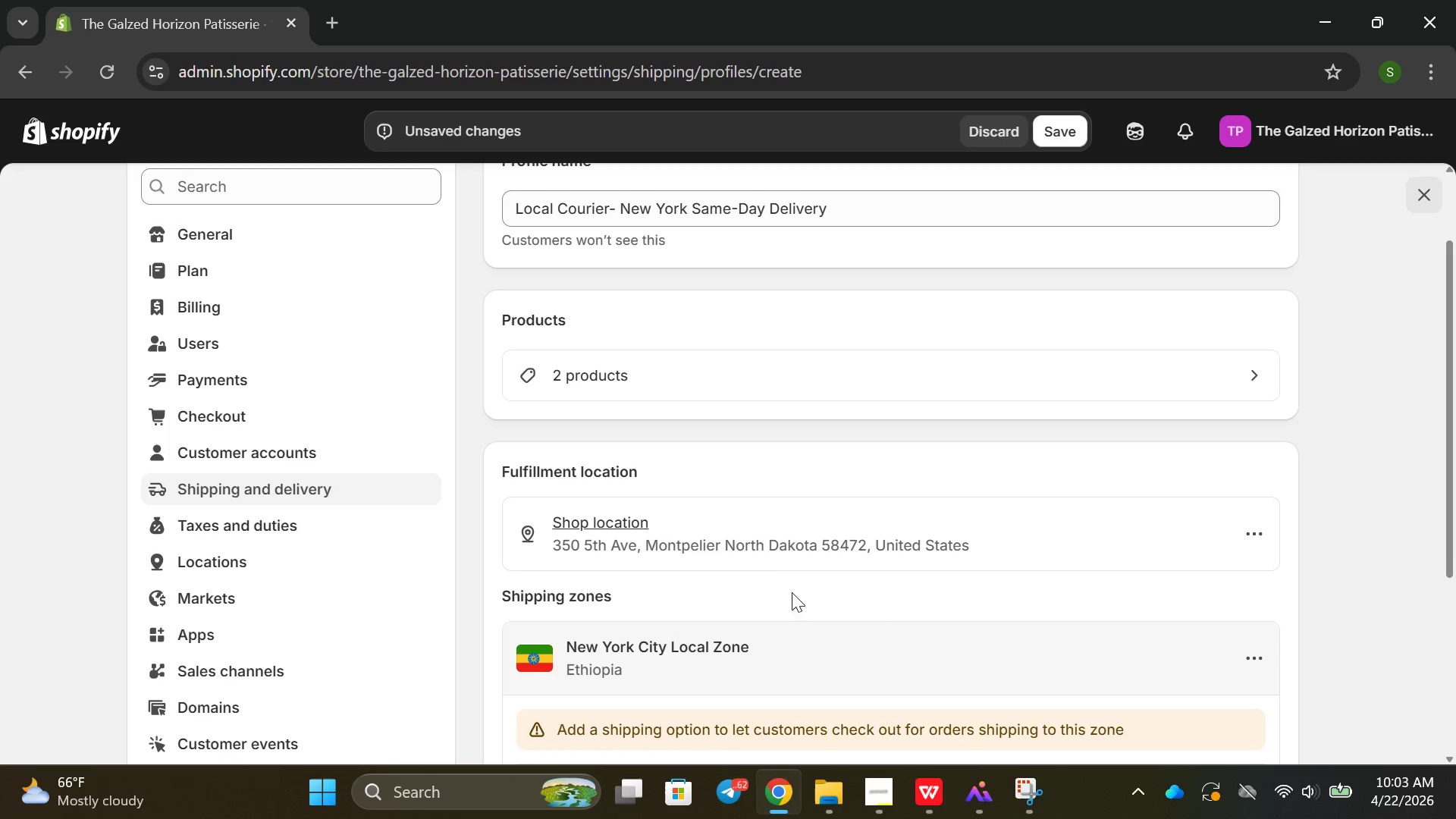 
left_click([683, 435])
 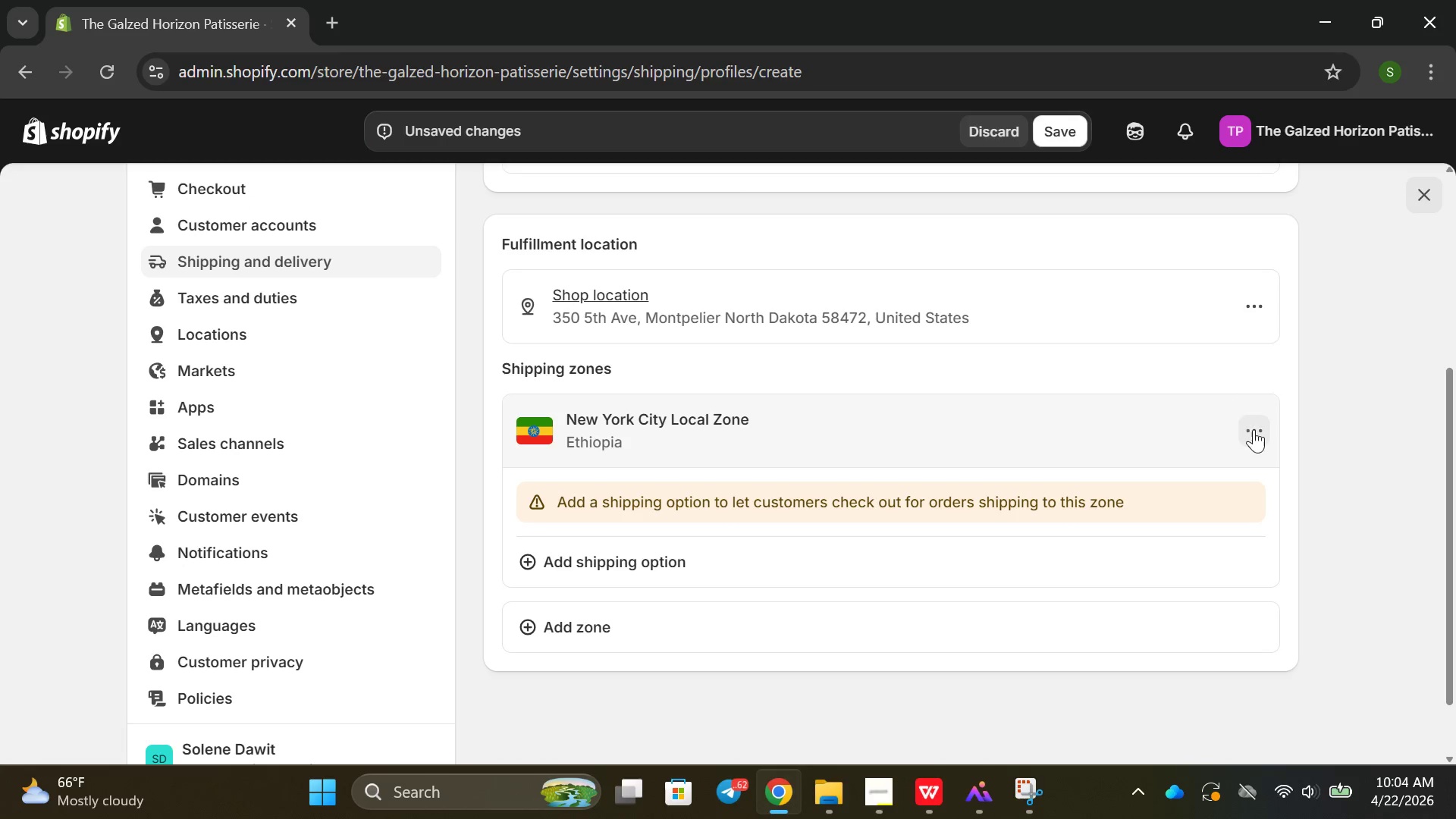 
left_click([1256, 430])
 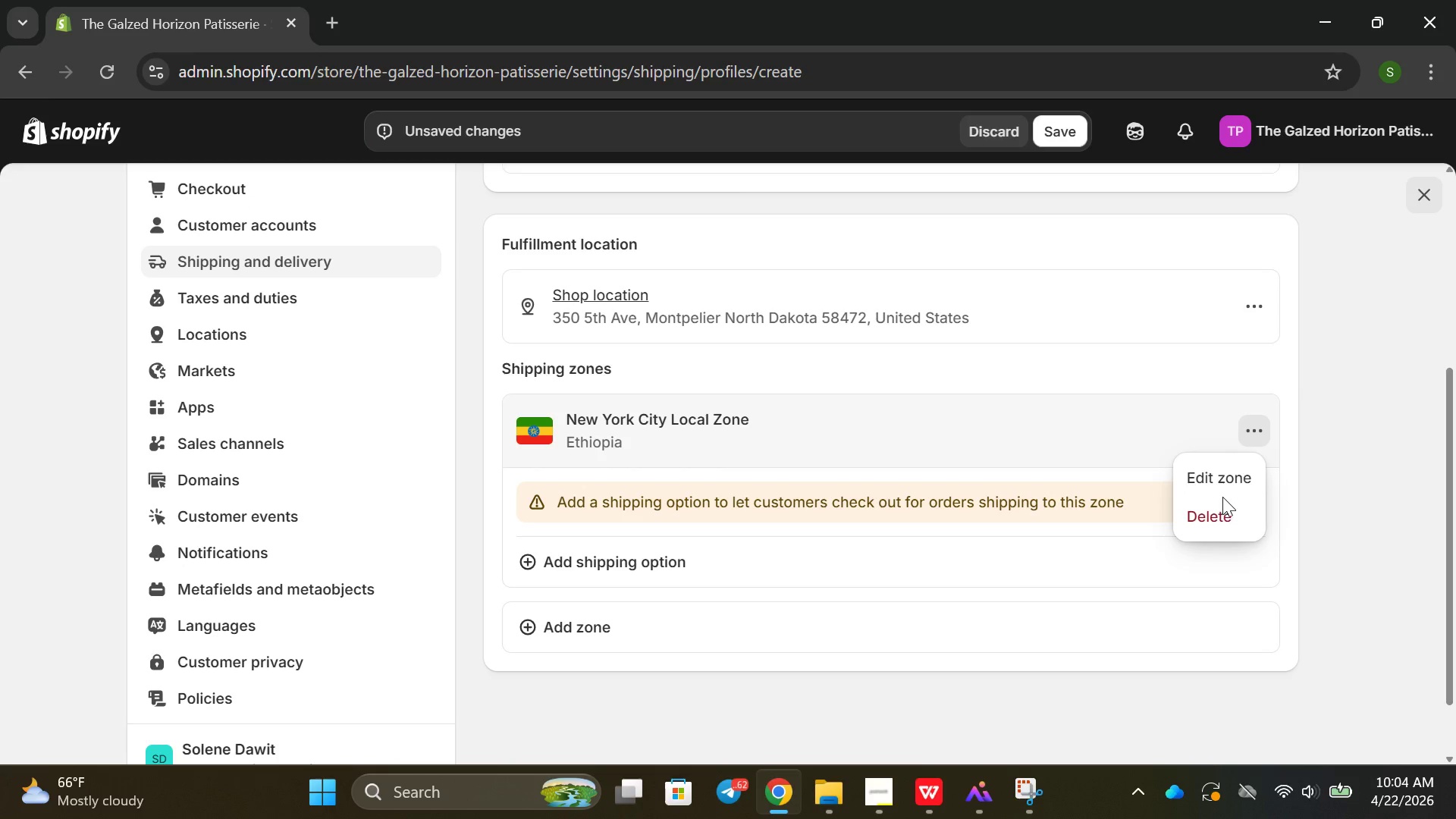 
left_click([1222, 497])
 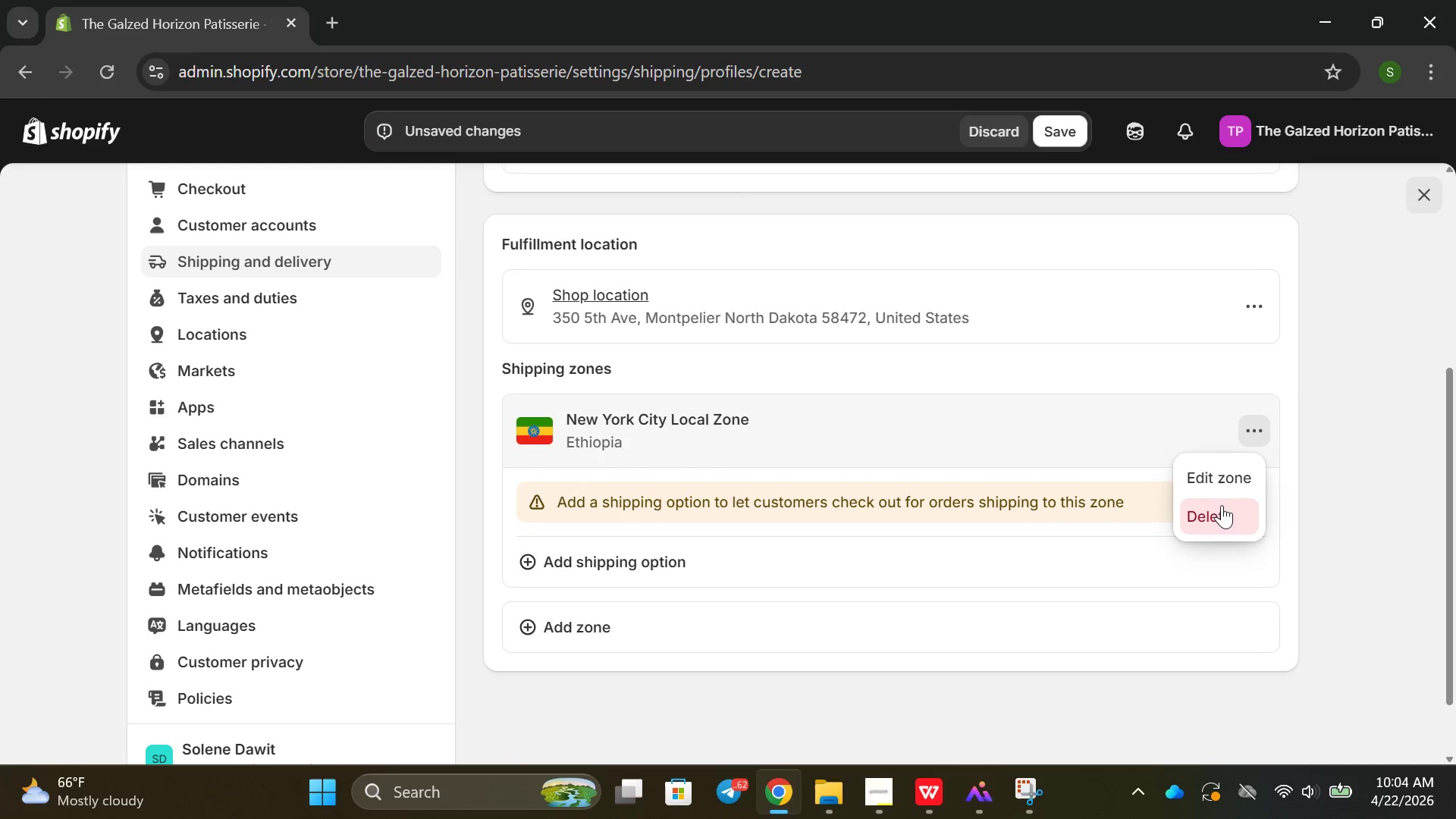 
left_click([1222, 505])
 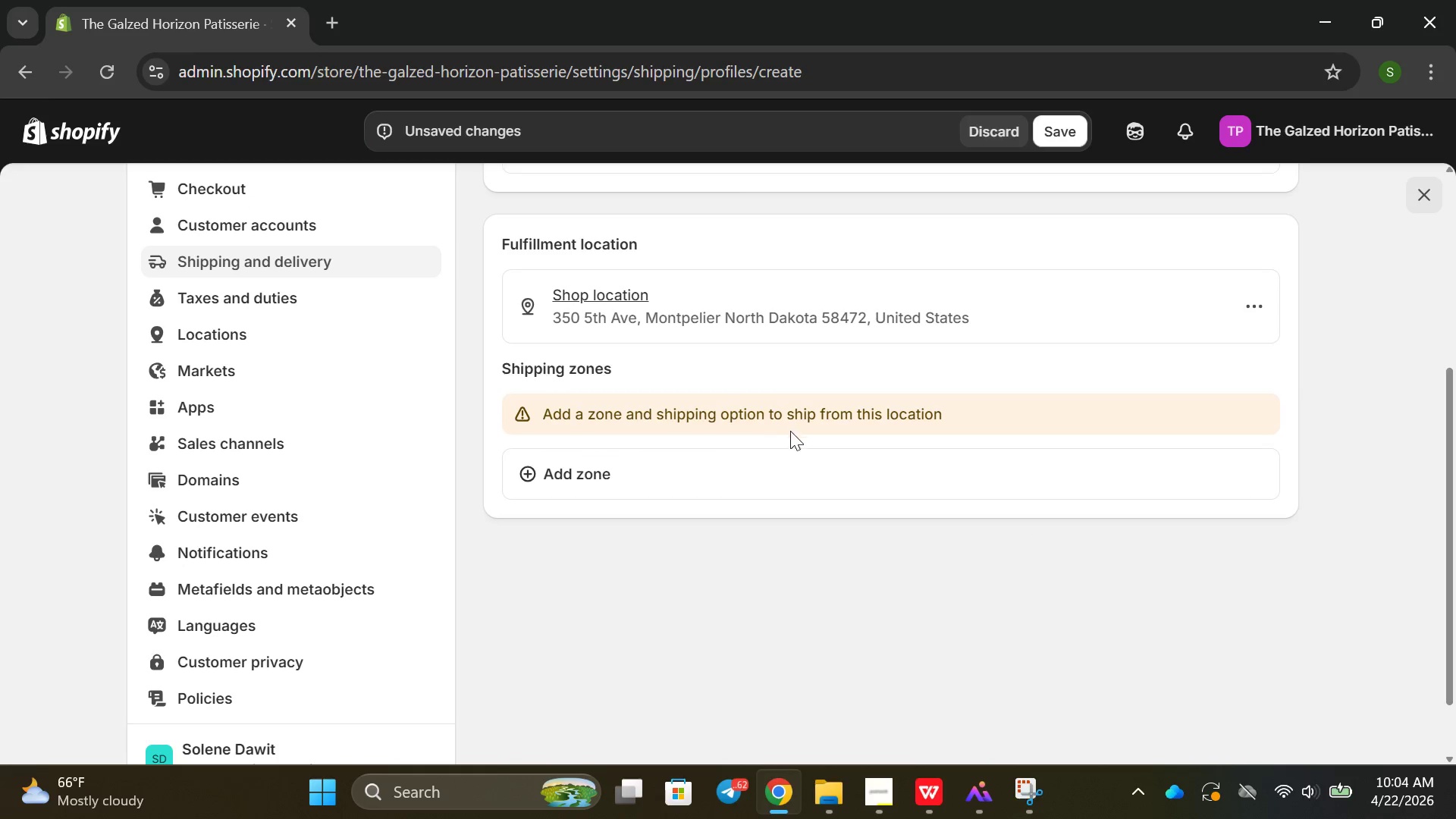 
left_click([758, 463])
 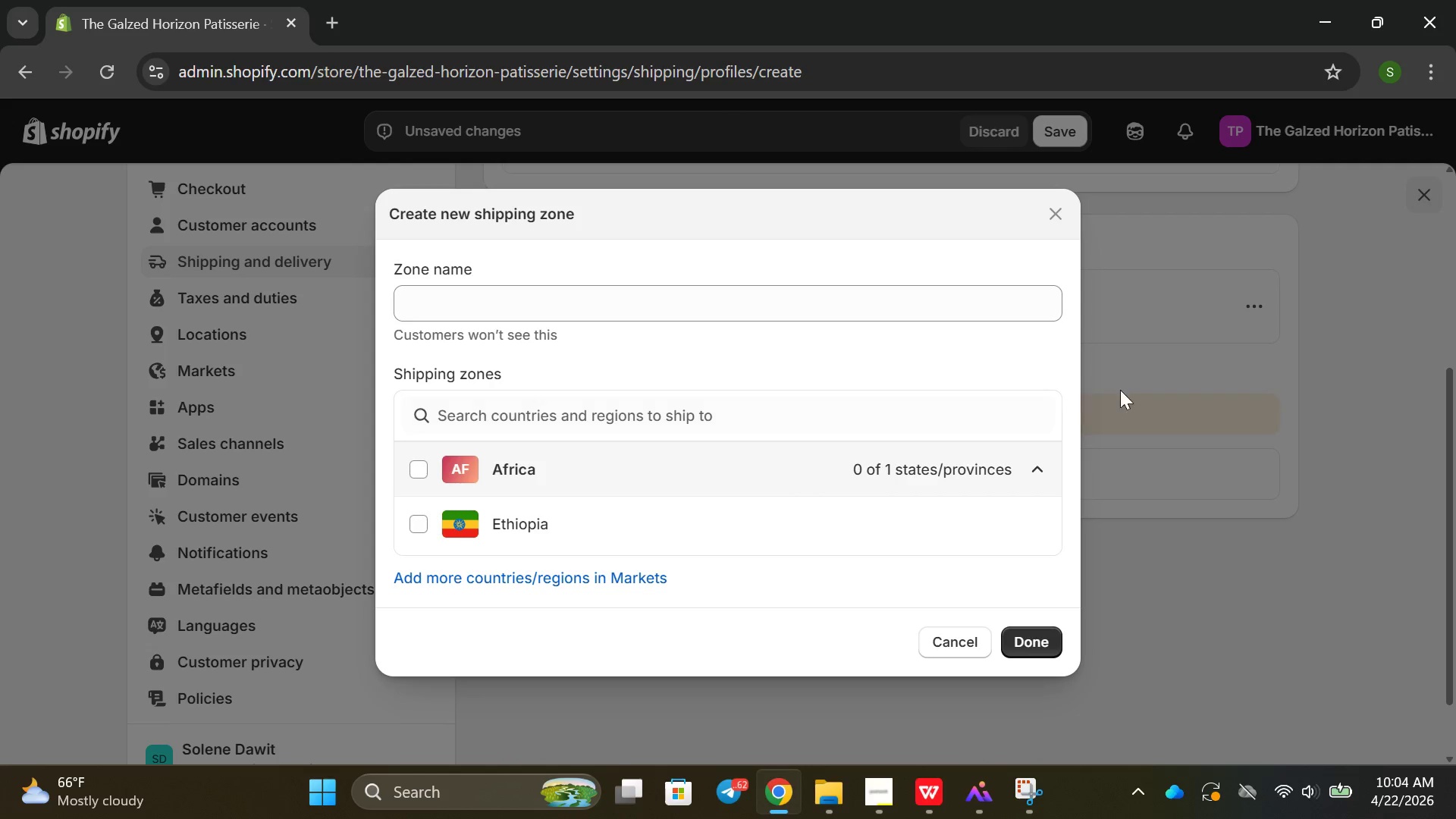 
left_click([1120, 380])
 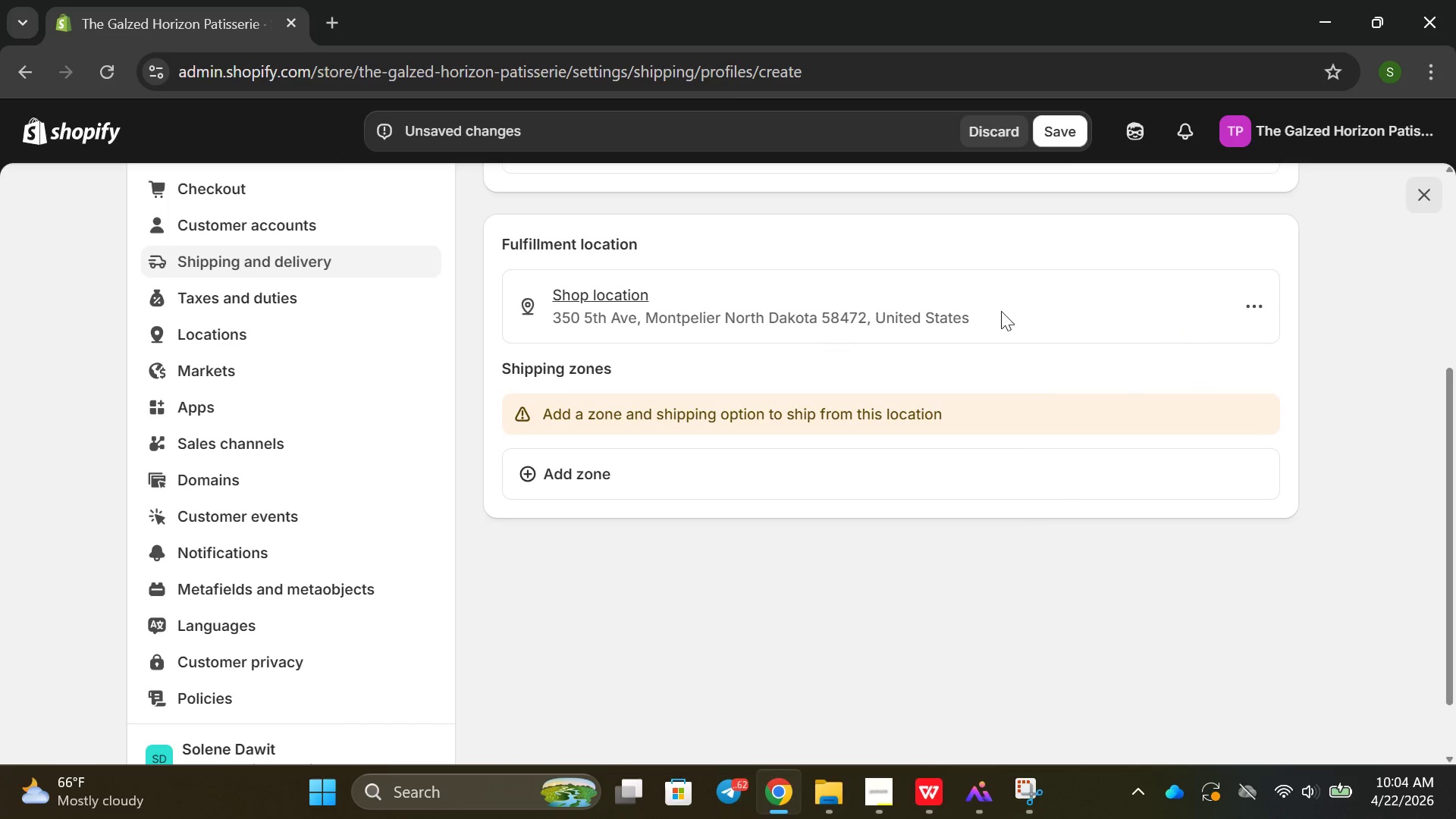 
scroll: coordinate [1083, 304], scroll_direction: up, amount: 1.0
 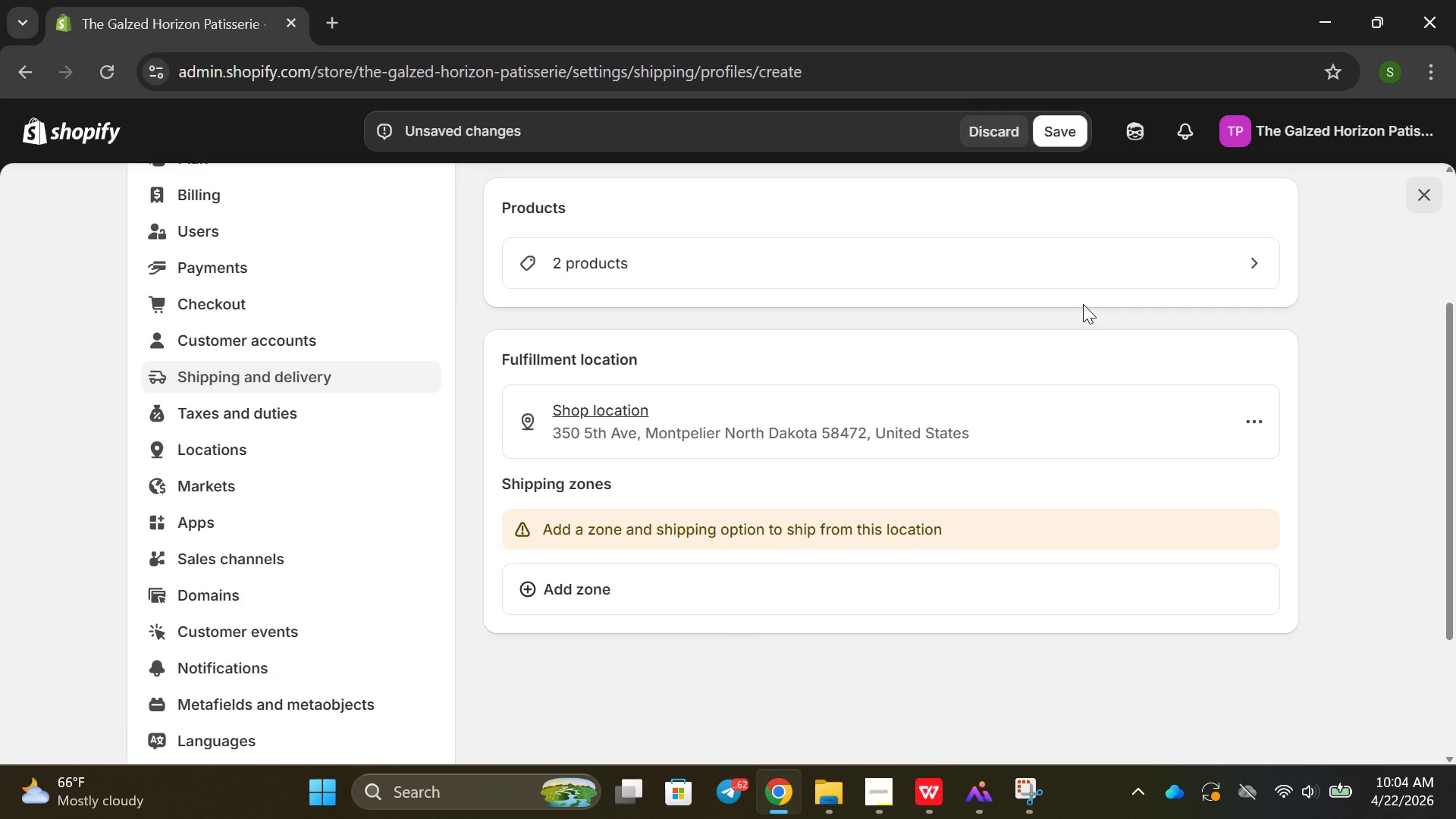 
scroll: coordinate [1069, 317], scroll_direction: down, amount: 1.0
 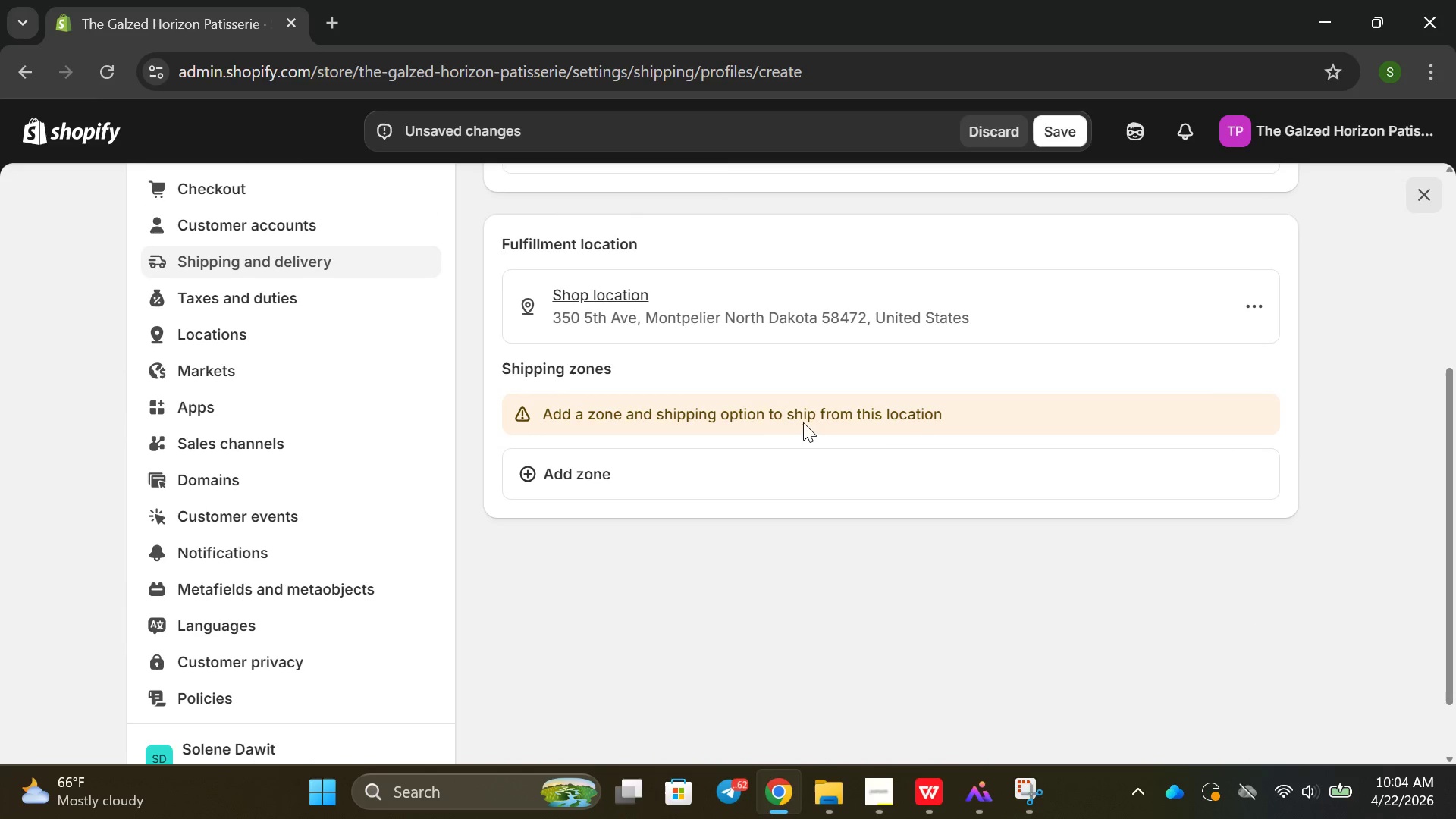 
left_click([849, 486])
 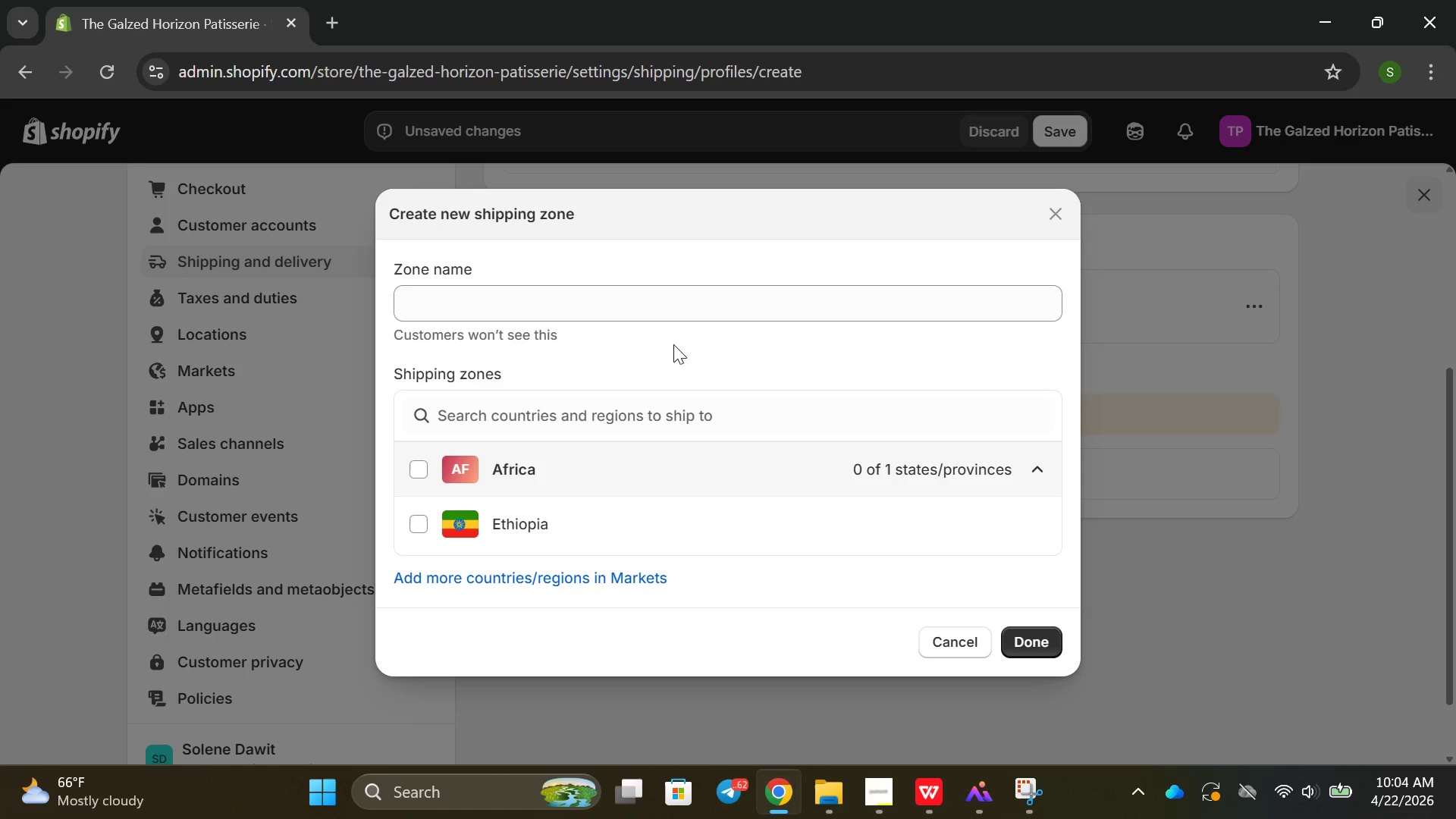 
left_click([654, 315])
 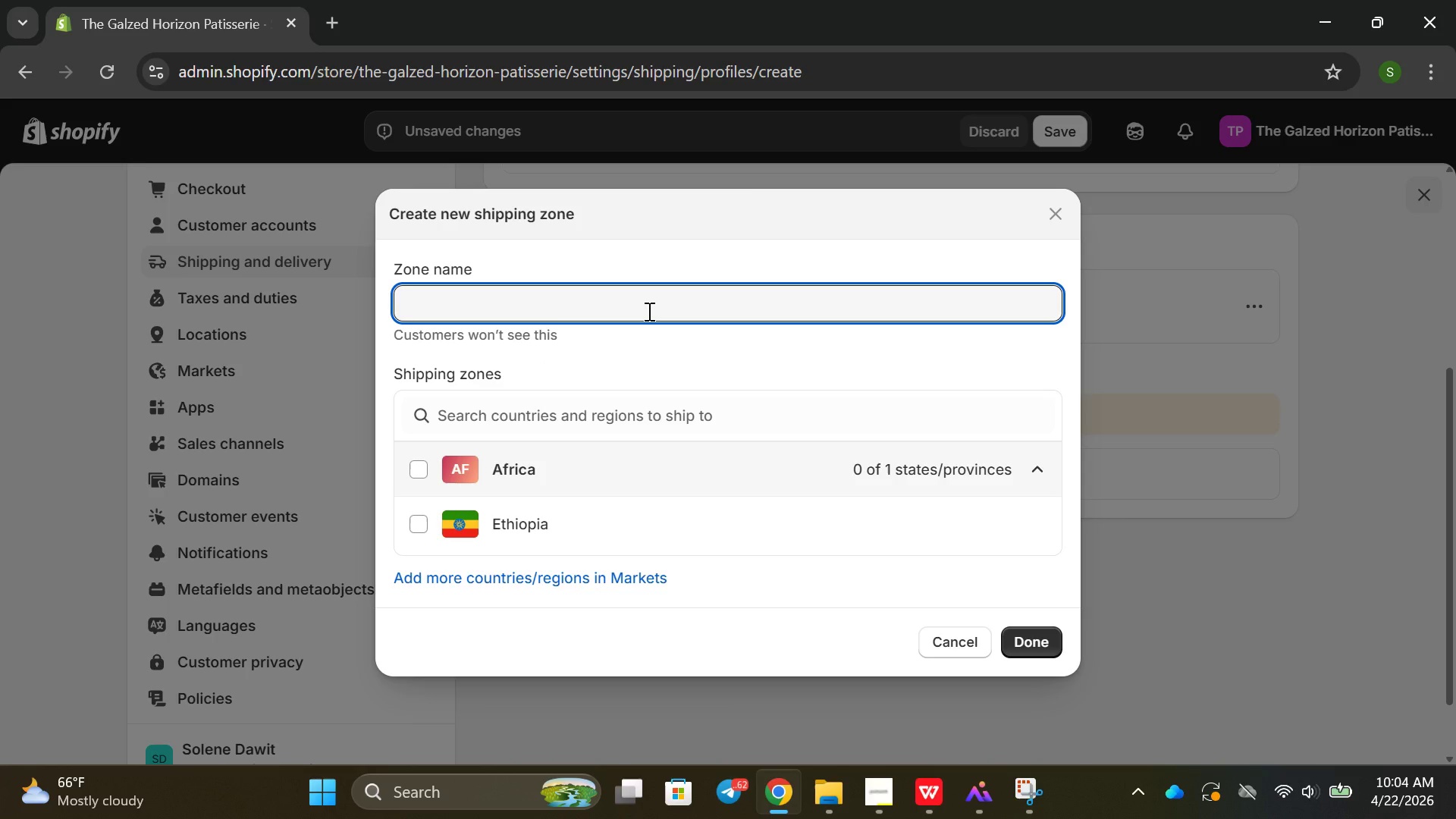 
type(B)
key(Backspace)
type(New York Xi)
key(Backspace)
key(Backspace)
type(Cityr)
key(Backspace)
type( LocalZ)
key(Backspace)
type( z)
 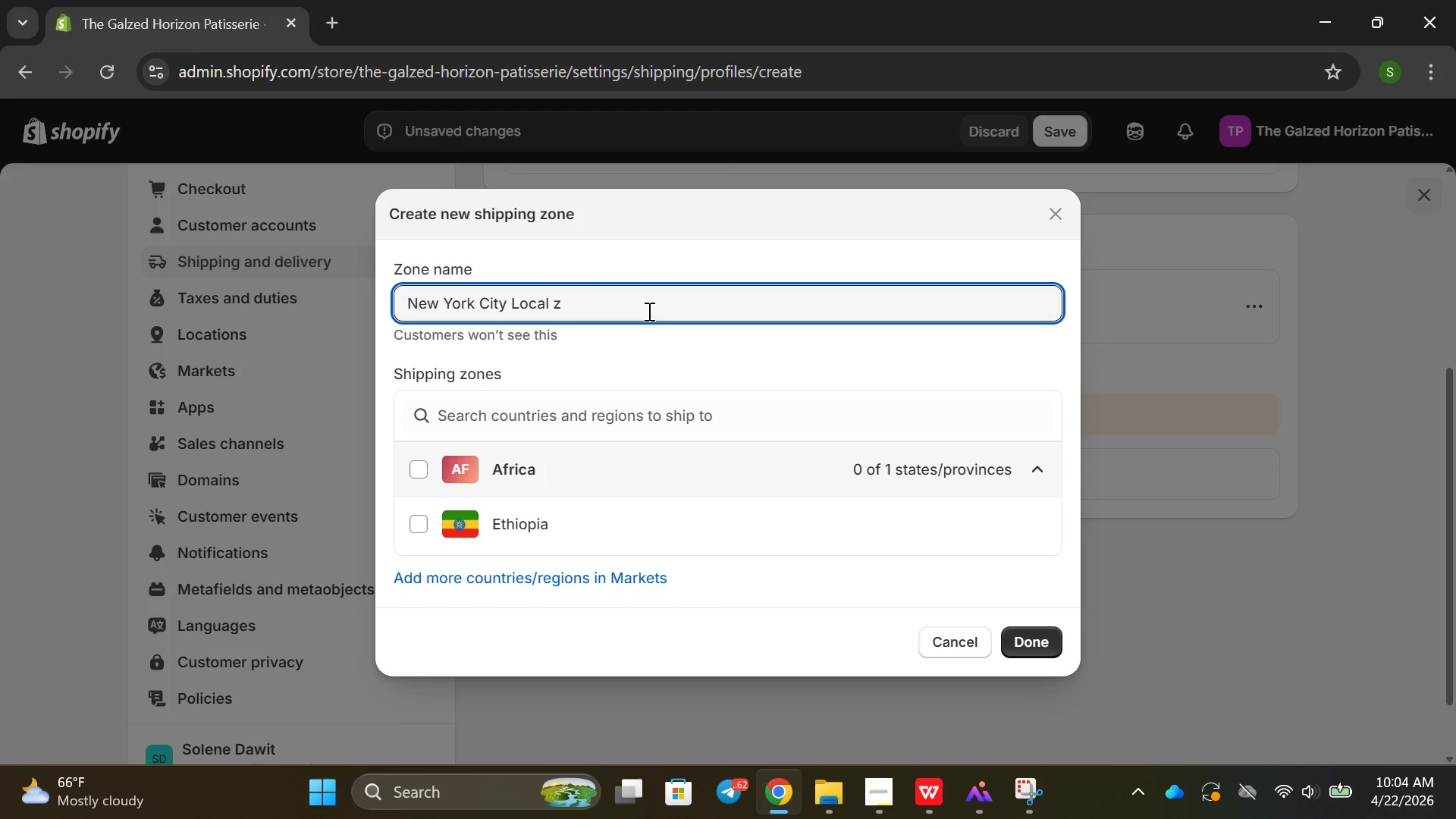 
key(Backspace)
type(Zone)
 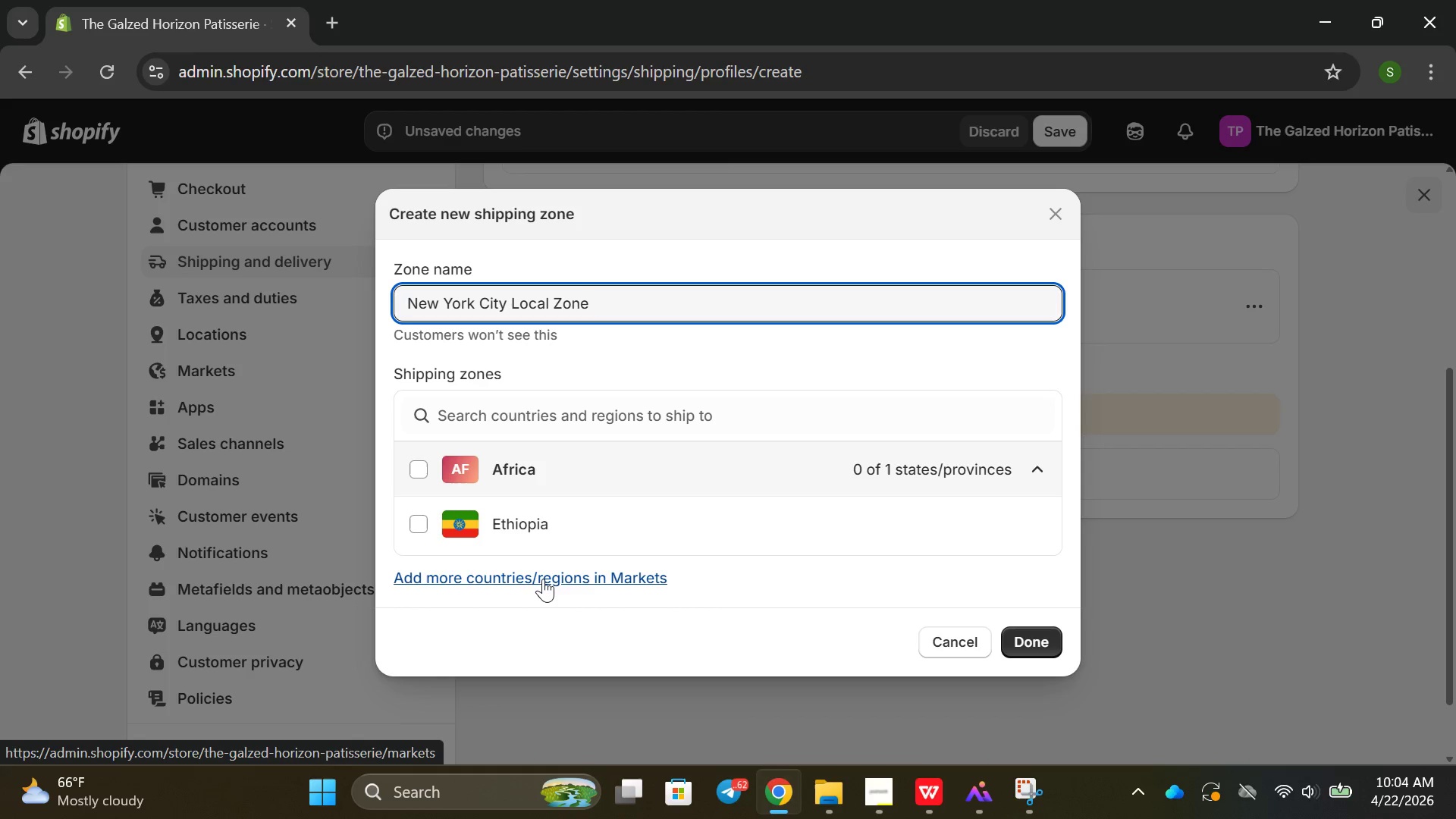 
left_click([543, 579])
 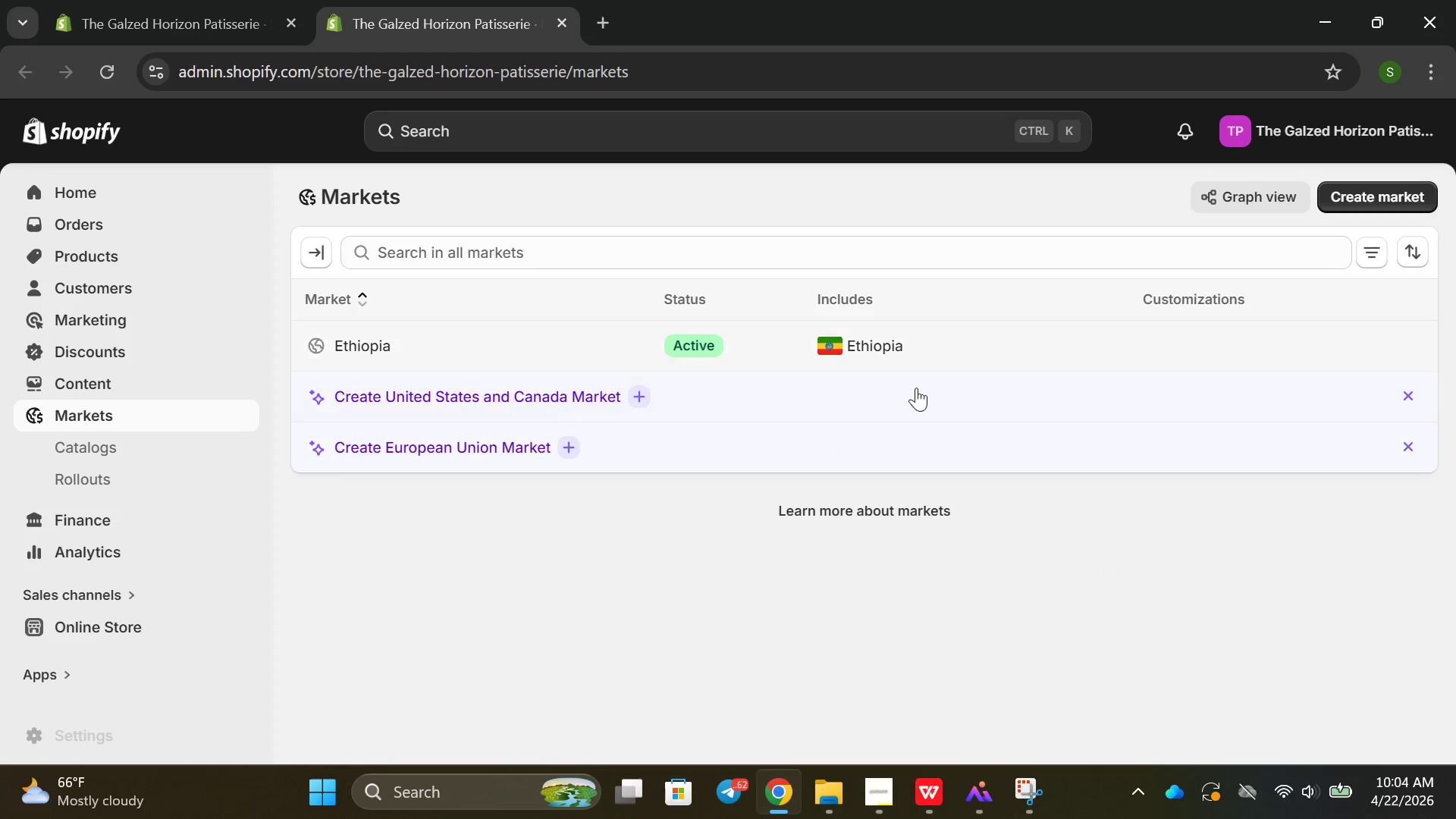 
wait(10.77)
 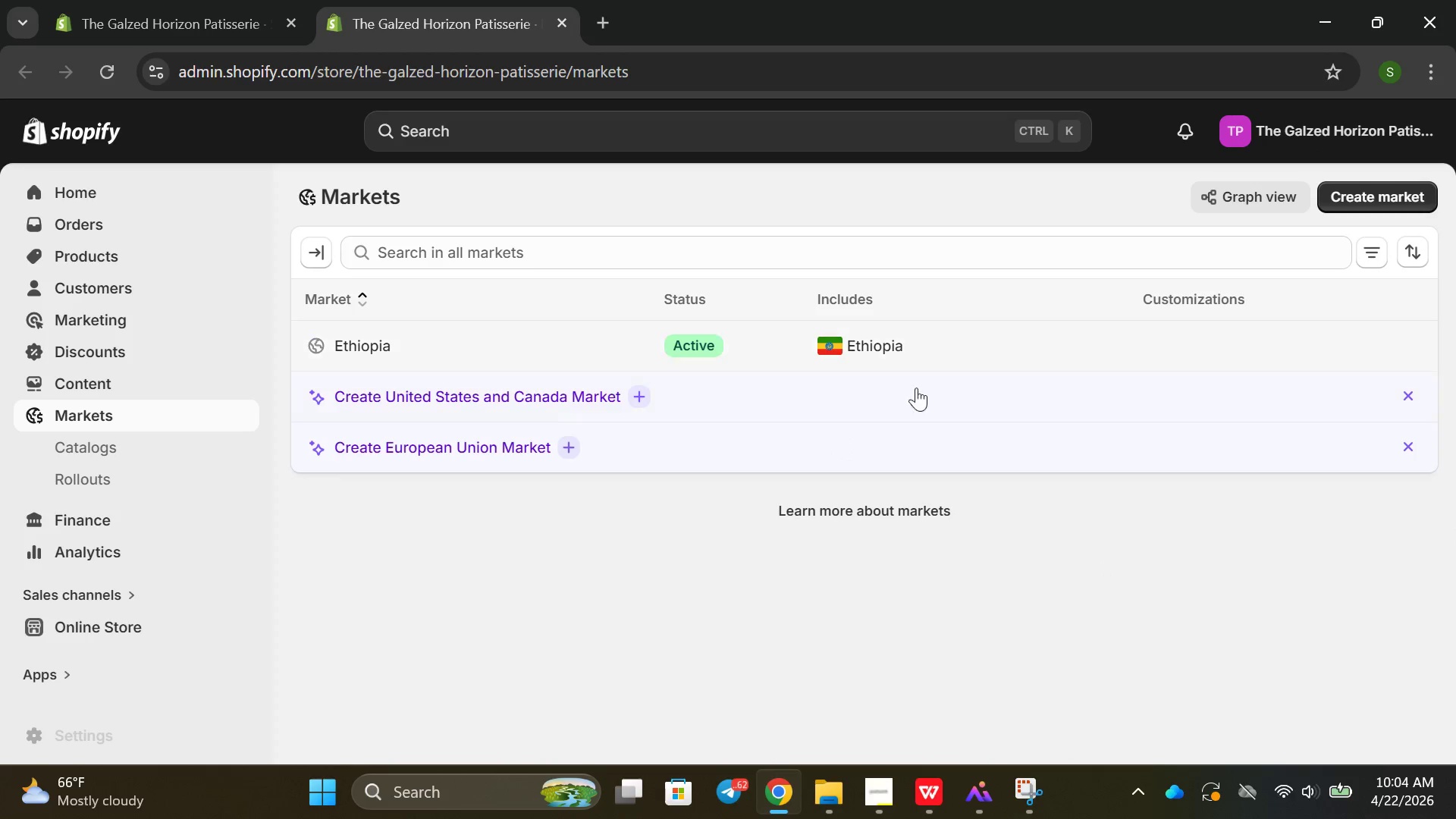 
double_click([622, 357])
 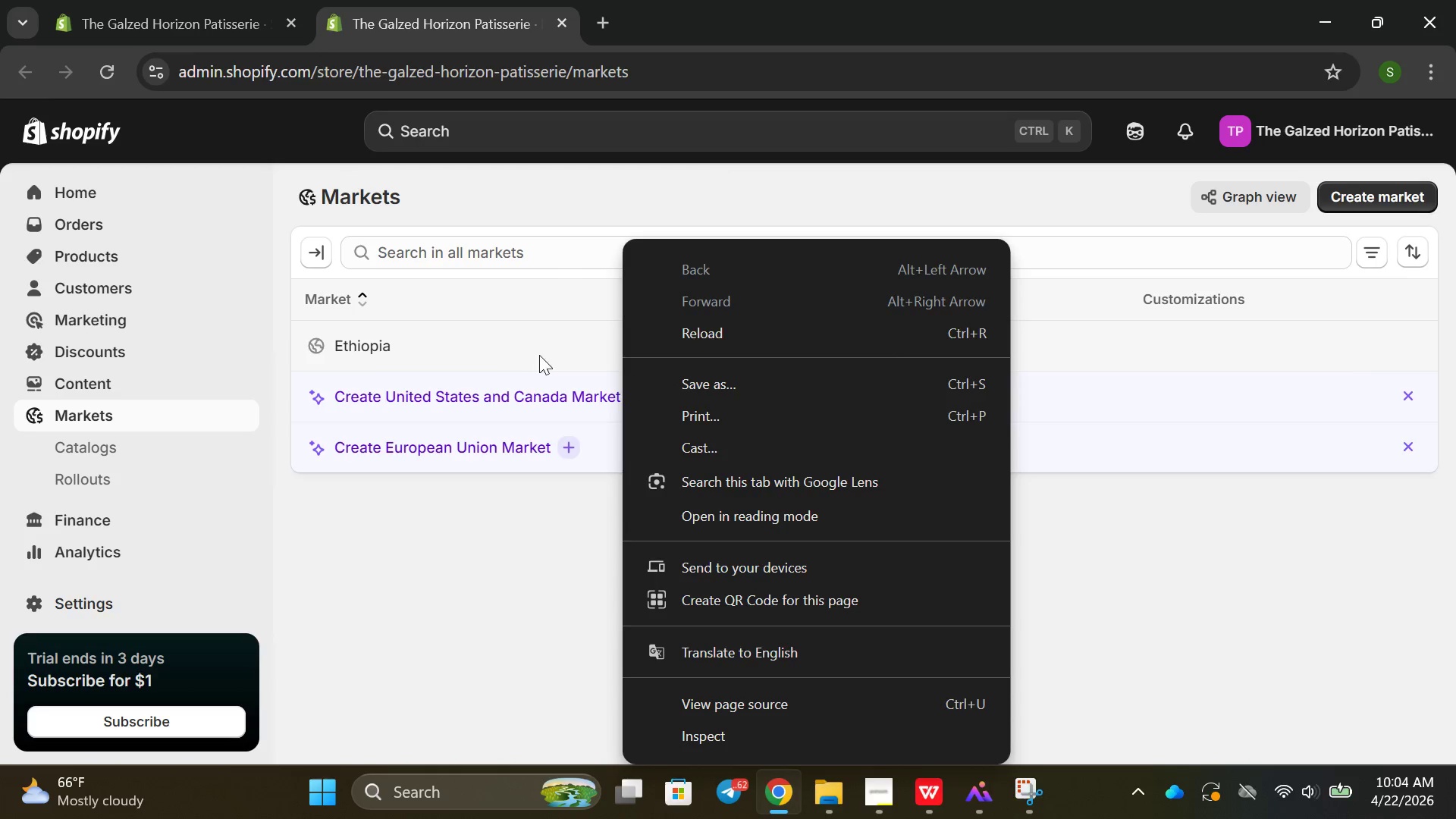 
left_click([539, 355])
 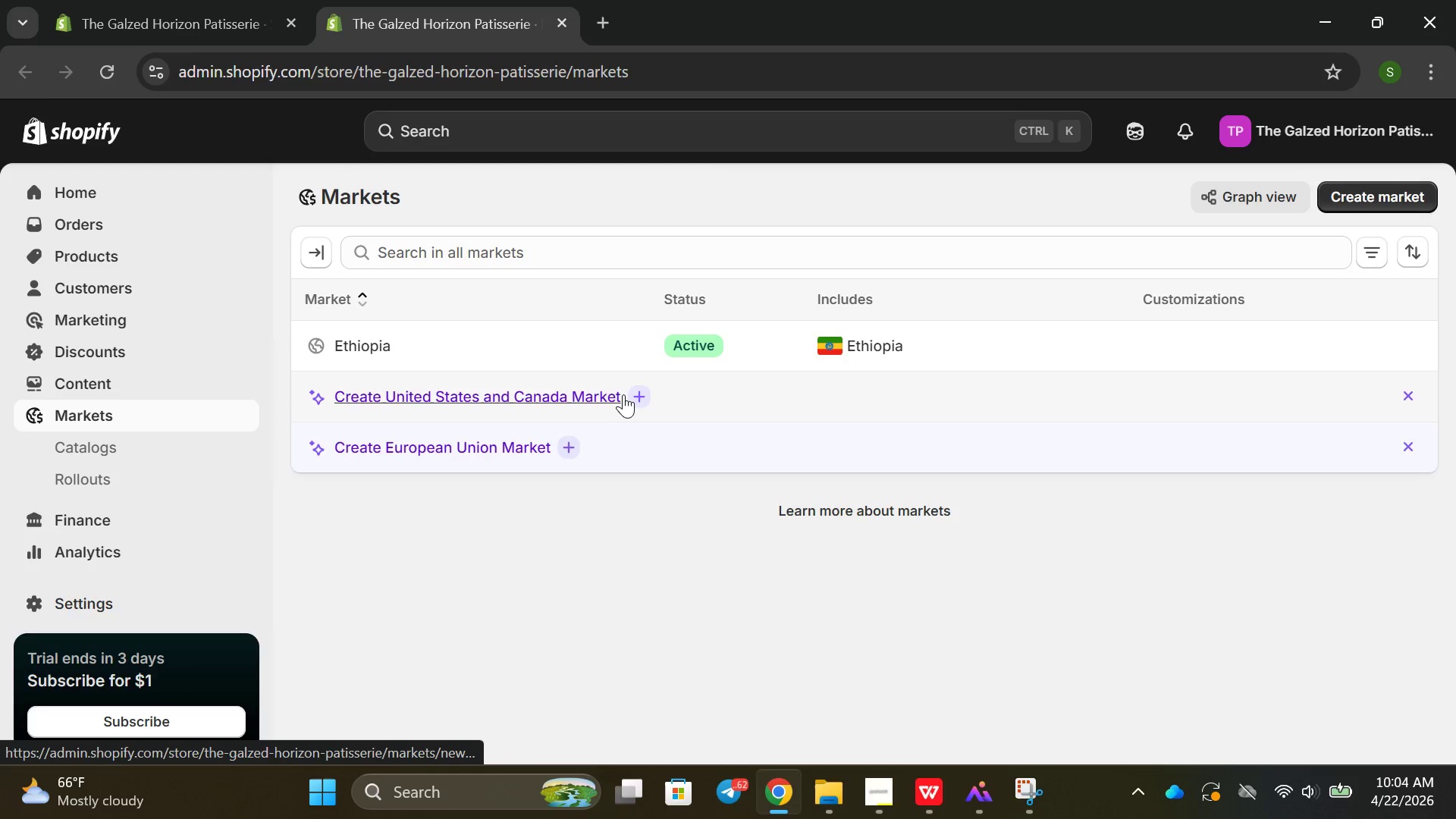 
scroll: coordinate [648, 416], scroll_direction: down, amount: 1.0
 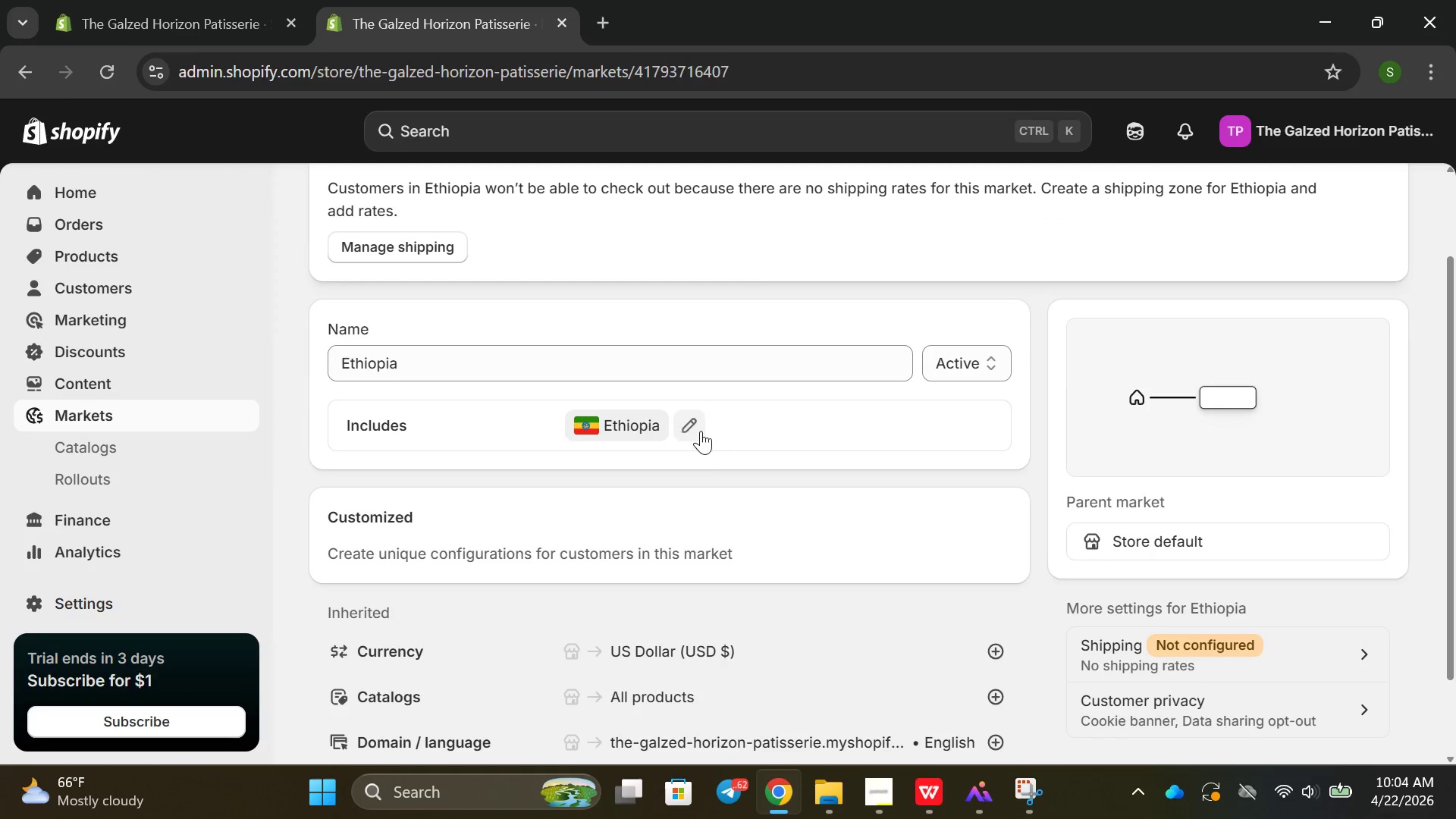 
left_click([623, 395])
 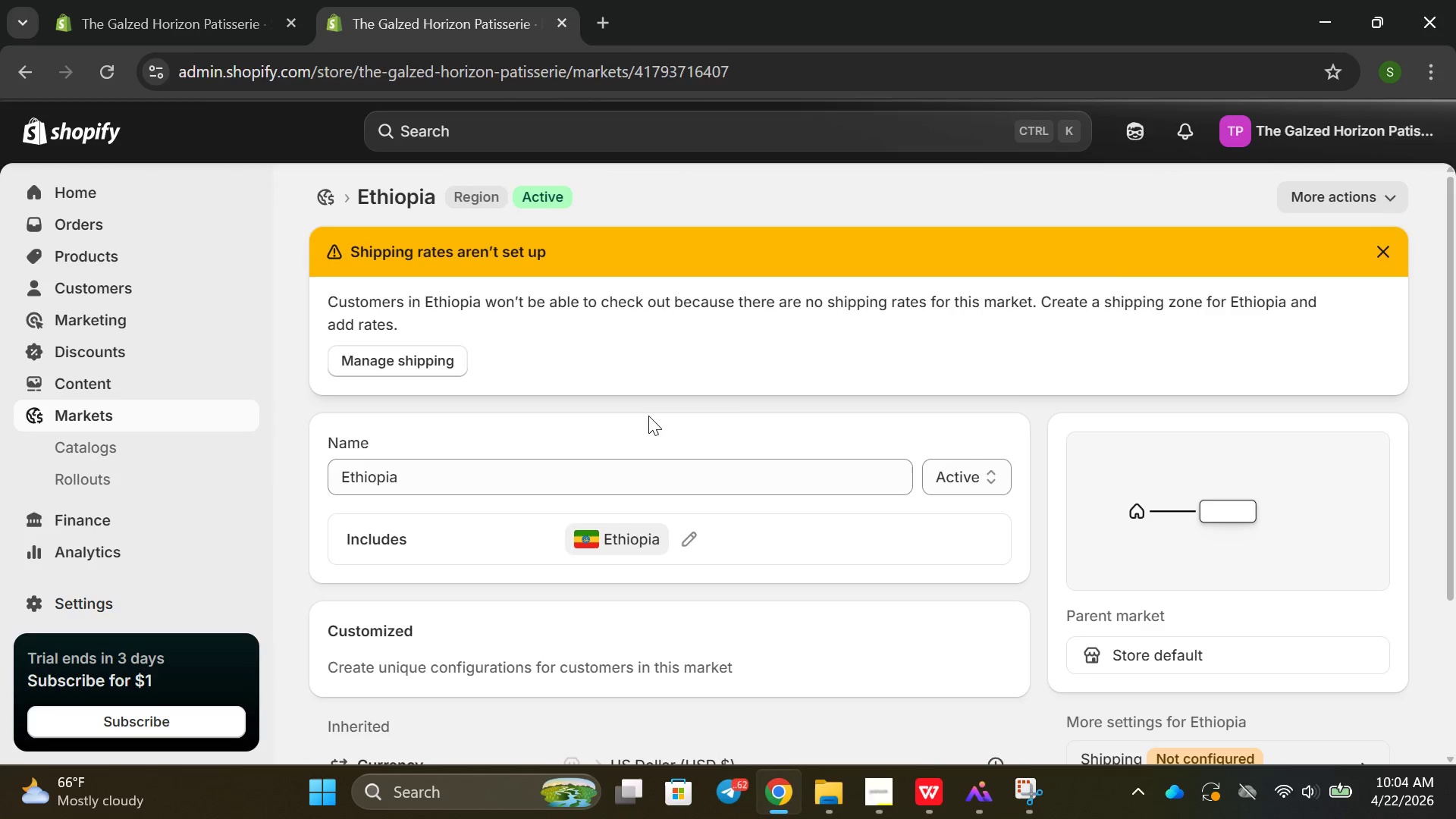 
left_click([701, 431])
 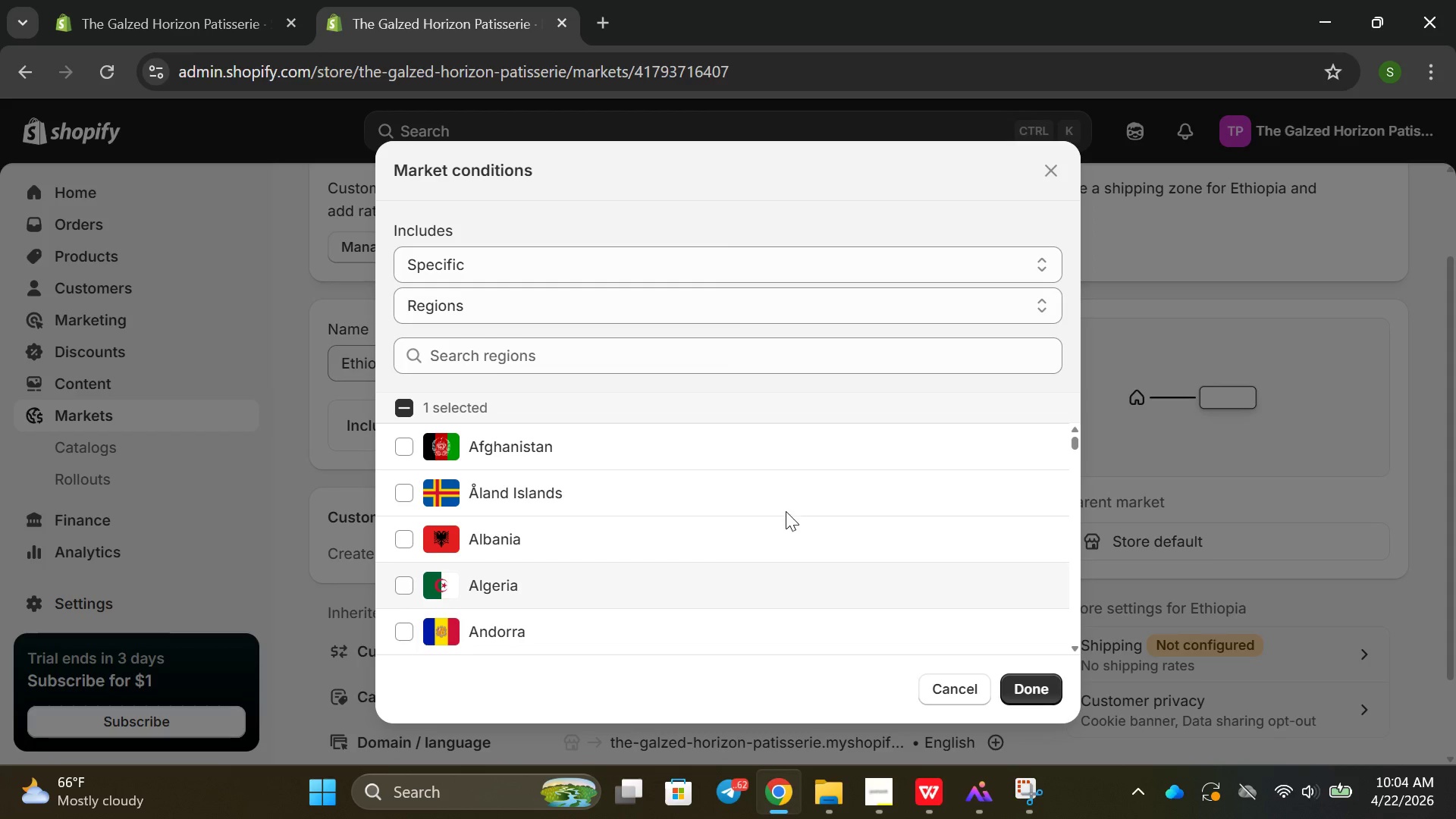 
left_click([674, 361])
 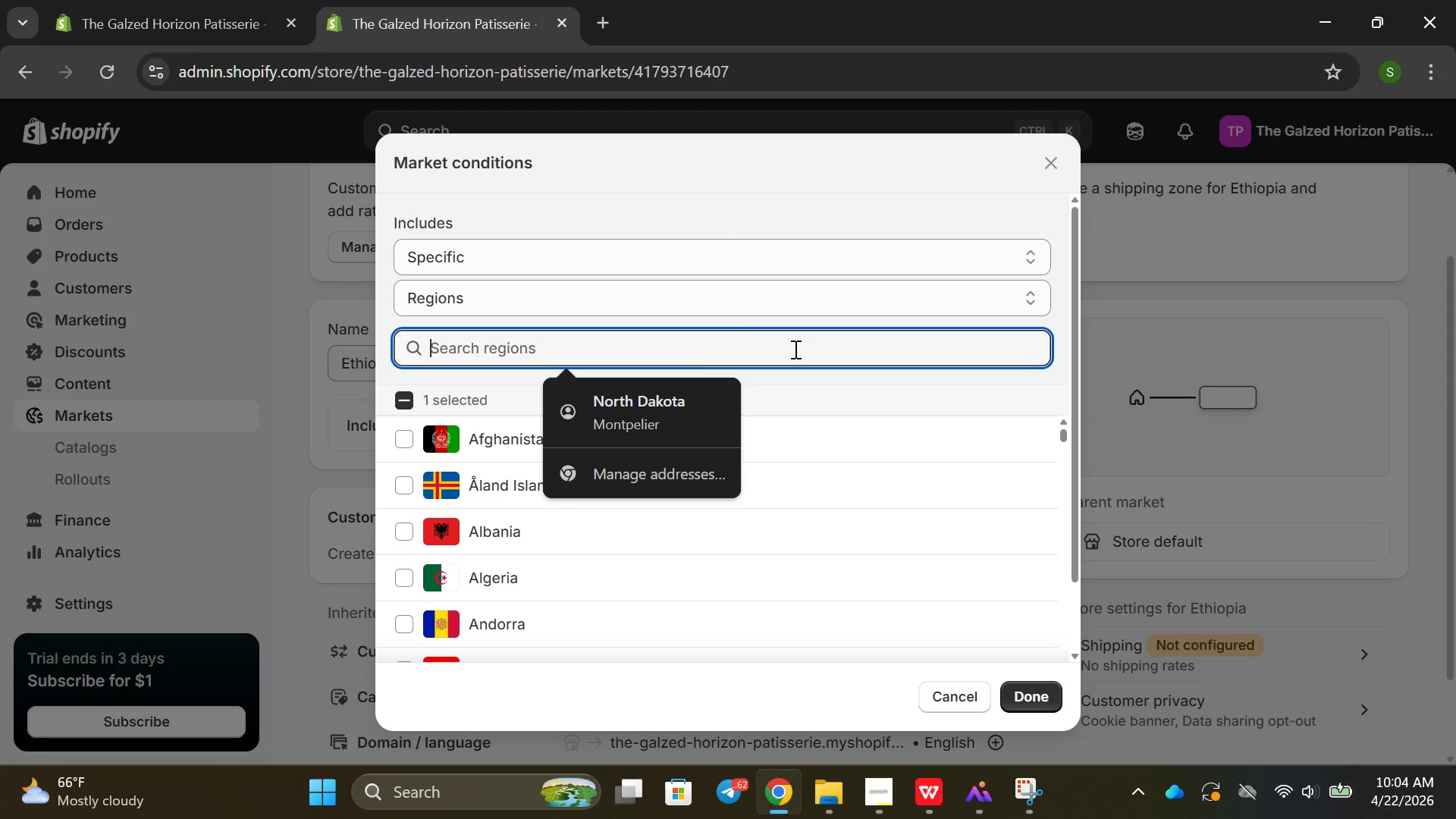 
type(mna)
key(Backspace)
key(Backspace)
type(na)
key(Backspace)
key(Backspace)
type(ana)
key(Backspace)
type(ha)
 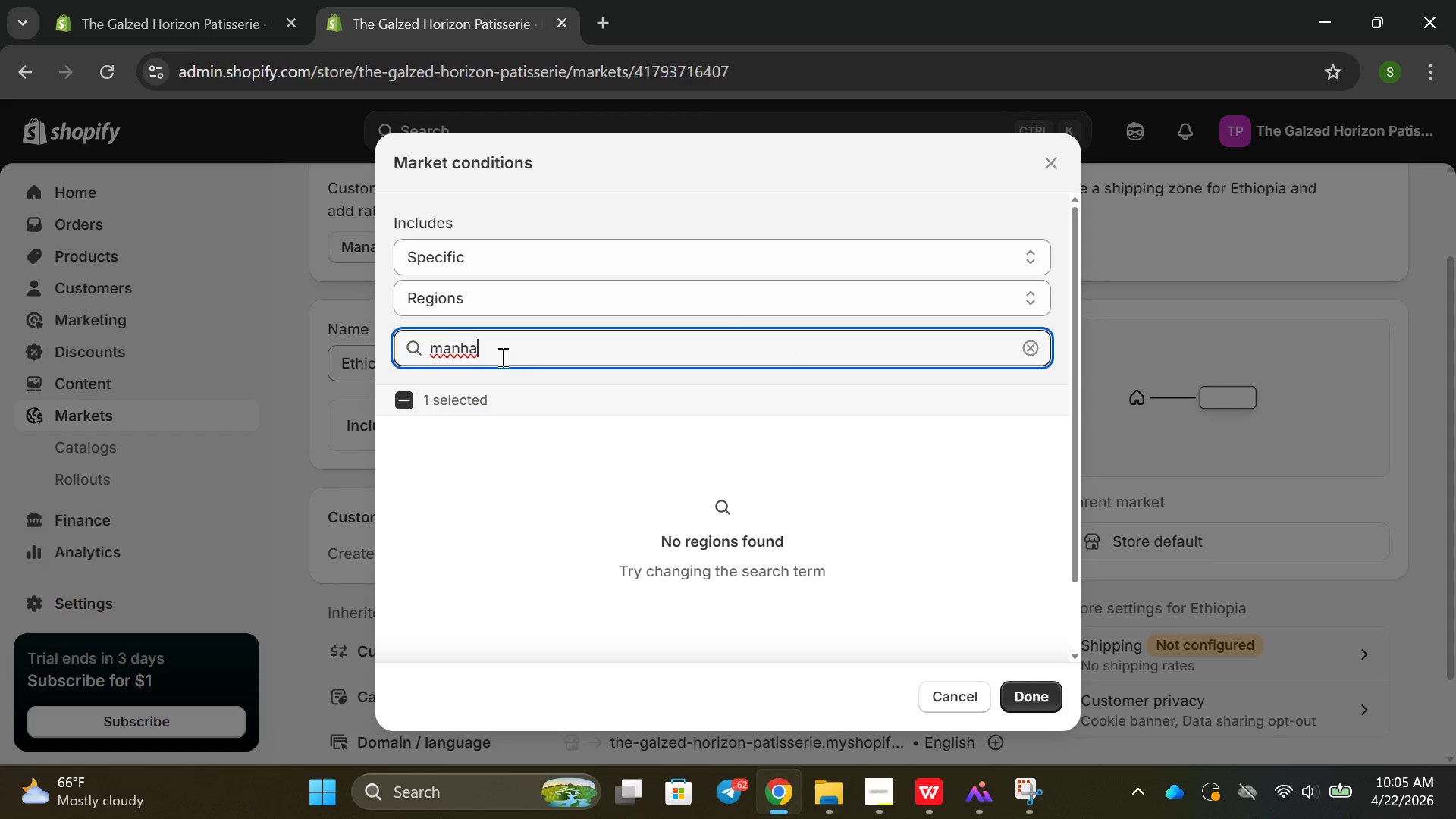 
wait(6.23)
 